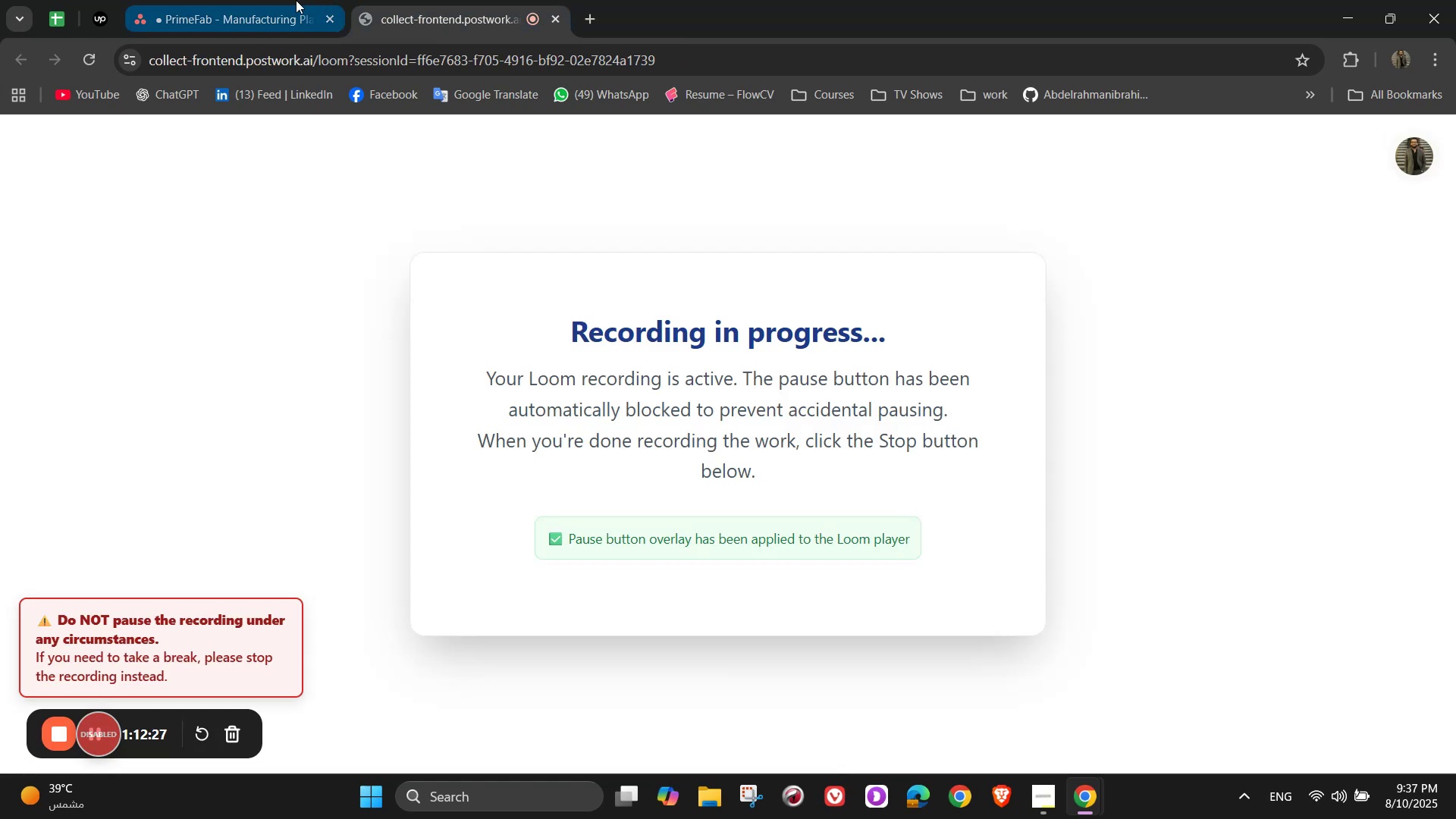 
left_click([249, 0])
 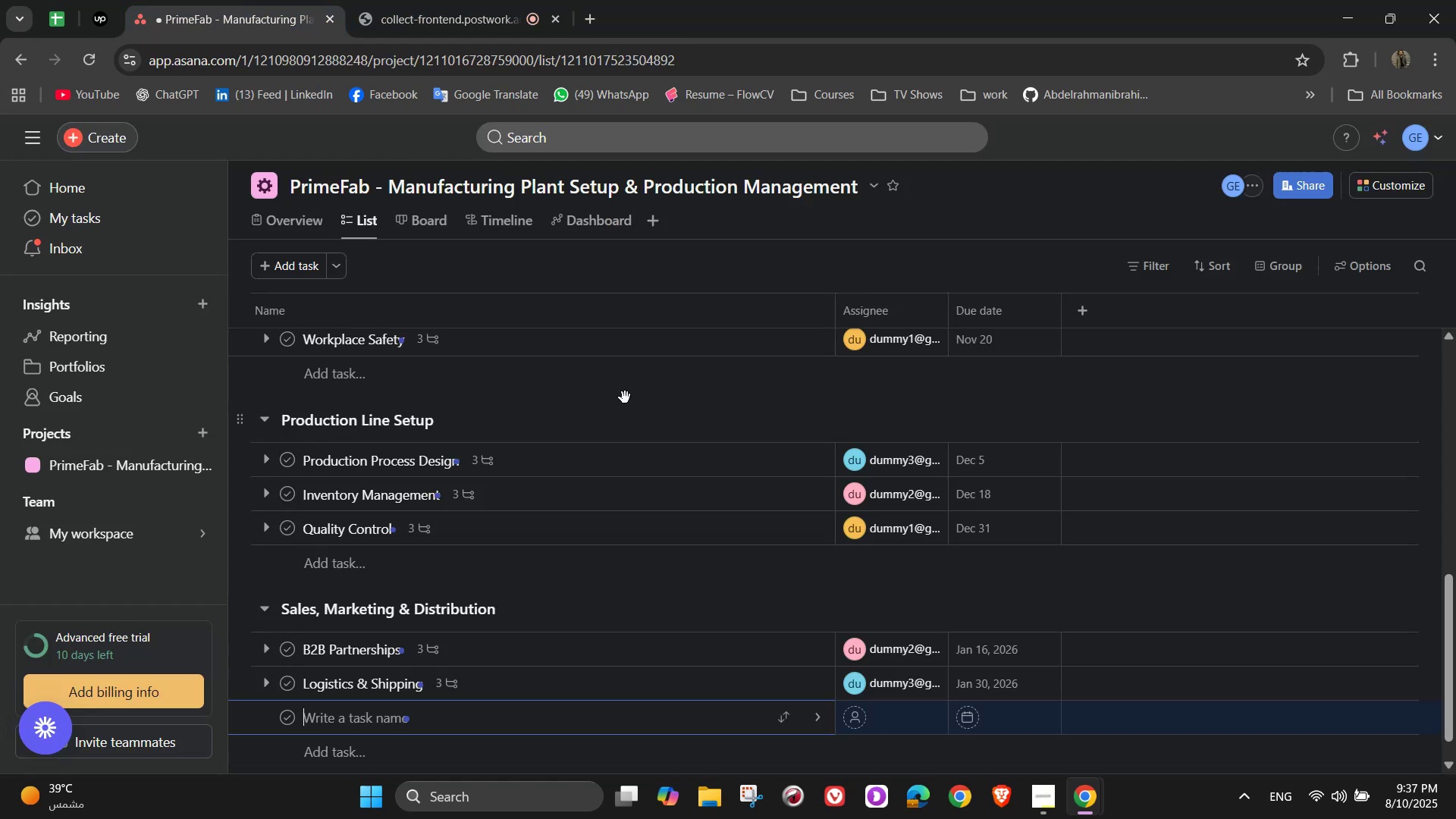 
scroll: coordinate [629, 417], scroll_direction: down, amount: 2.0
 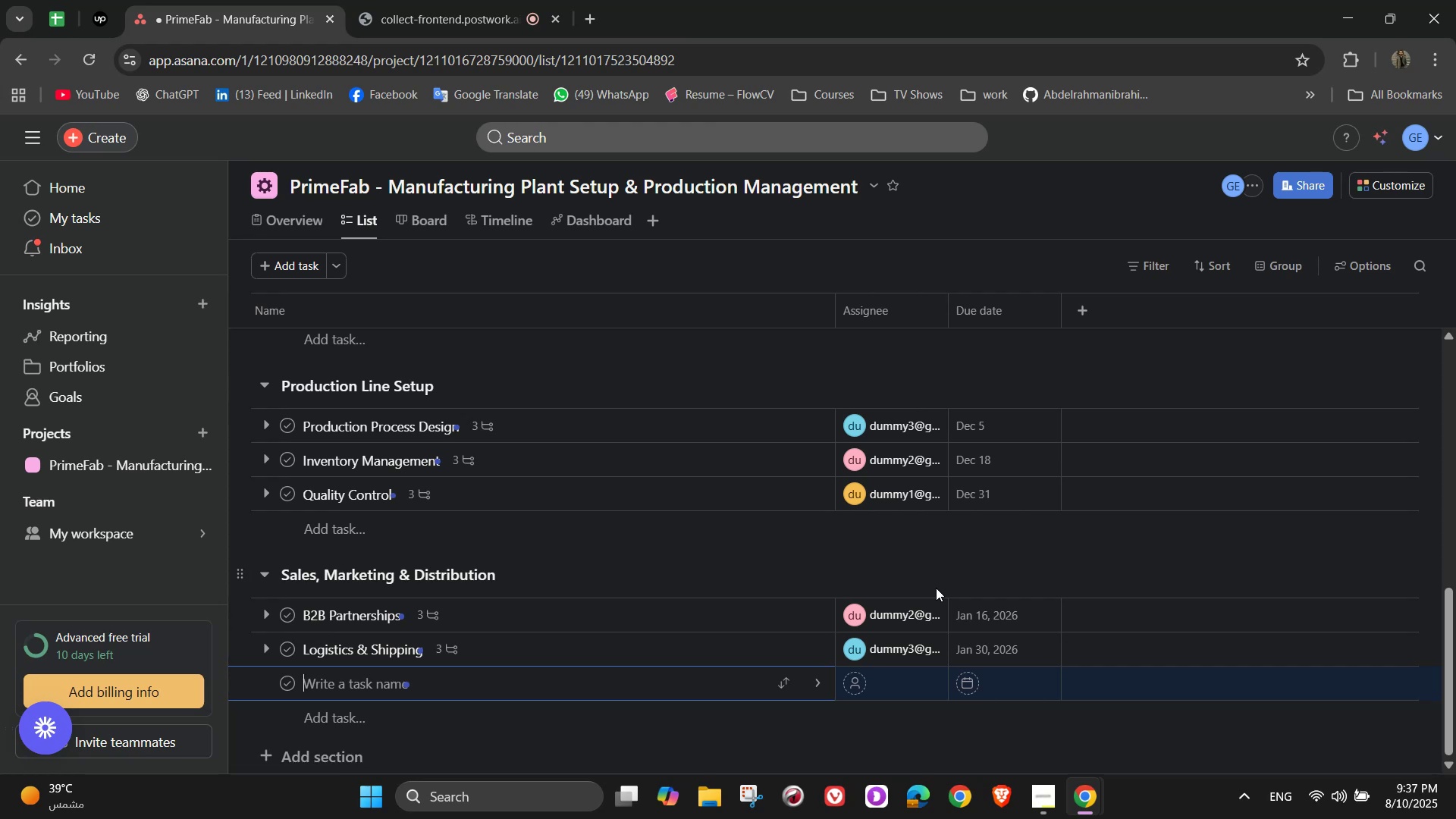 
wait(6.27)
 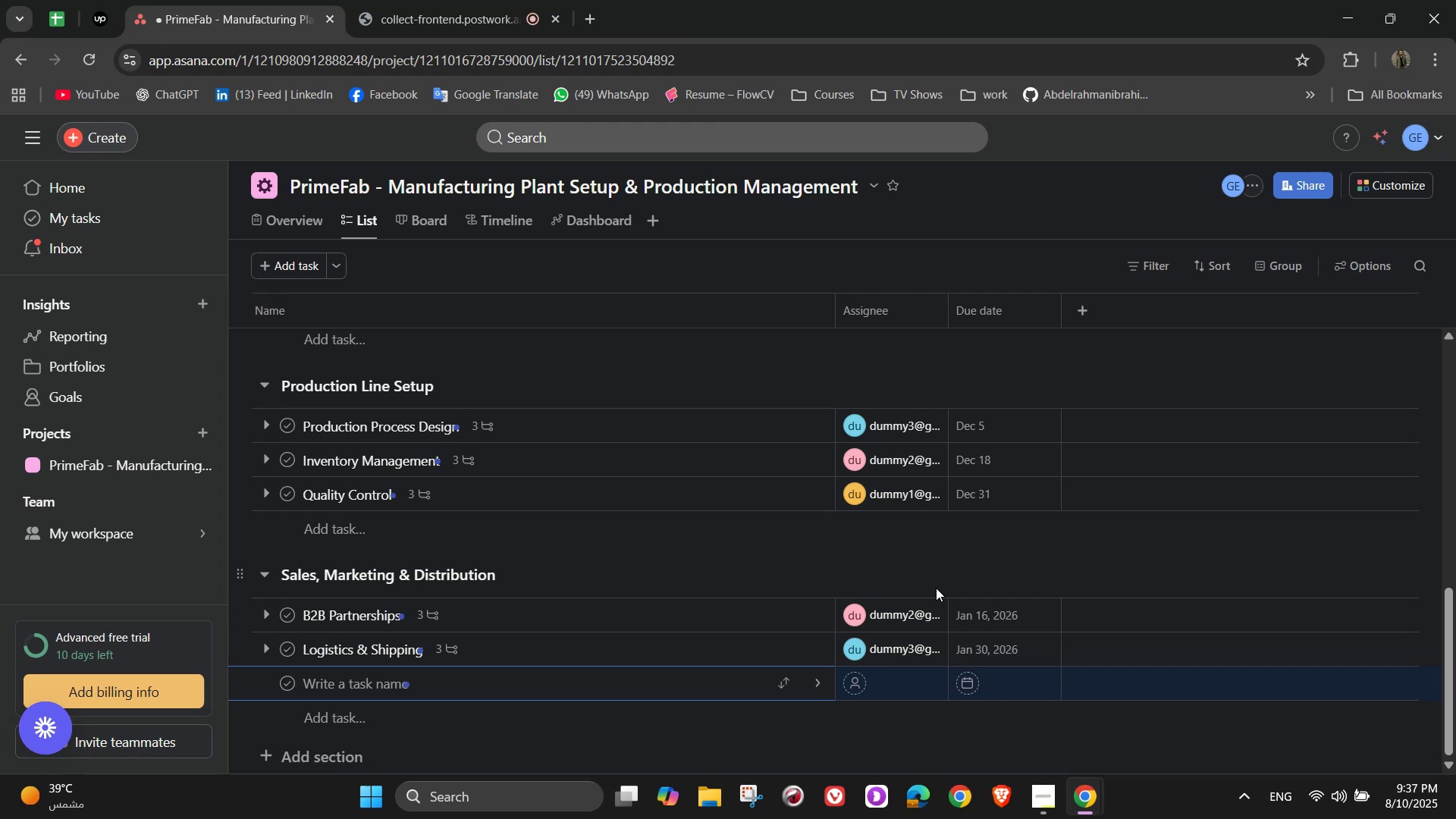 
type(Brand truc)
key(Backspace)
type(st )
 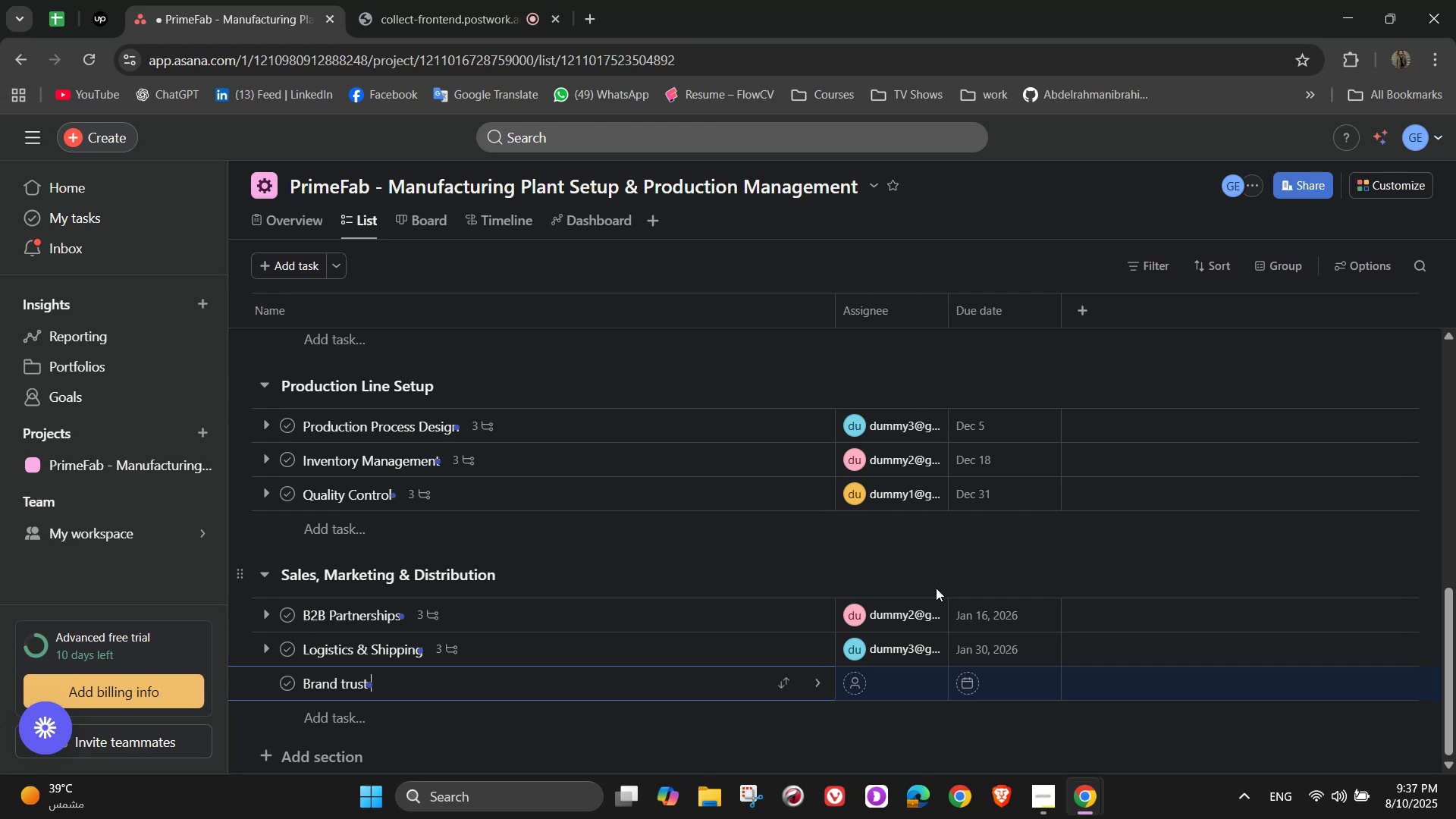 
key(Backspace)
key(Backspace)
key(Backspace)
key(Backspace)
key(Backspace)
key(Backspace)
type(Presence )
 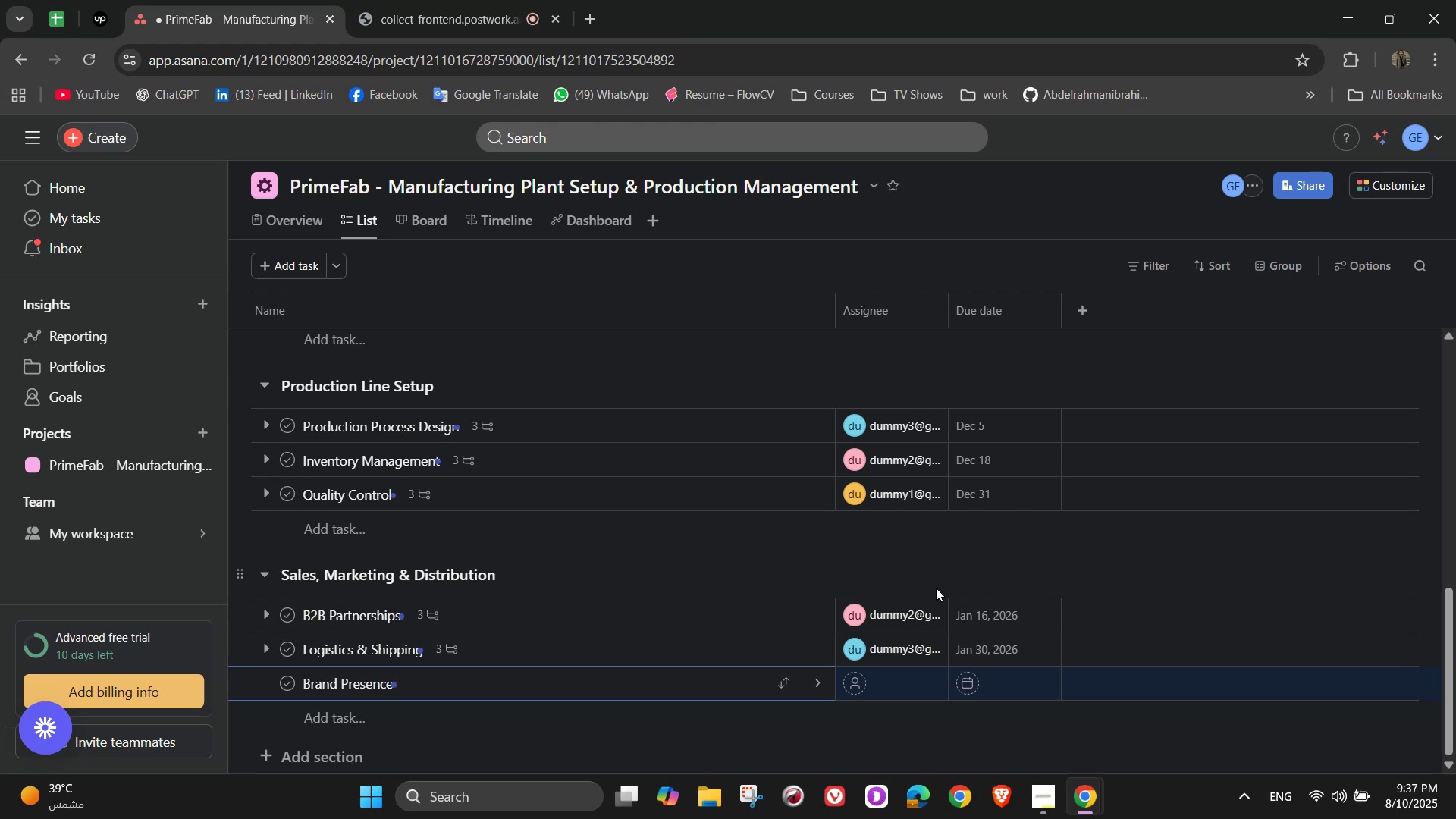 
wait(16.94)
 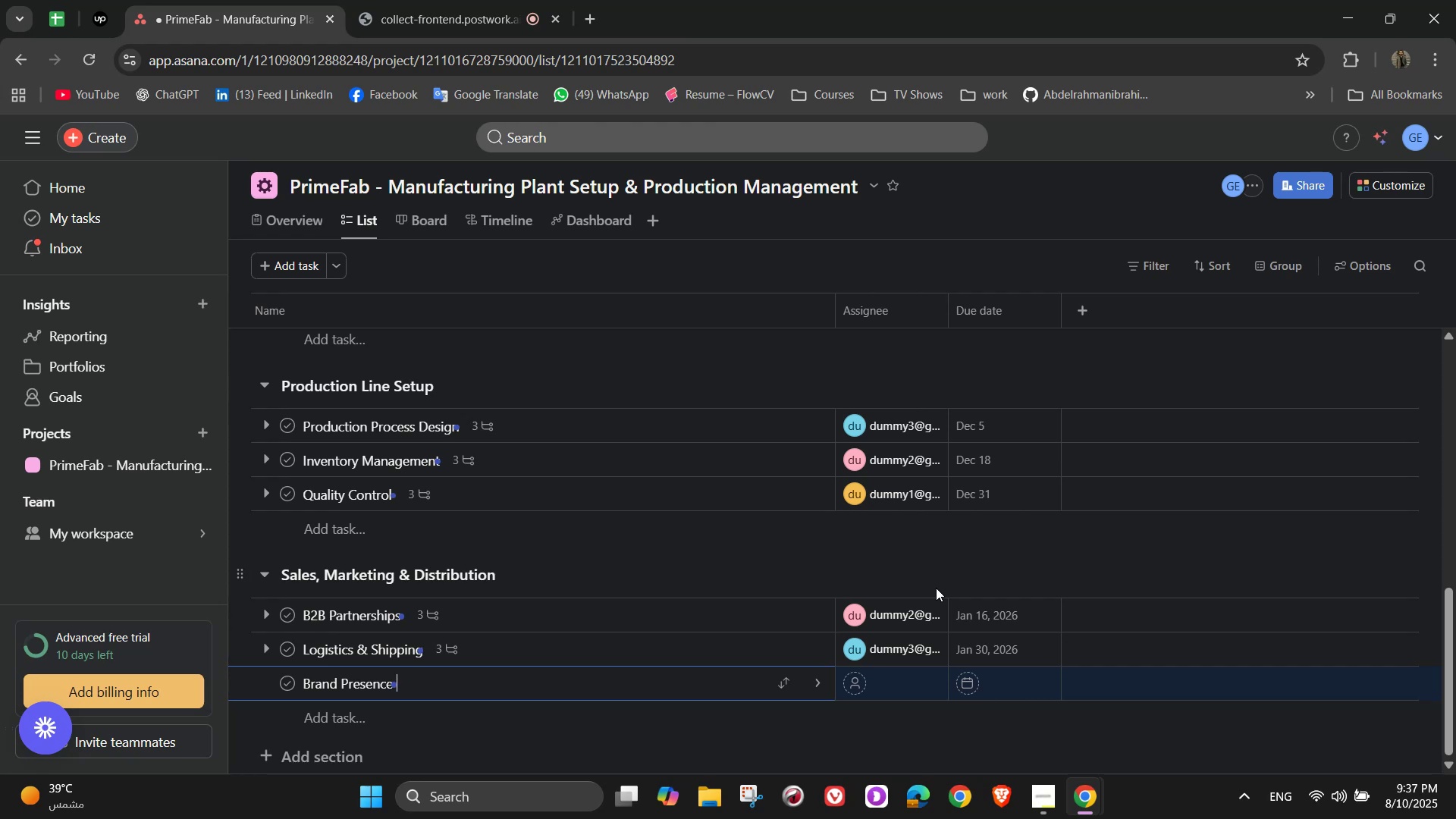 
scroll: coordinate [722, 681], scroll_direction: down, amount: 1.0
 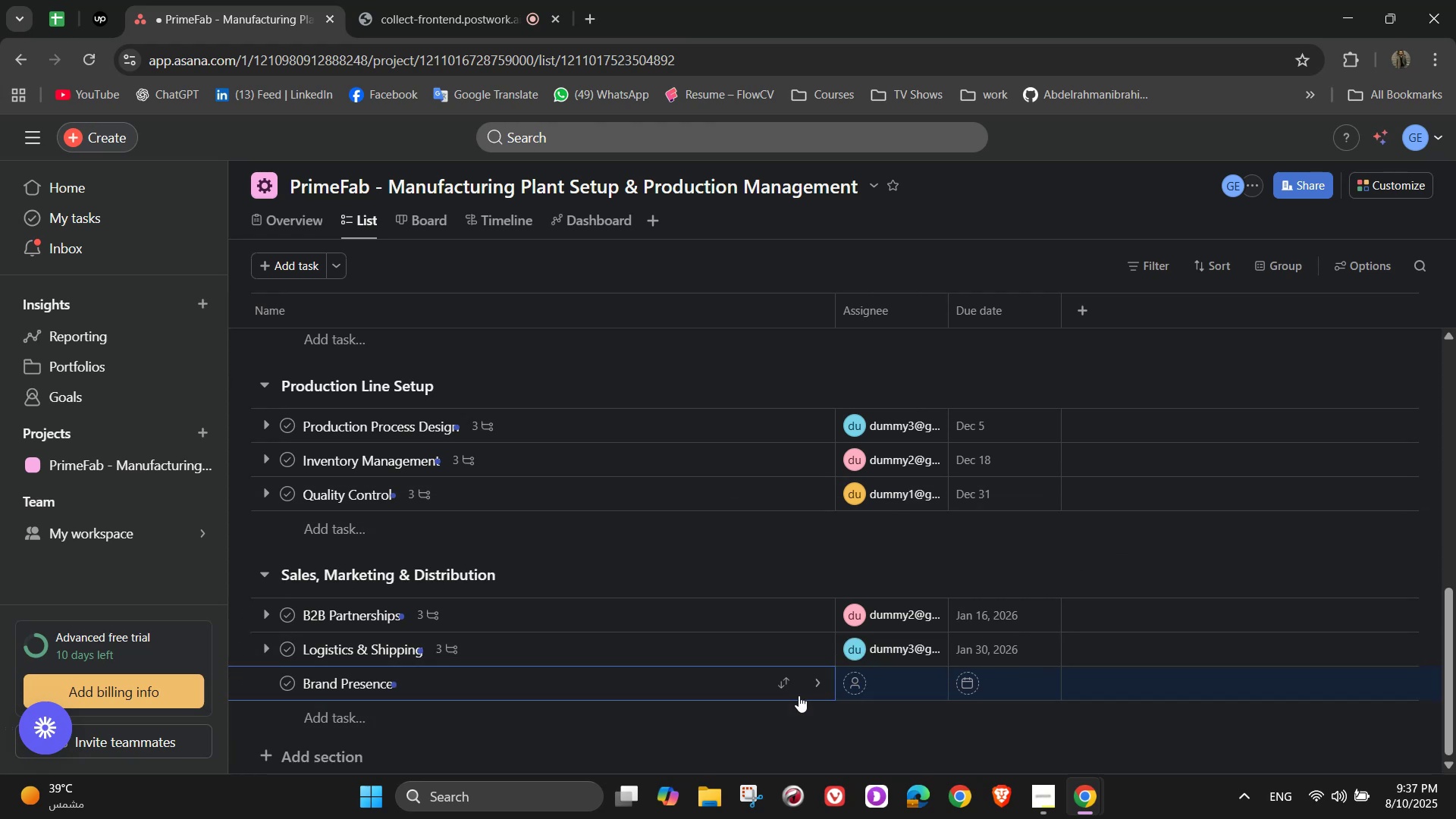 
left_click([824, 685])
 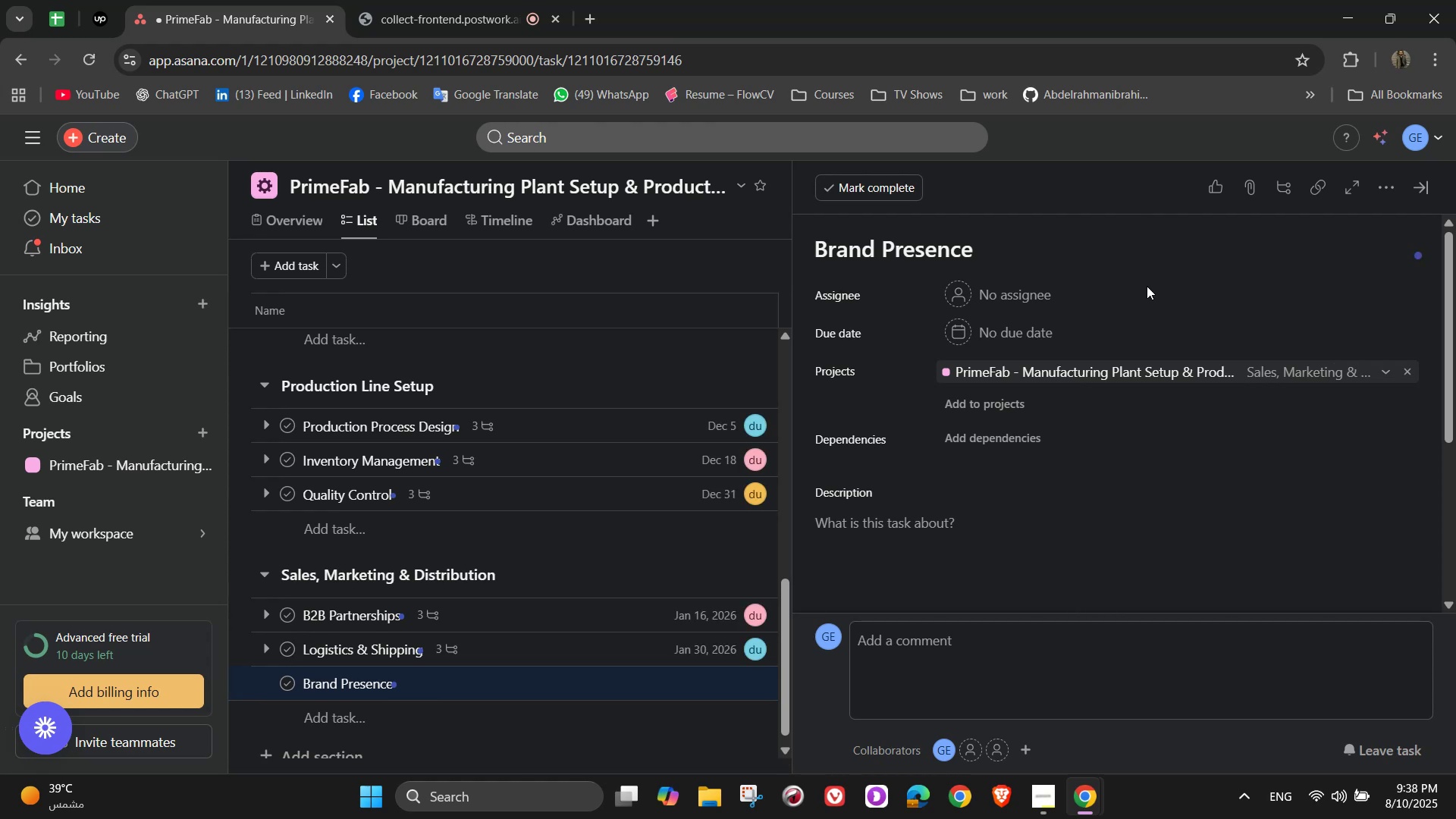 
wait(6.41)
 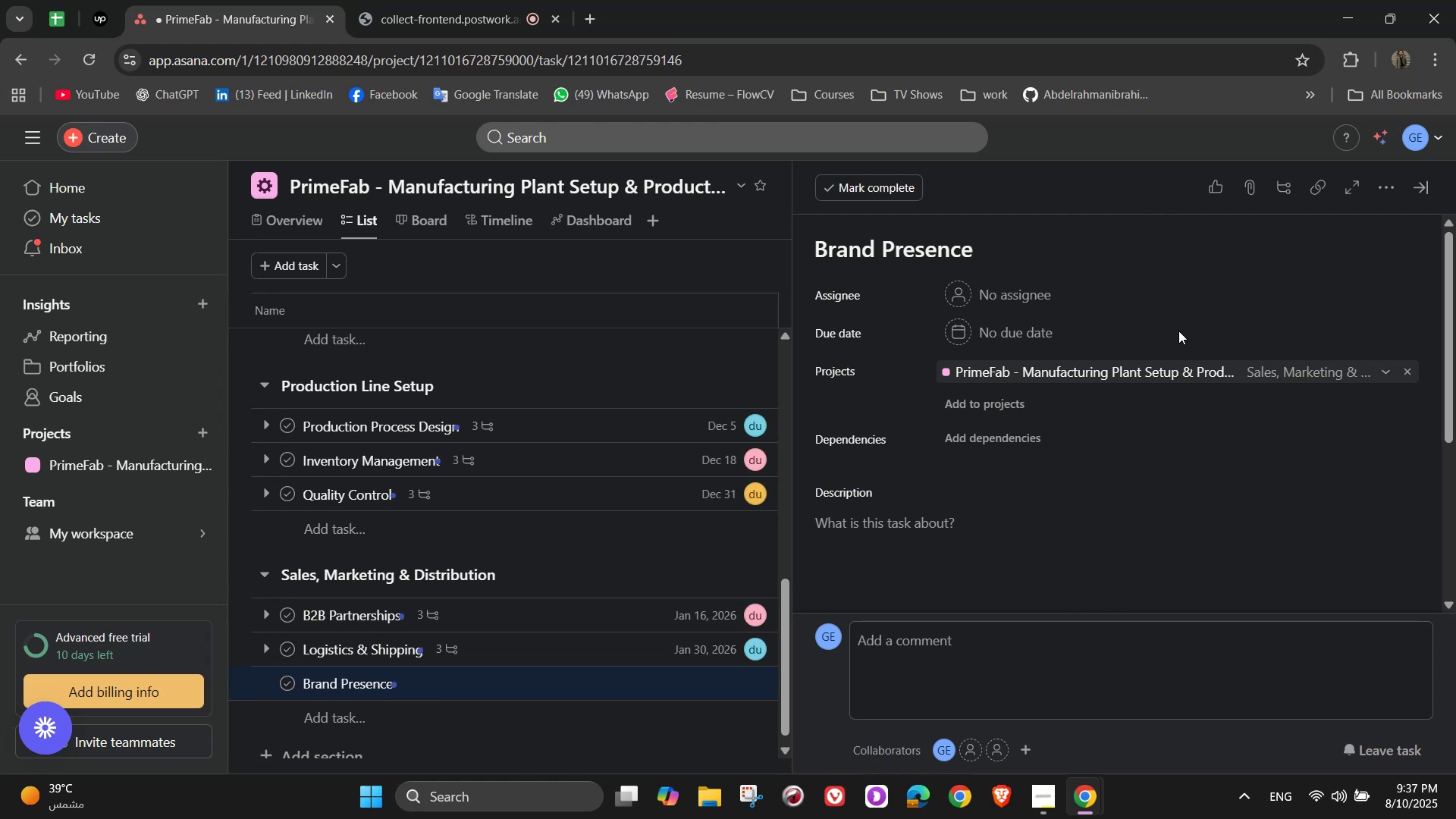 
left_click([1013, 287])
 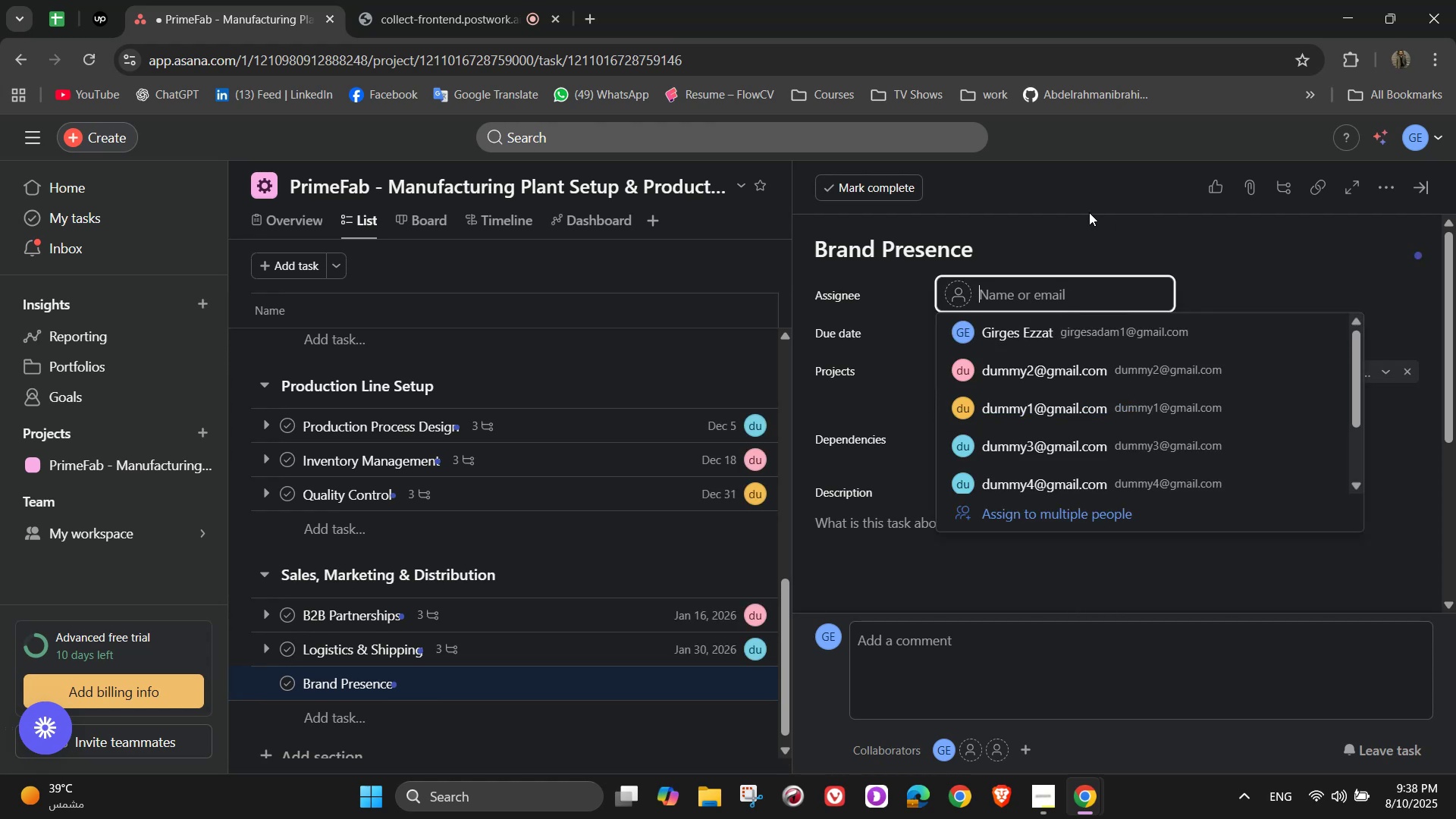 
wait(9.58)
 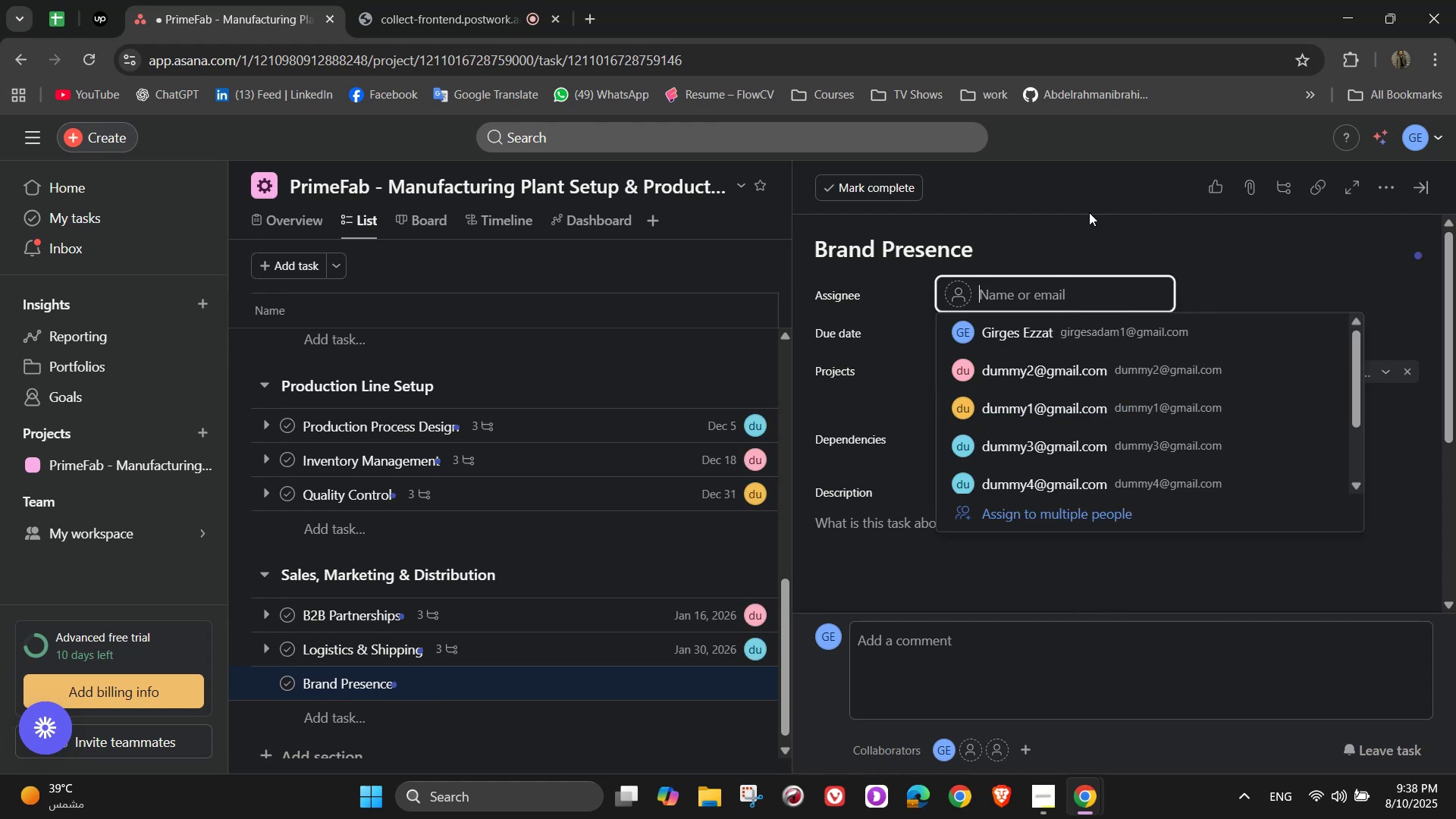 
left_click([1086, 397])
 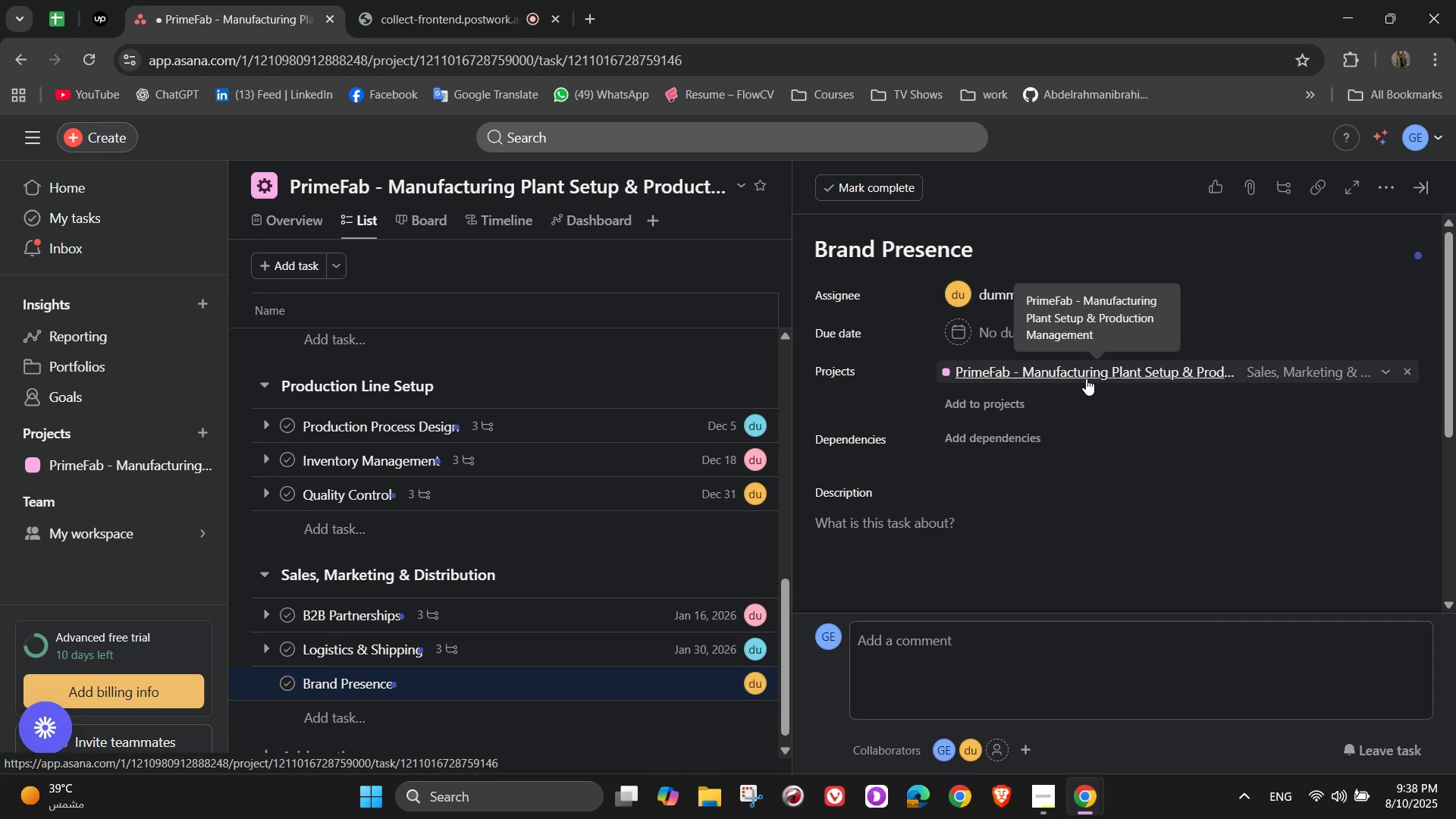 
wait(9.15)
 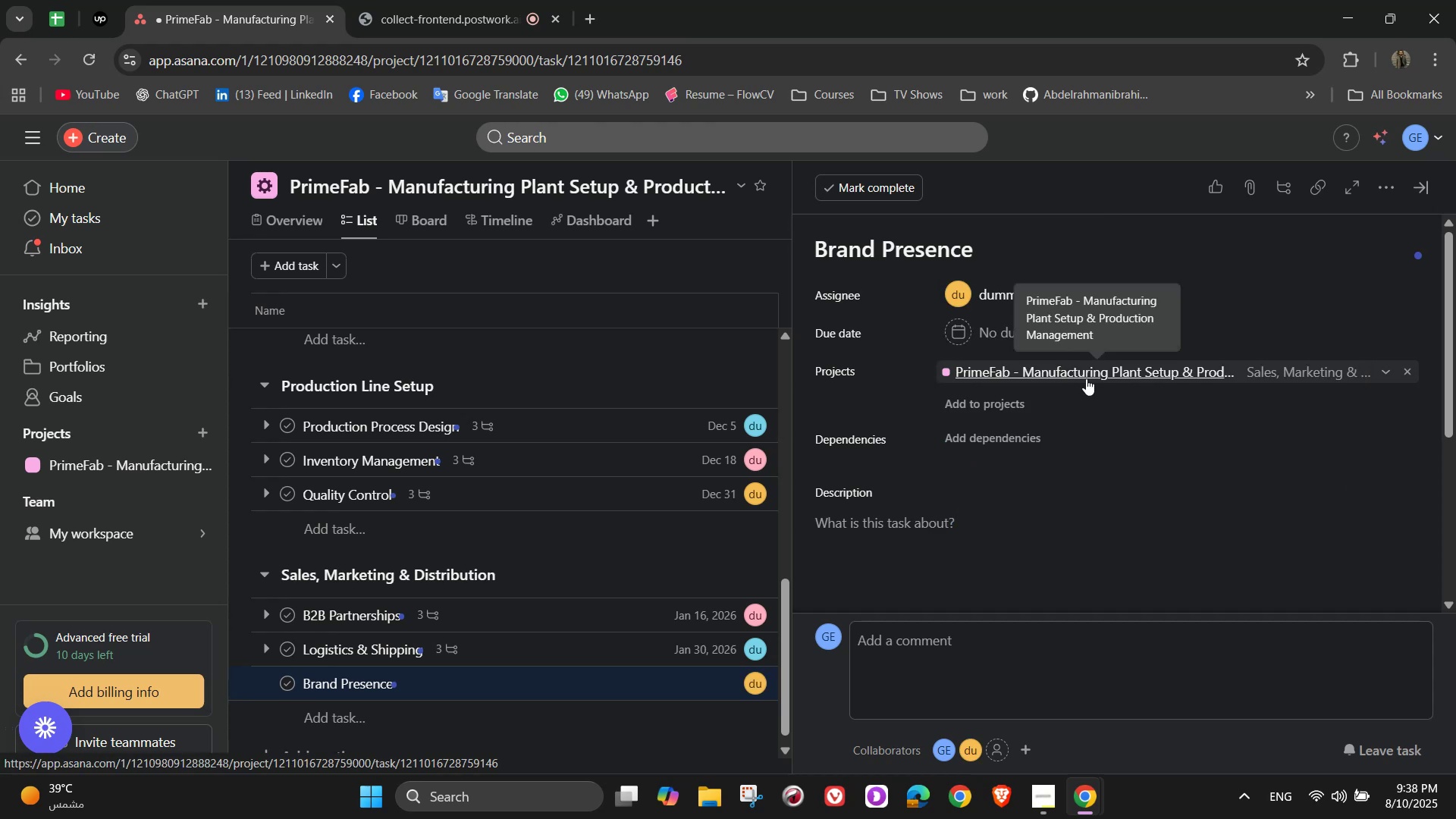 
left_click([1052, 331])
 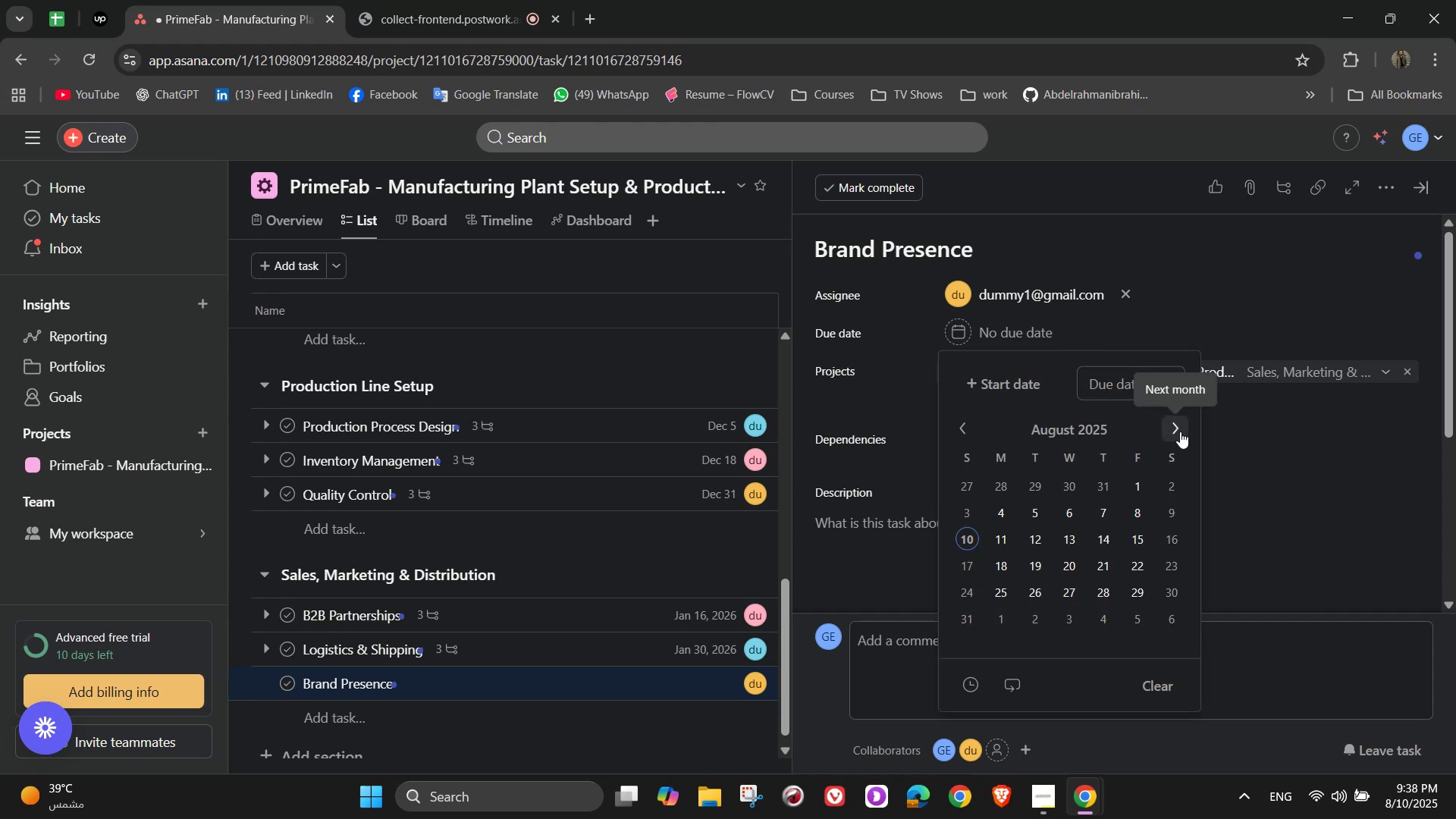 
double_click([1180, 431])
 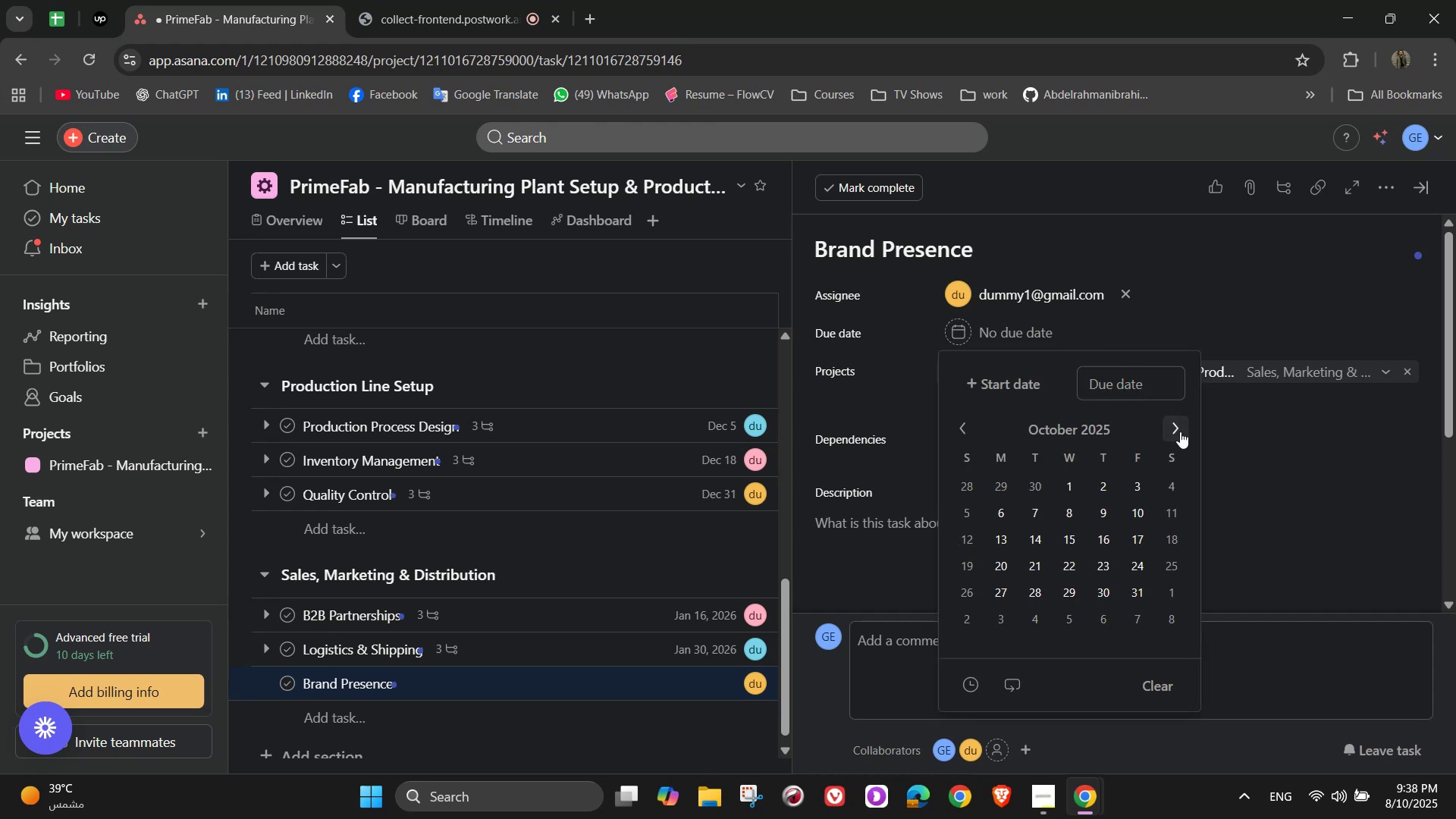 
left_click([1180, 431])
 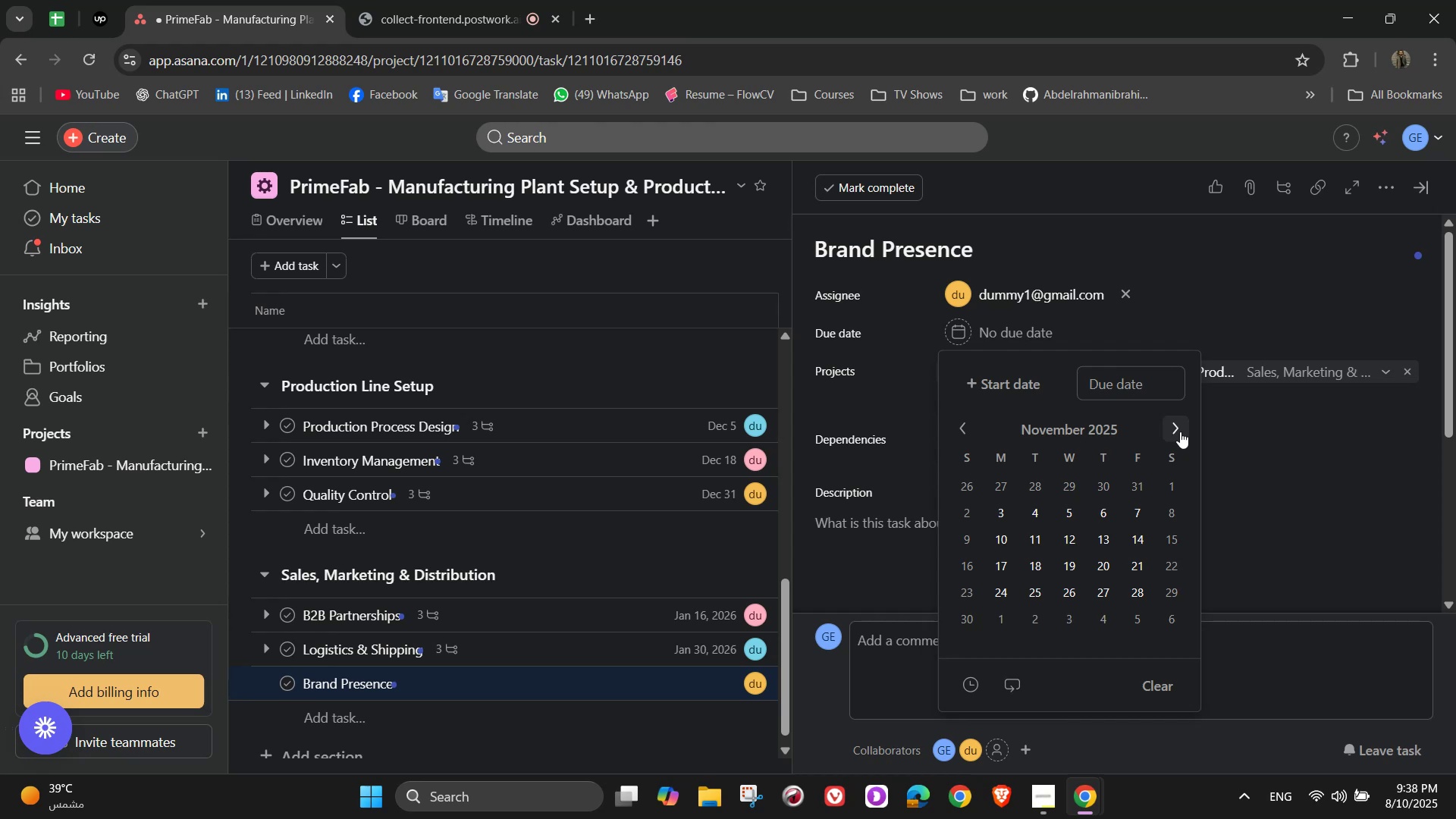 
wait(6.86)
 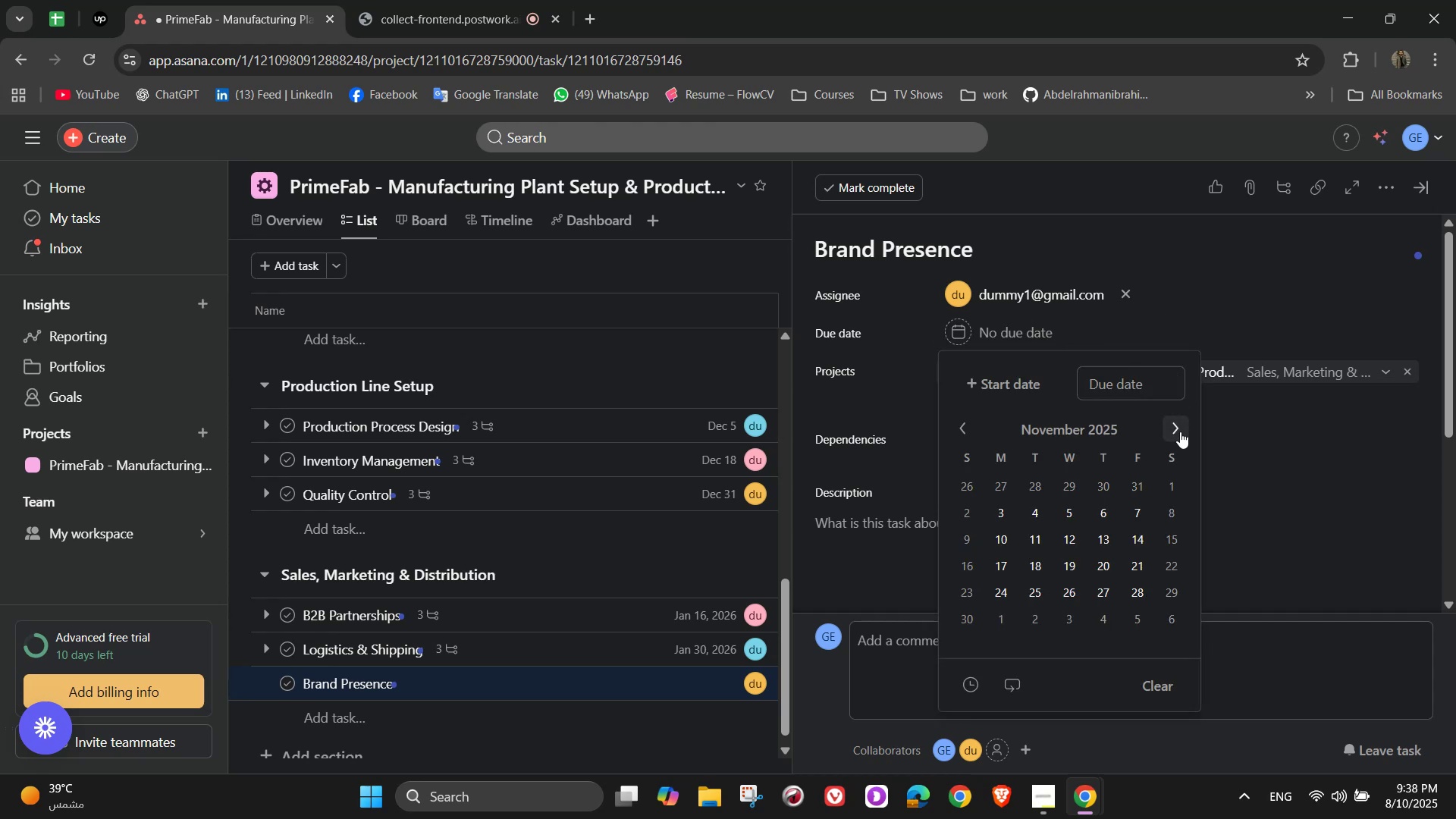 
left_click([1180, 431])
 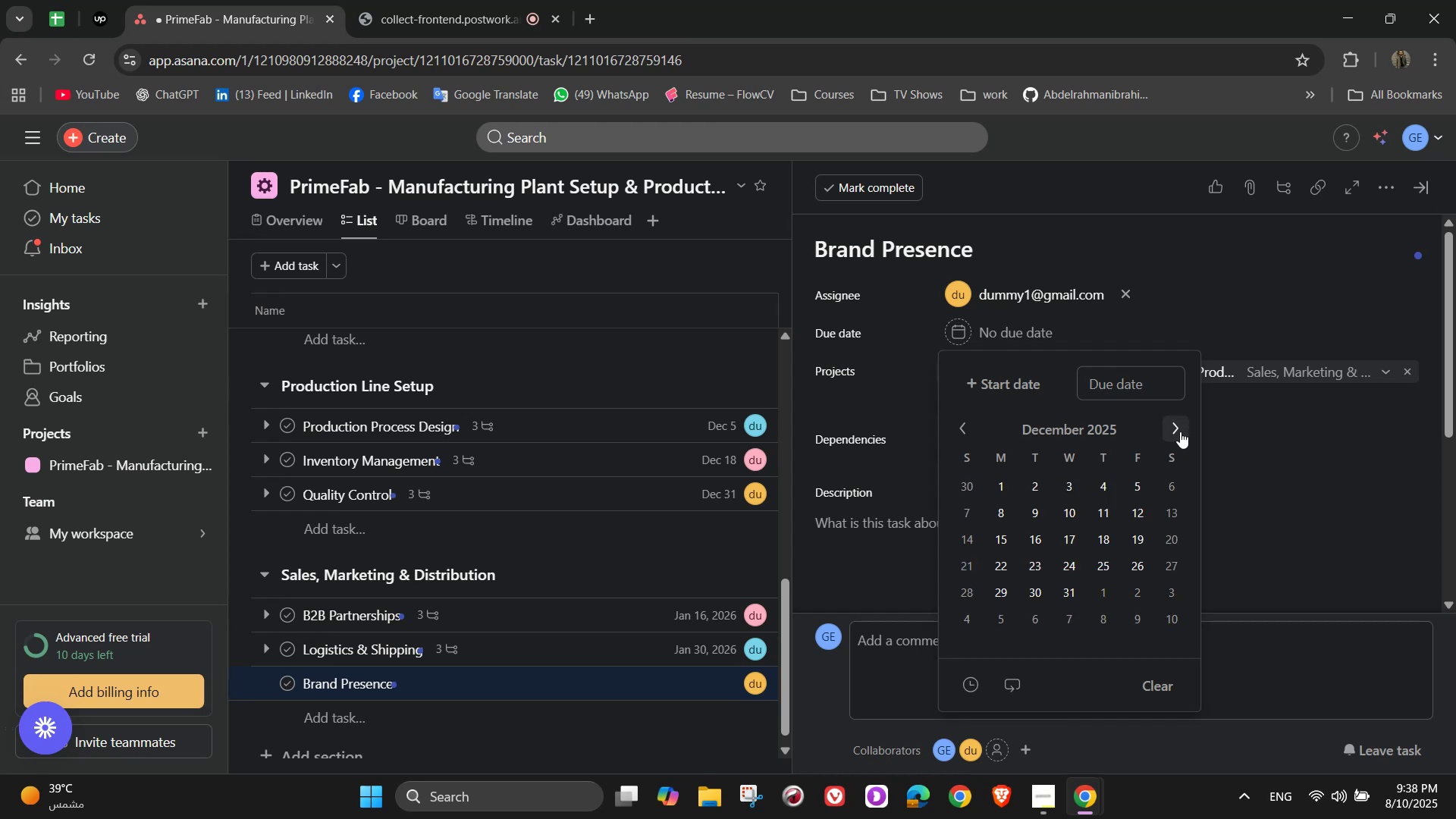 
left_click([1180, 431])
 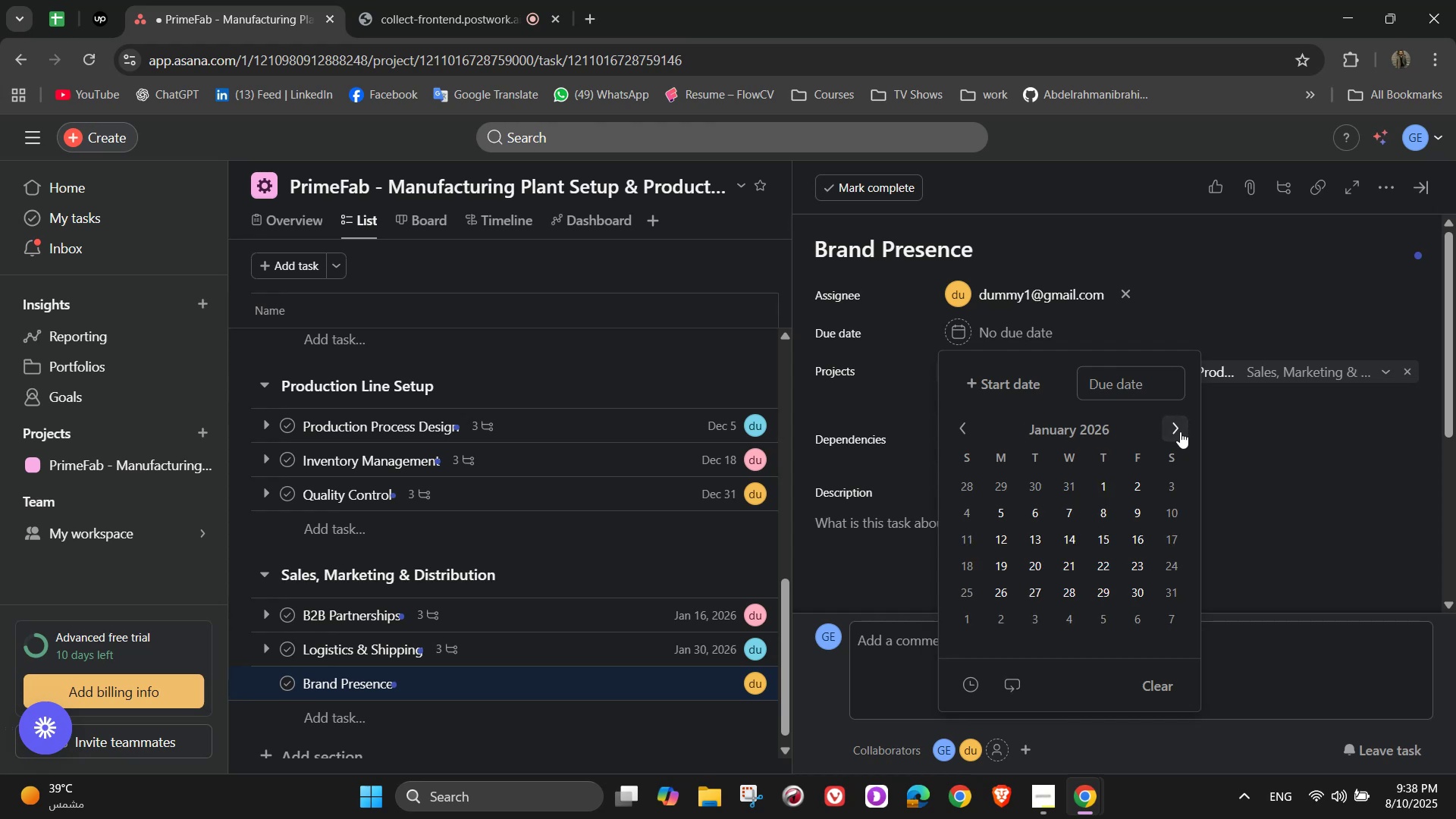 
left_click([1180, 431])
 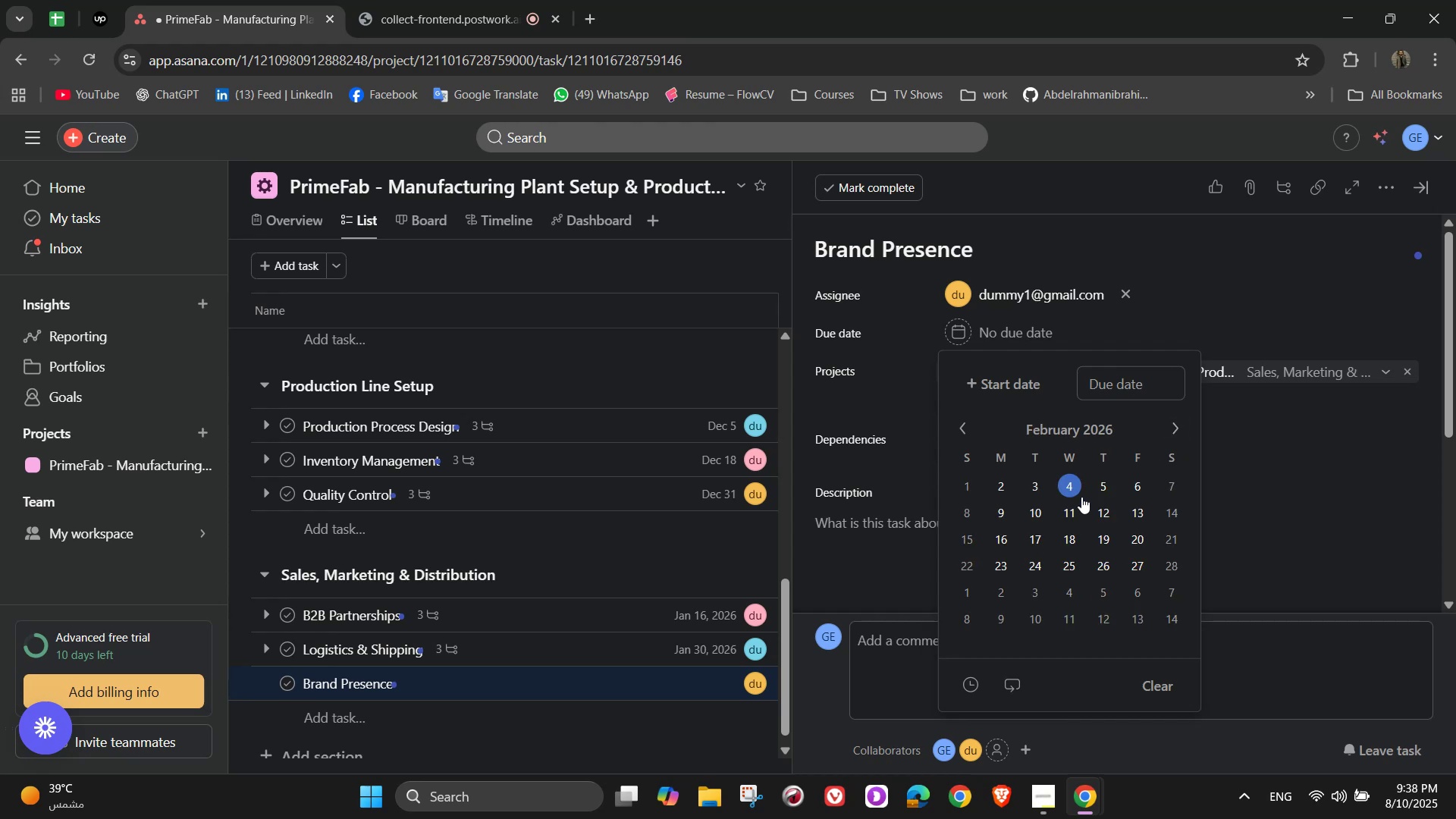 
left_click([1081, 507])
 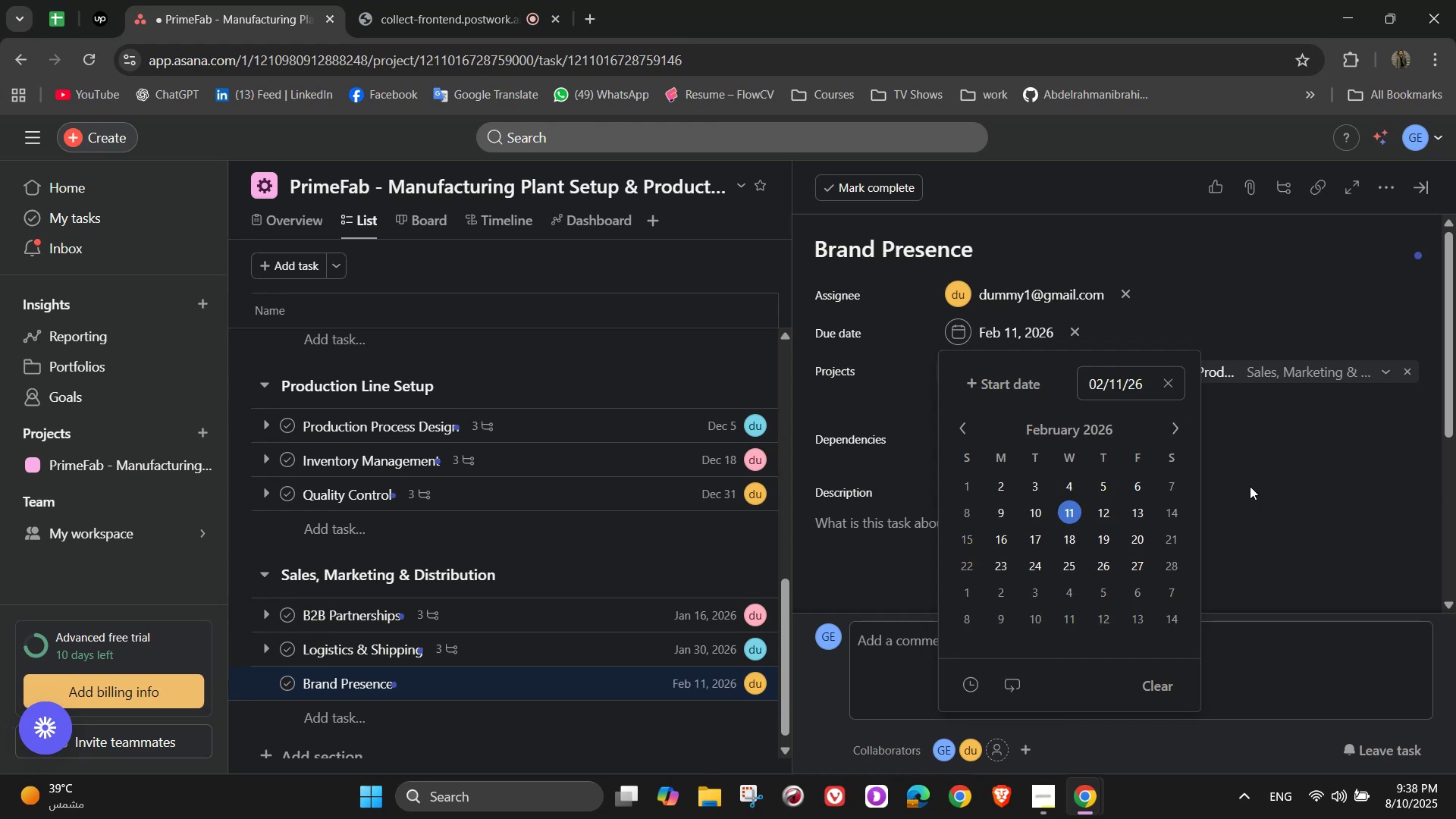 
left_click([1279, 469])
 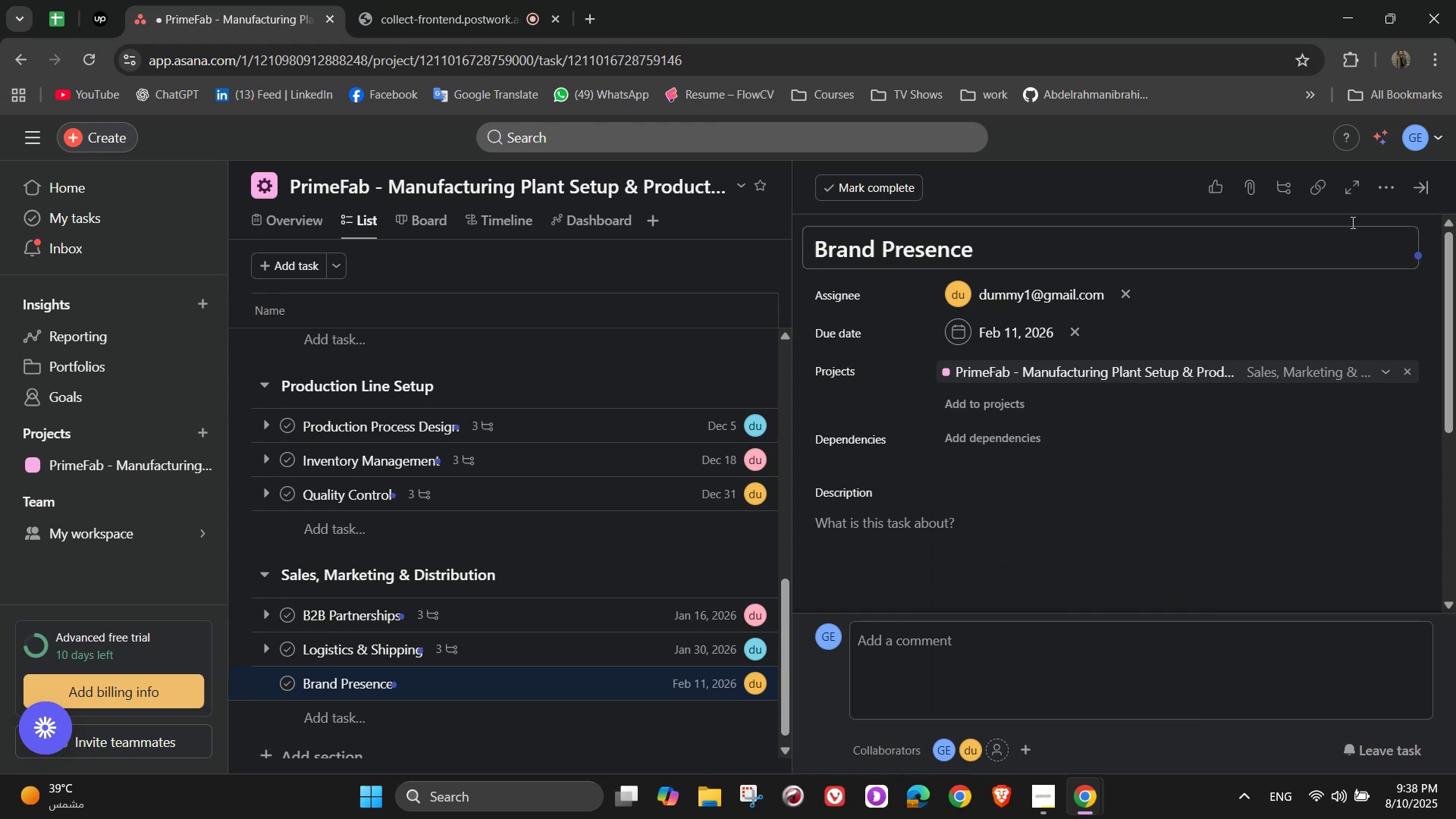 
left_click([1377, 185])
 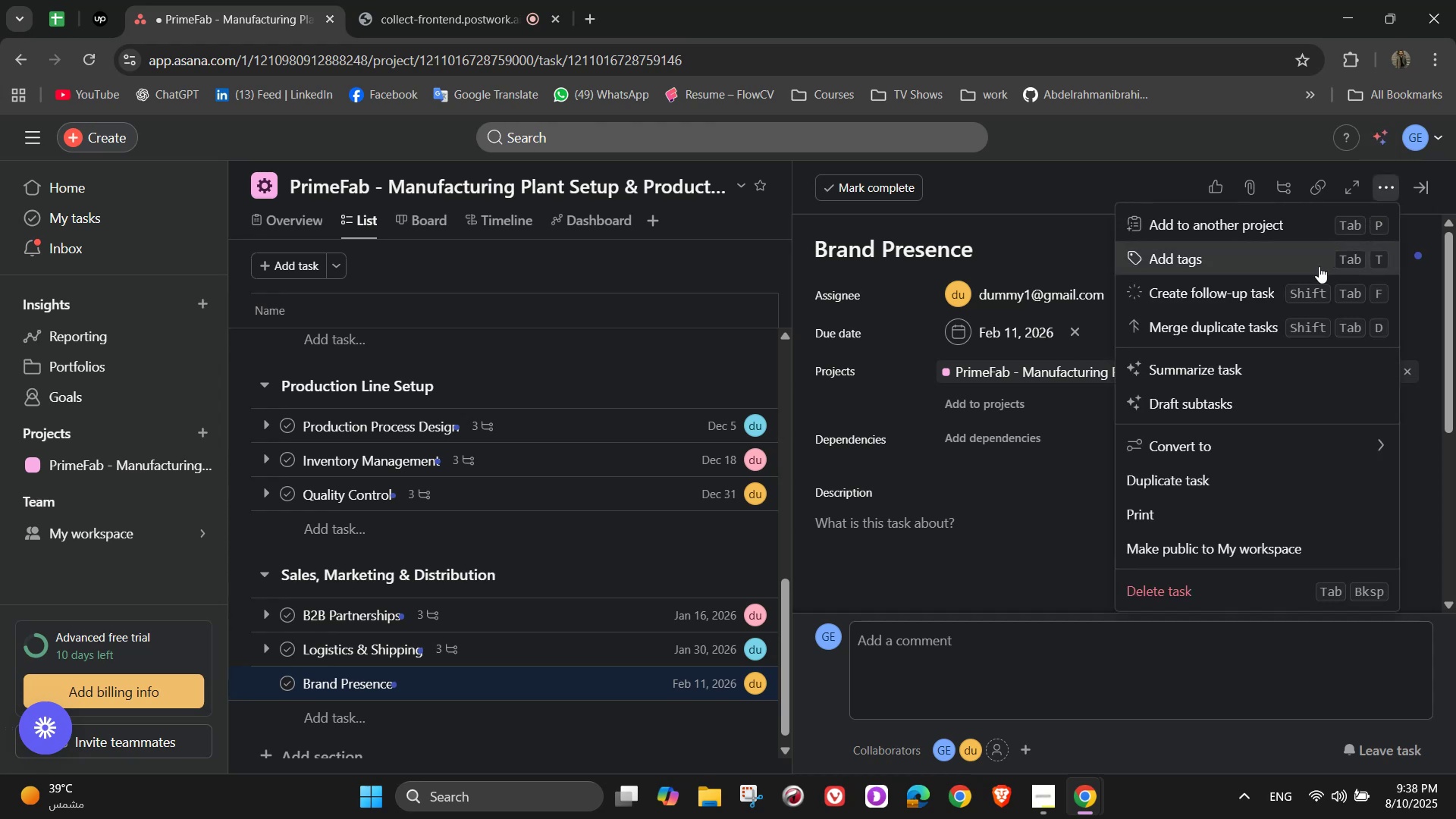 
double_click([1317, 266])
 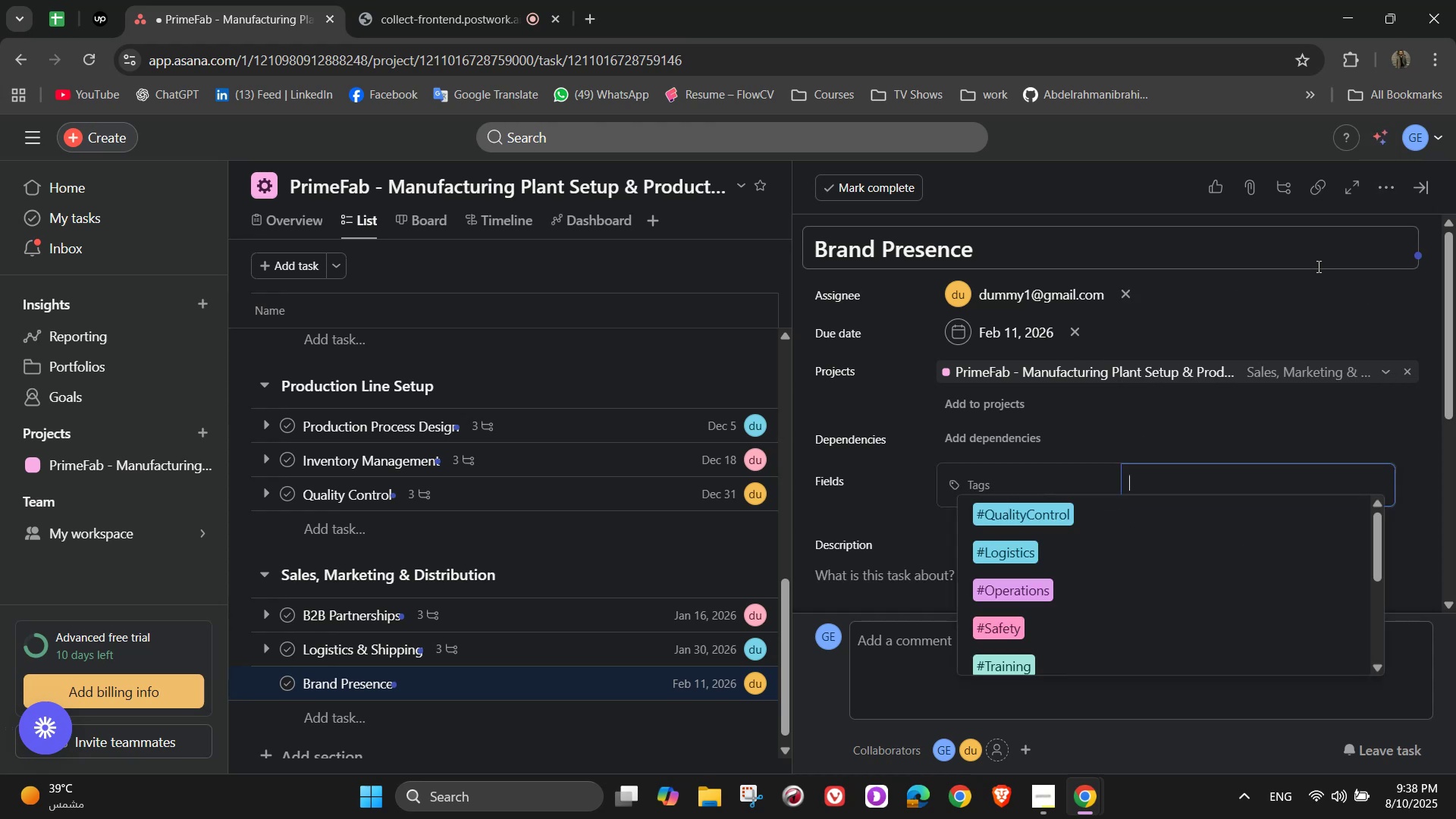 
key(M)
 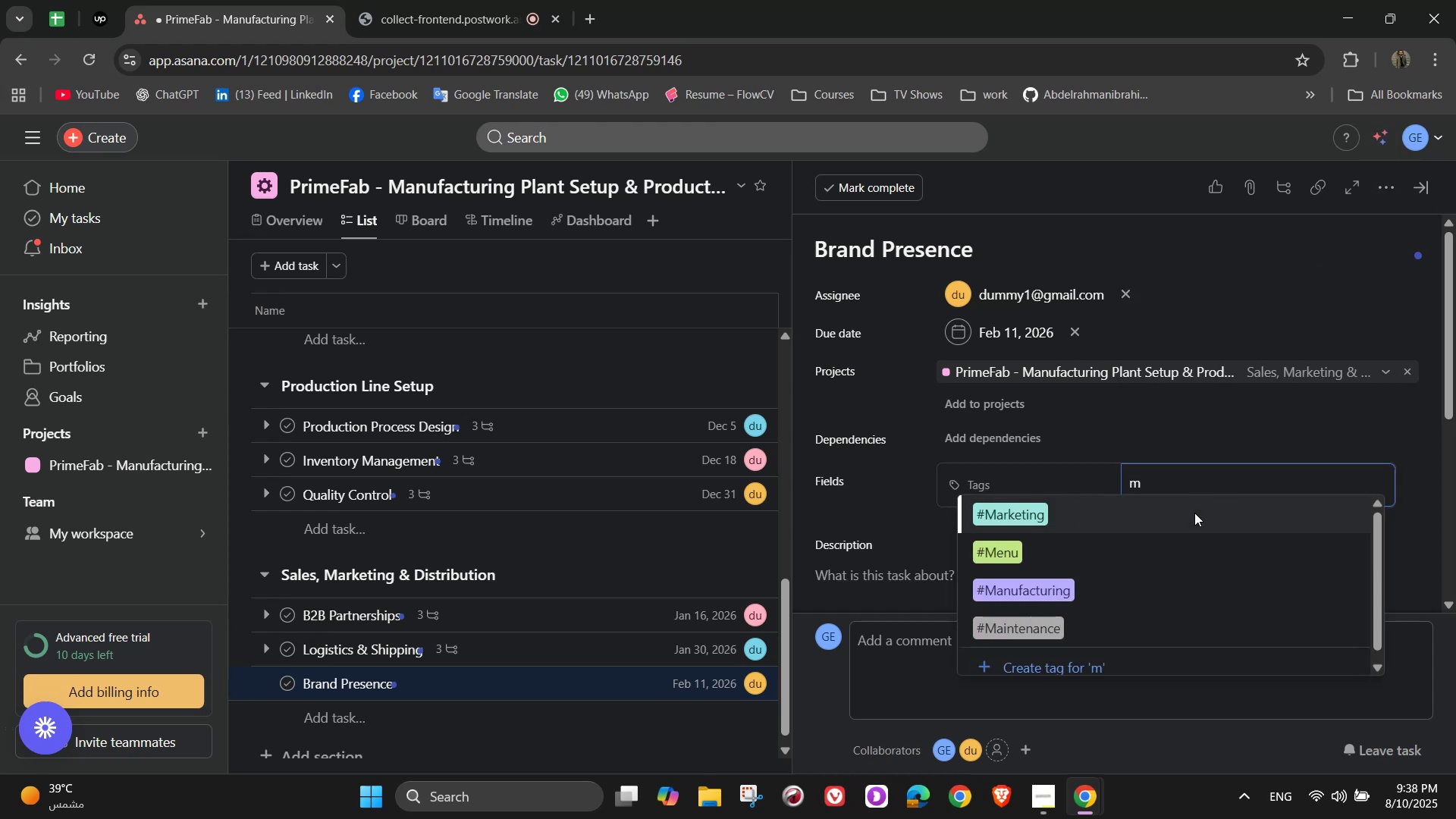 
left_click([1185, 518])
 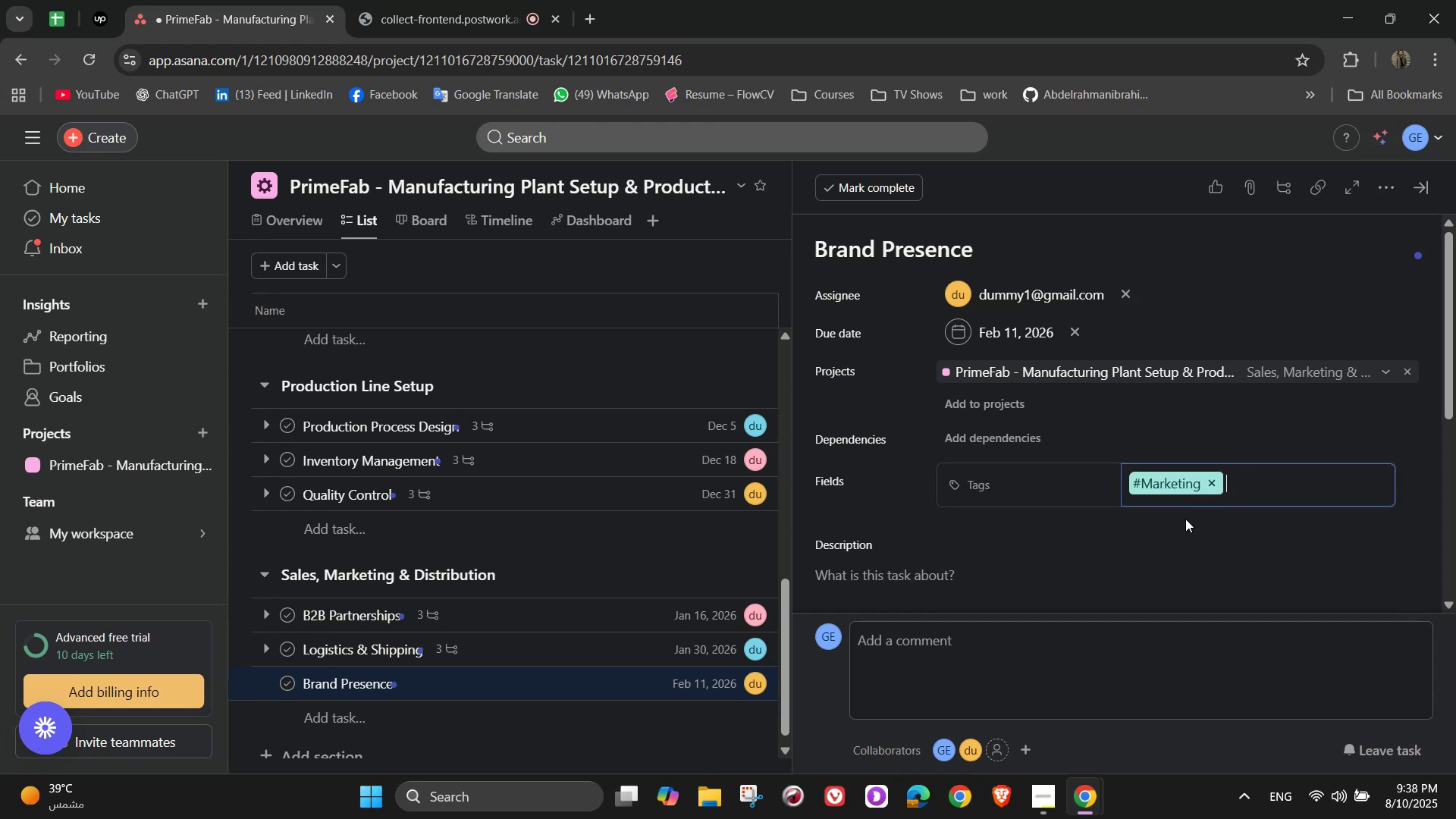 
scroll: coordinate [1185, 519], scroll_direction: down, amount: 2.0
 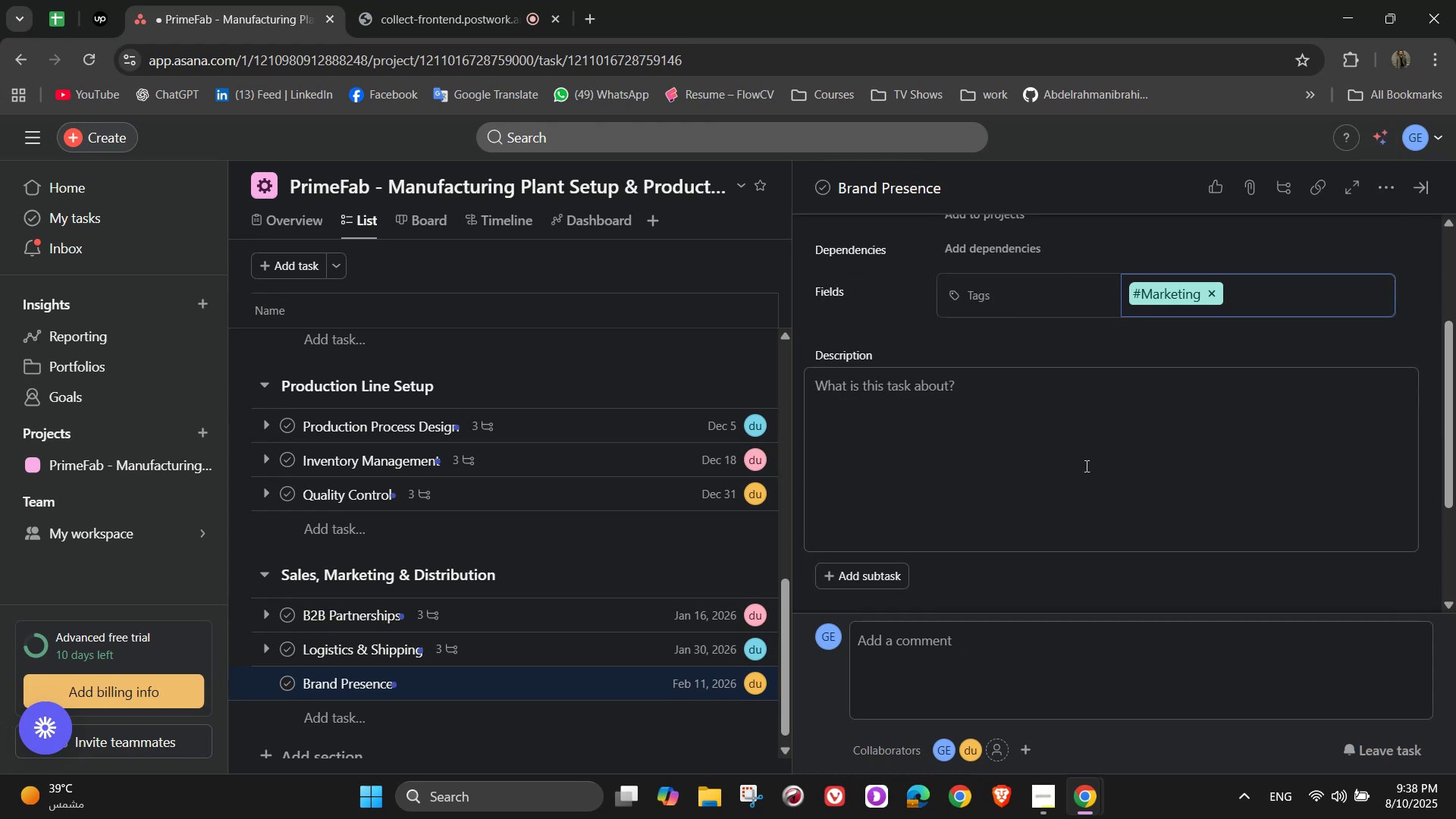 
left_click([1011, 437])
 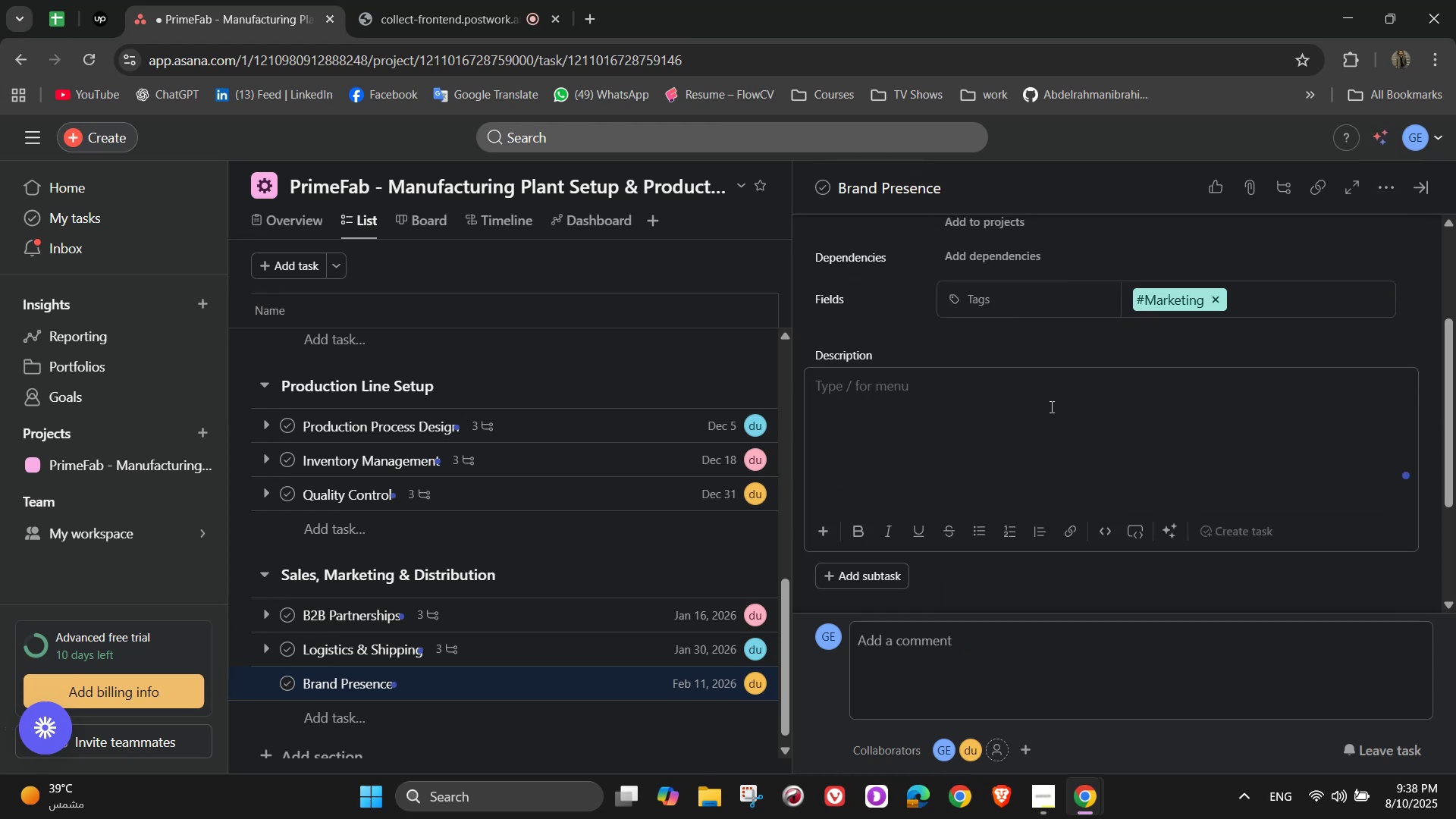 
type(Build trust in your manufacturing brand)
 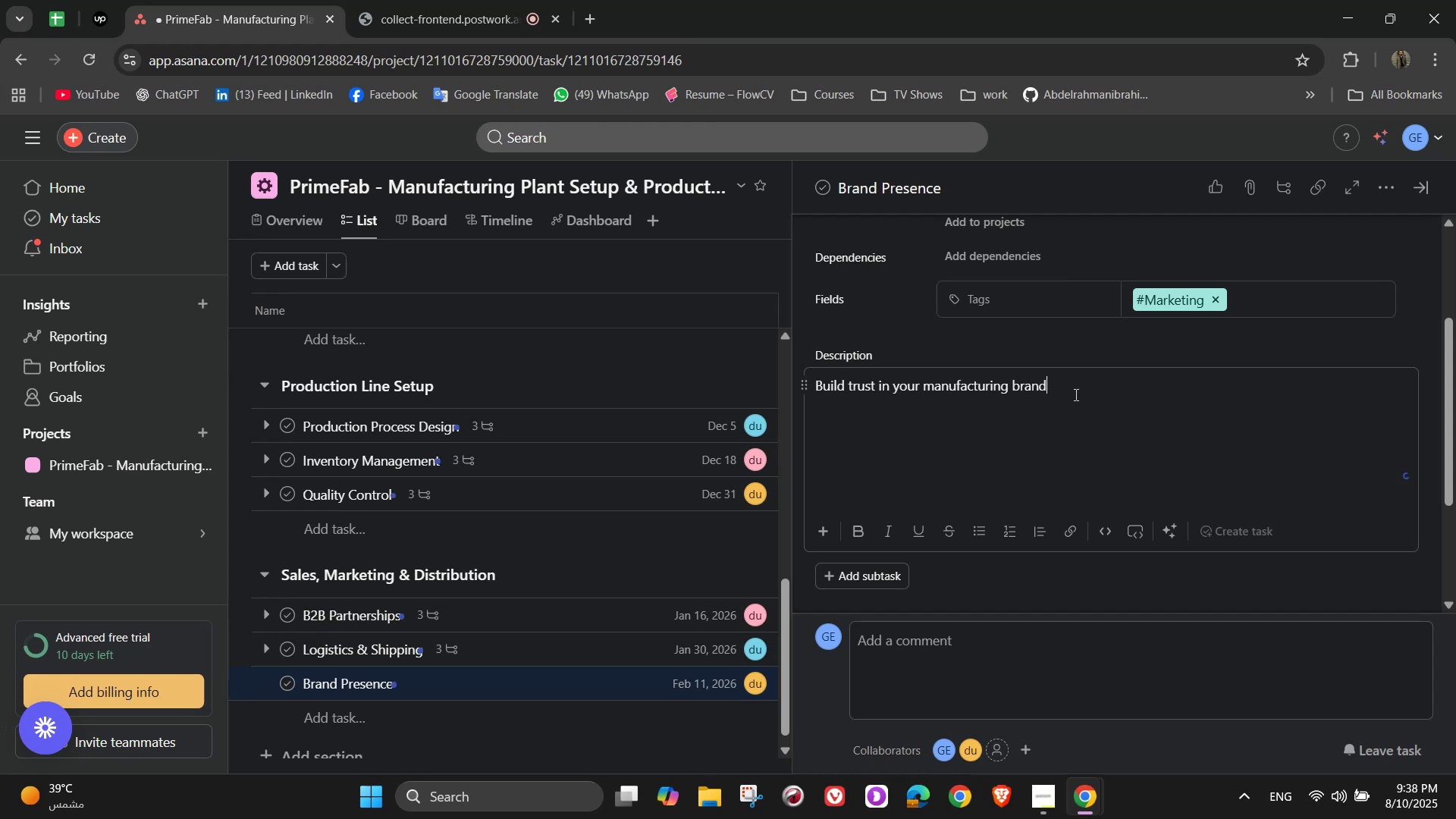 
scroll: coordinate [1075, 394], scroll_direction: down, amount: 3.0
 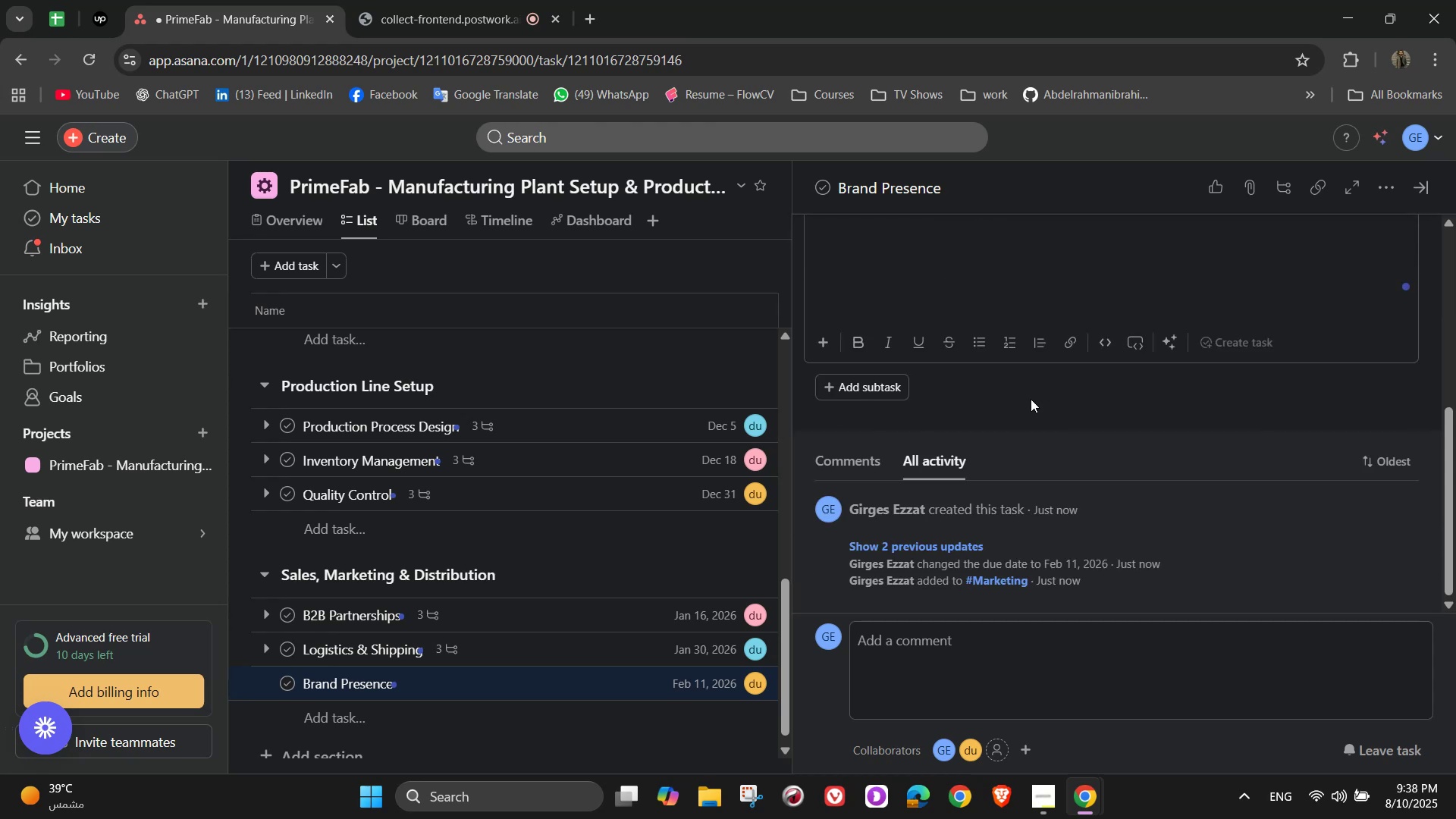 
left_click([1023, 400])
 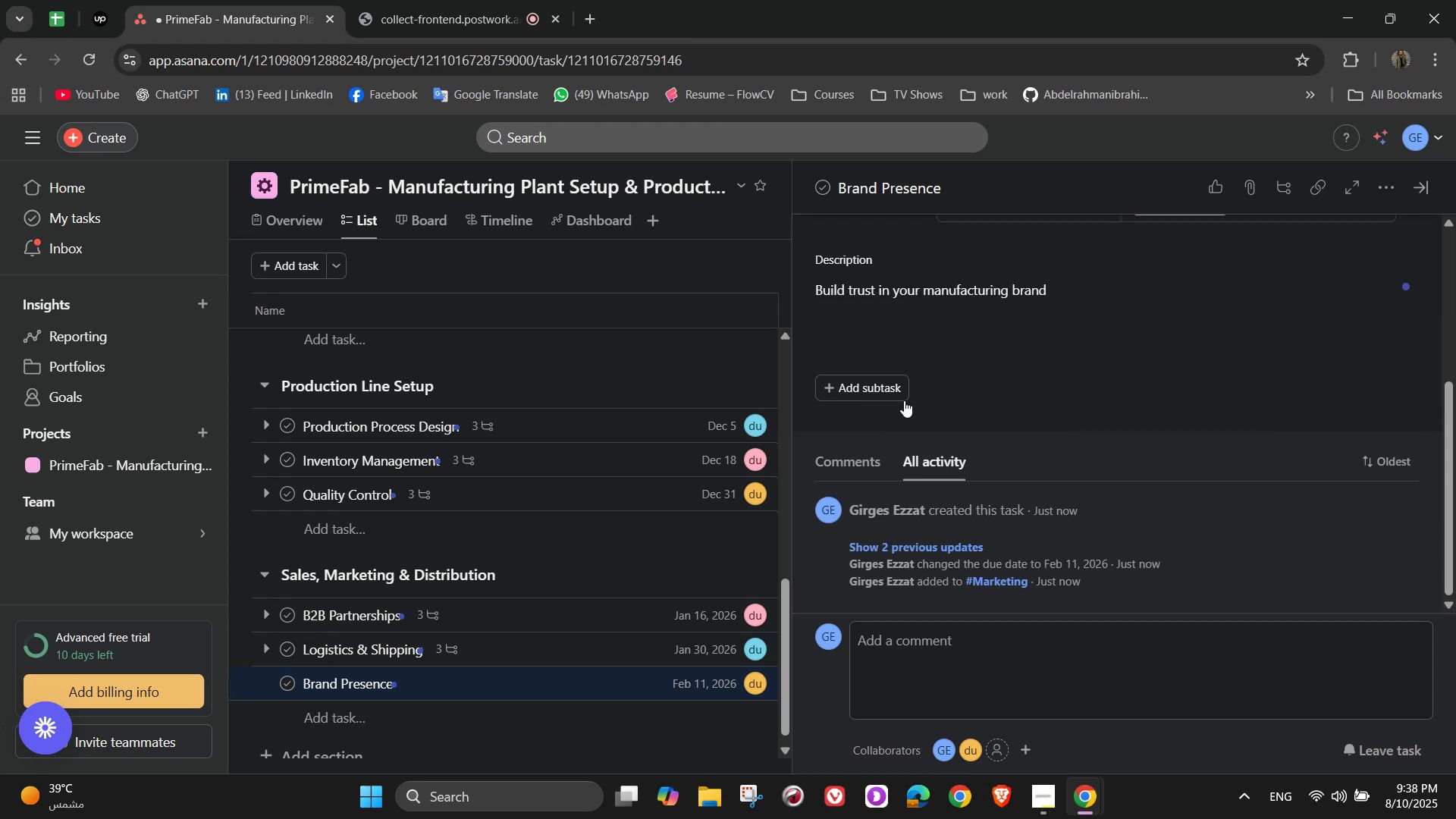 
left_click([890, 391])
 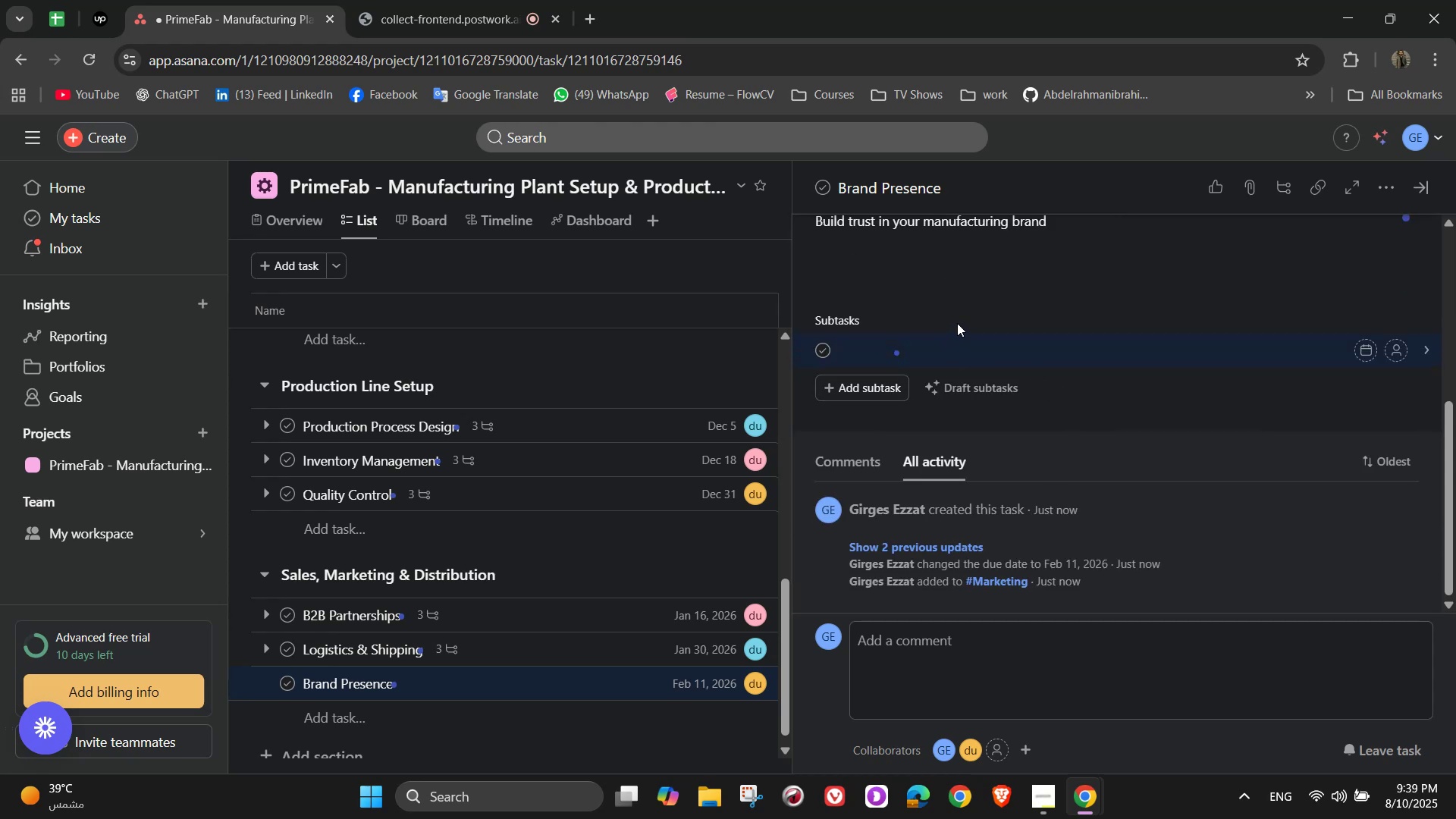 
type(Website and digital brochures)
 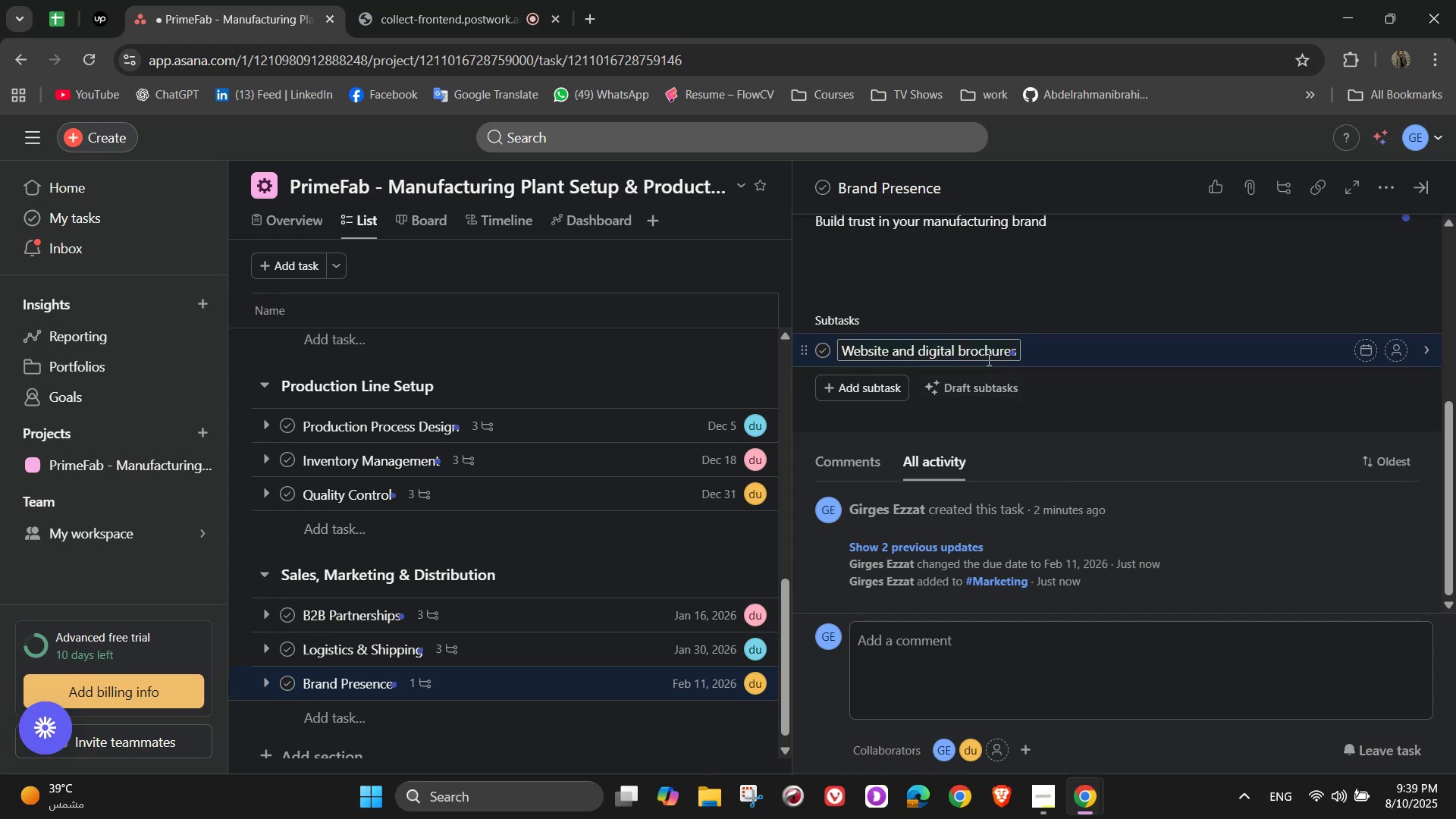 
left_click([883, 382])
 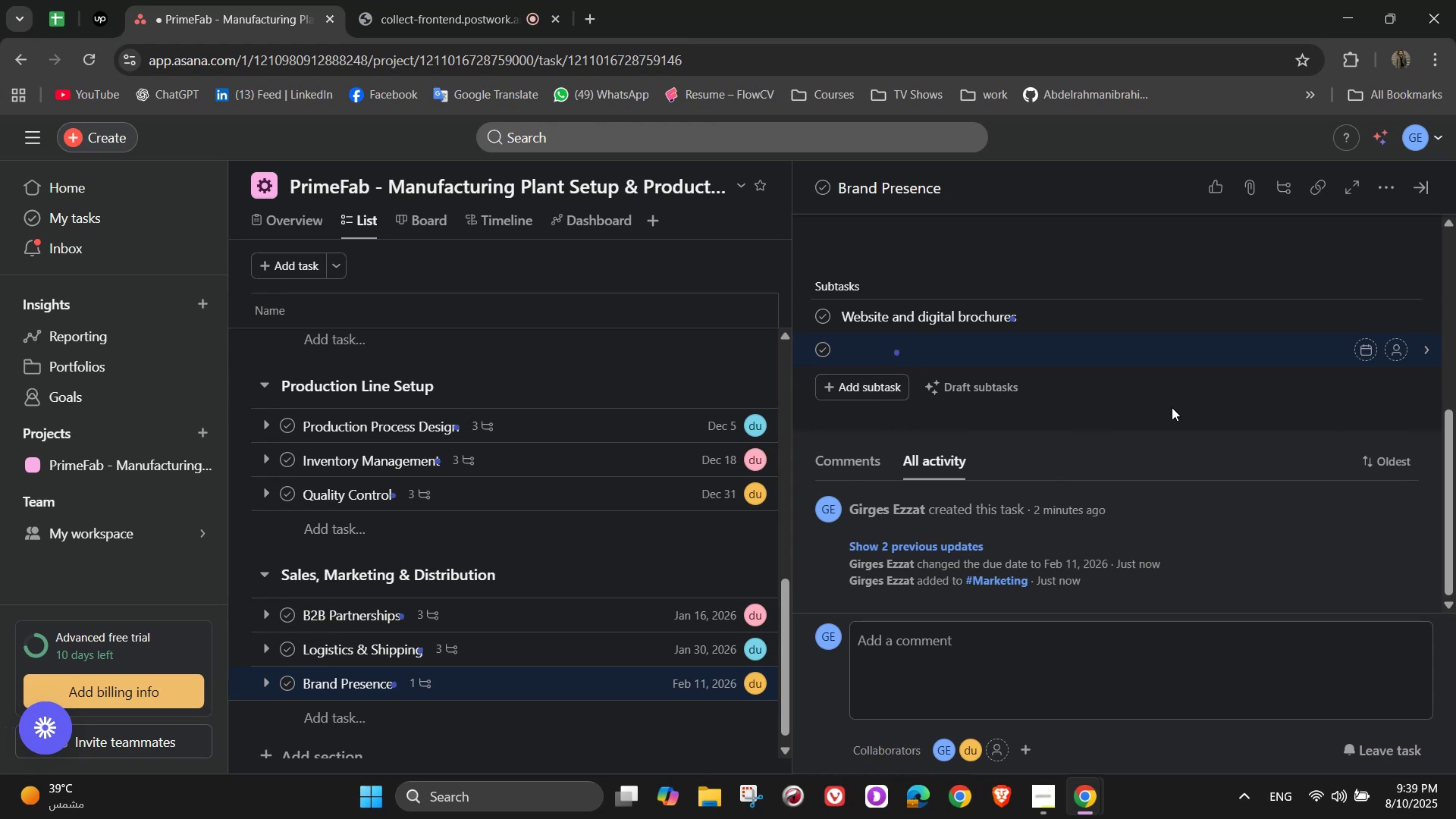 
type(Trae)
key(Backspace)
type(de show participation)
key(NumpadEnter)
type(Case studies and si)
key(Backspace)
type(uccess stories)
 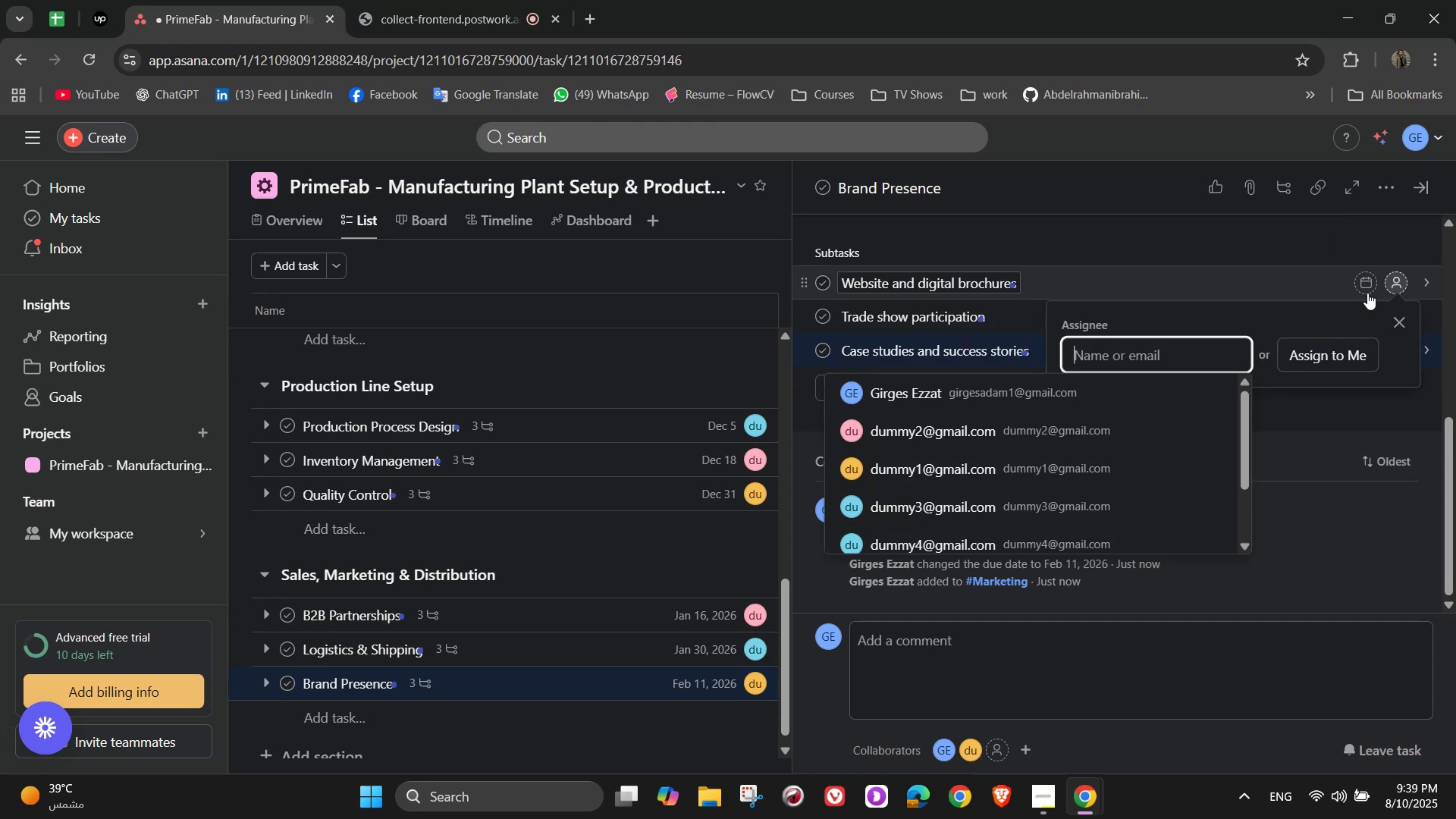 
left_click([1046, 436])
 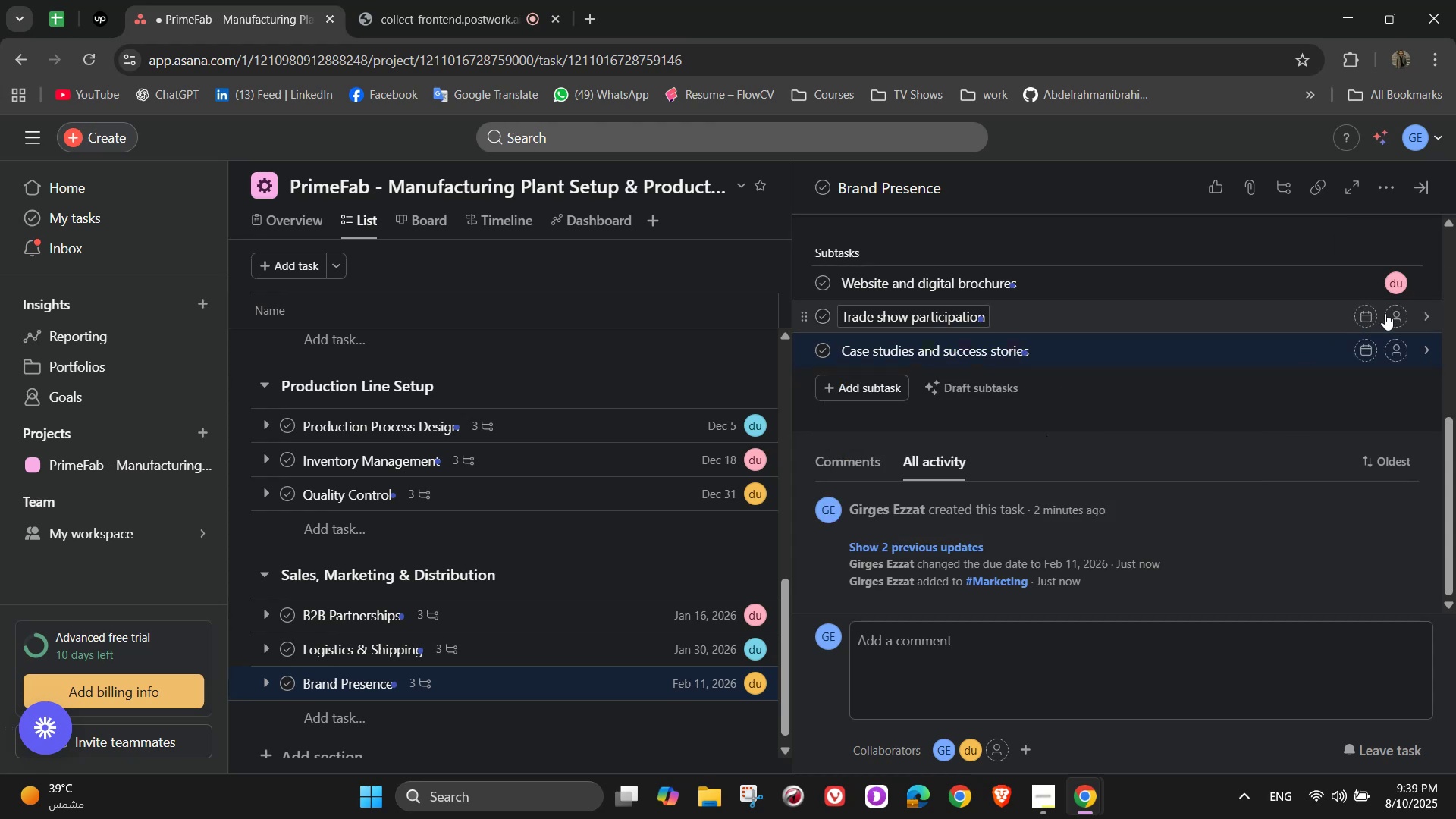 
left_click([1393, 313])
 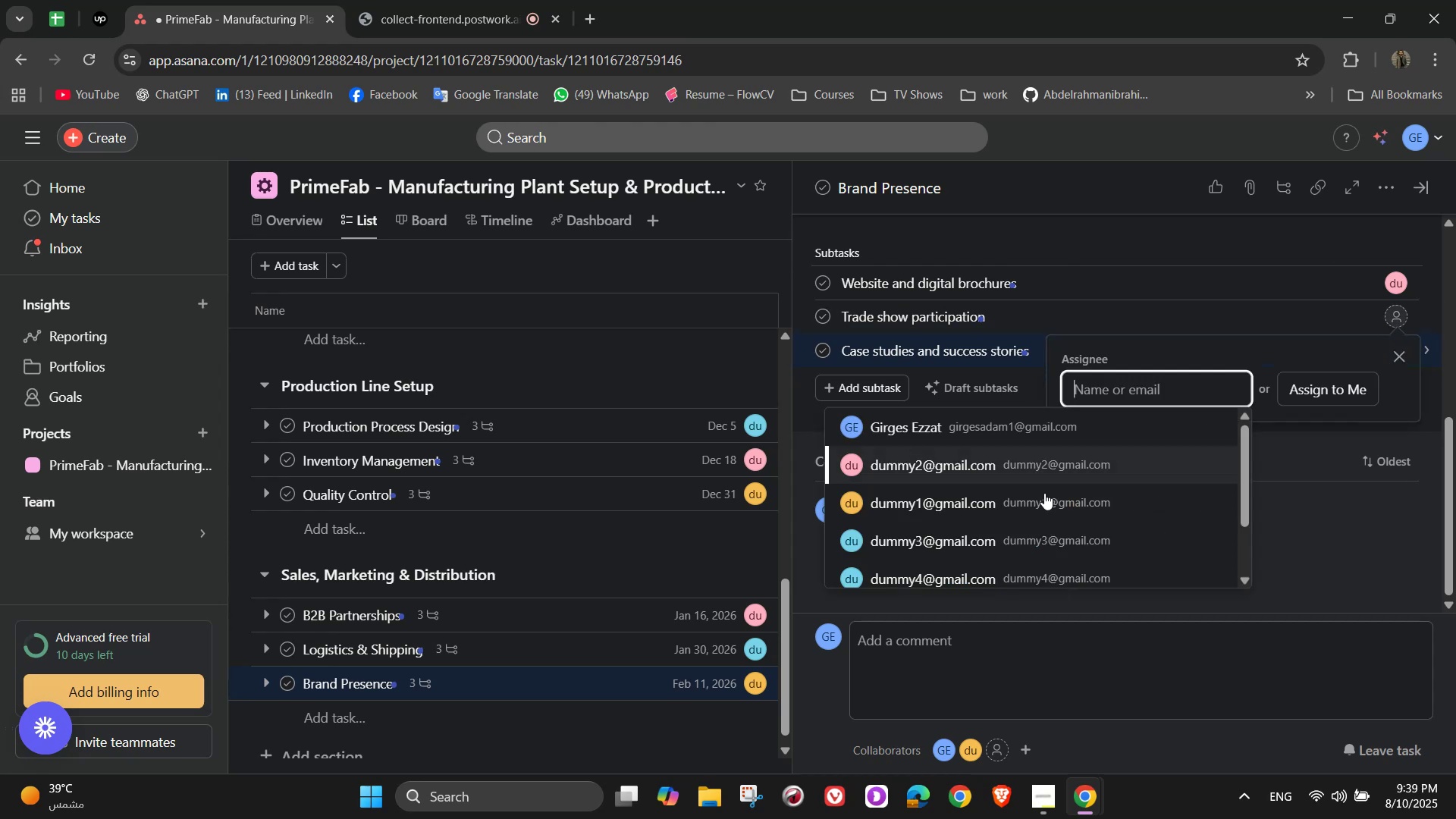 
scroll: coordinate [1036, 500], scroll_direction: down, amount: 5.0
 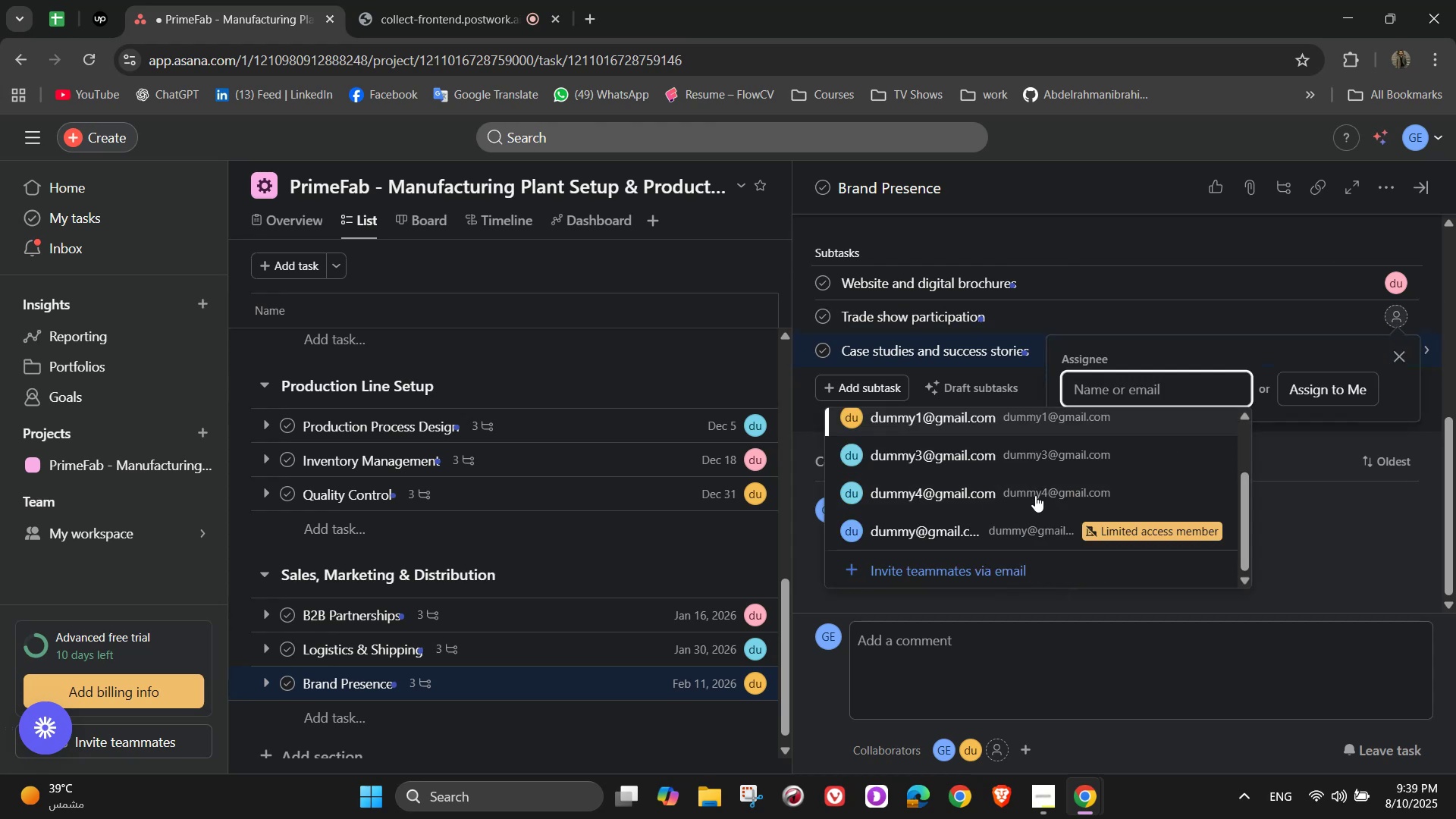 
left_click([1032, 492])
 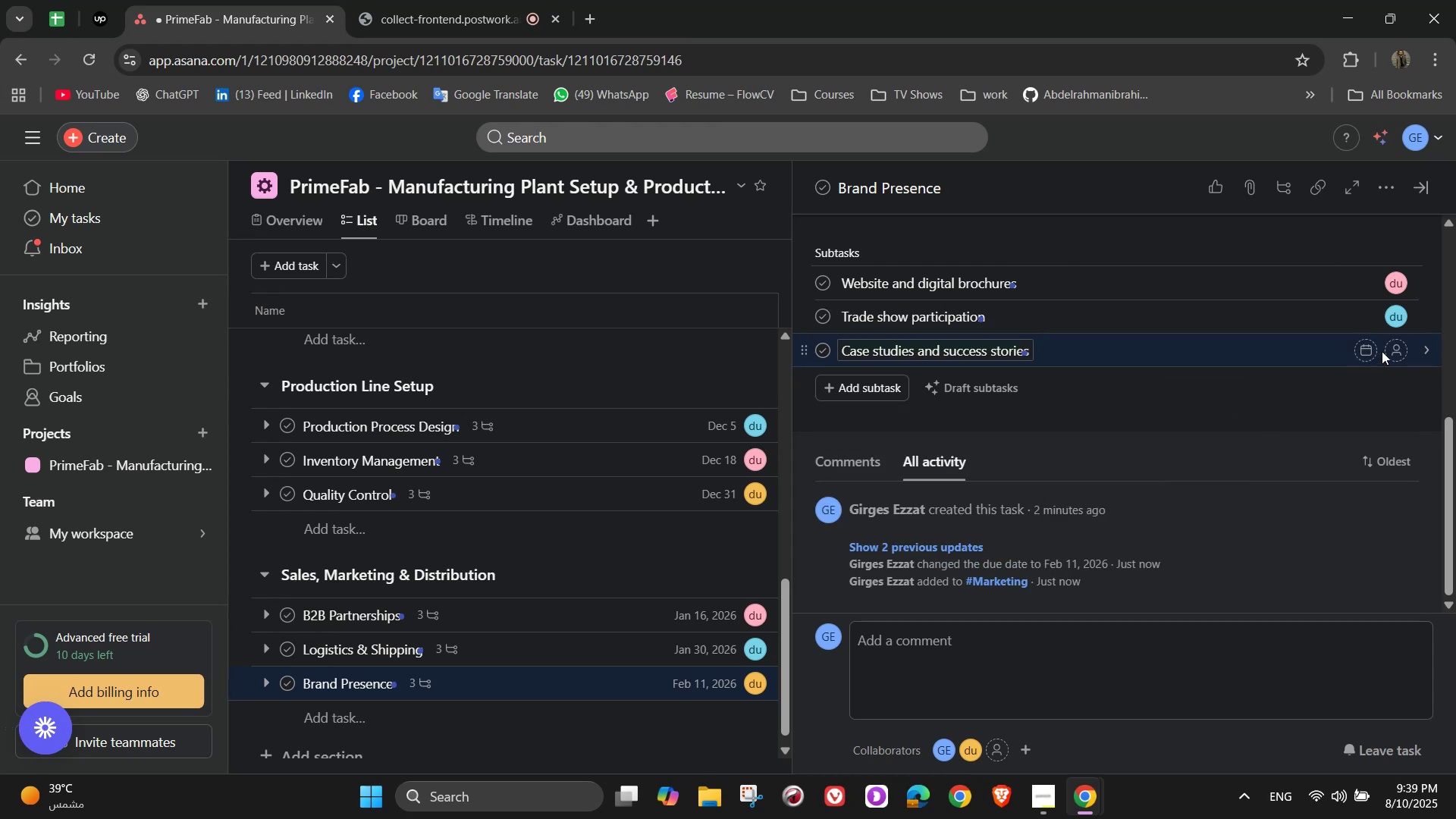 
left_click([1389, 347])
 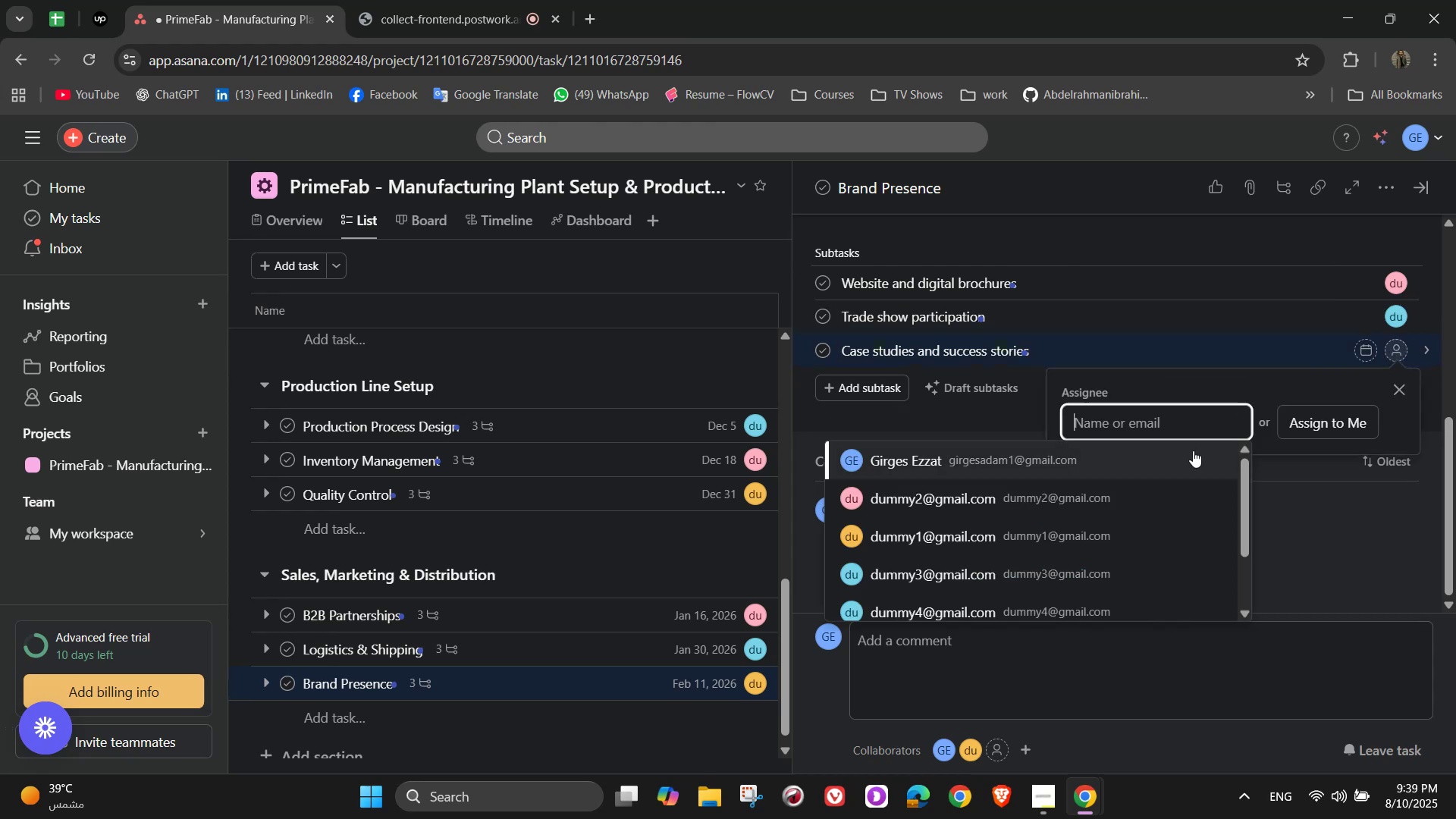 
left_click([1193, 450])
 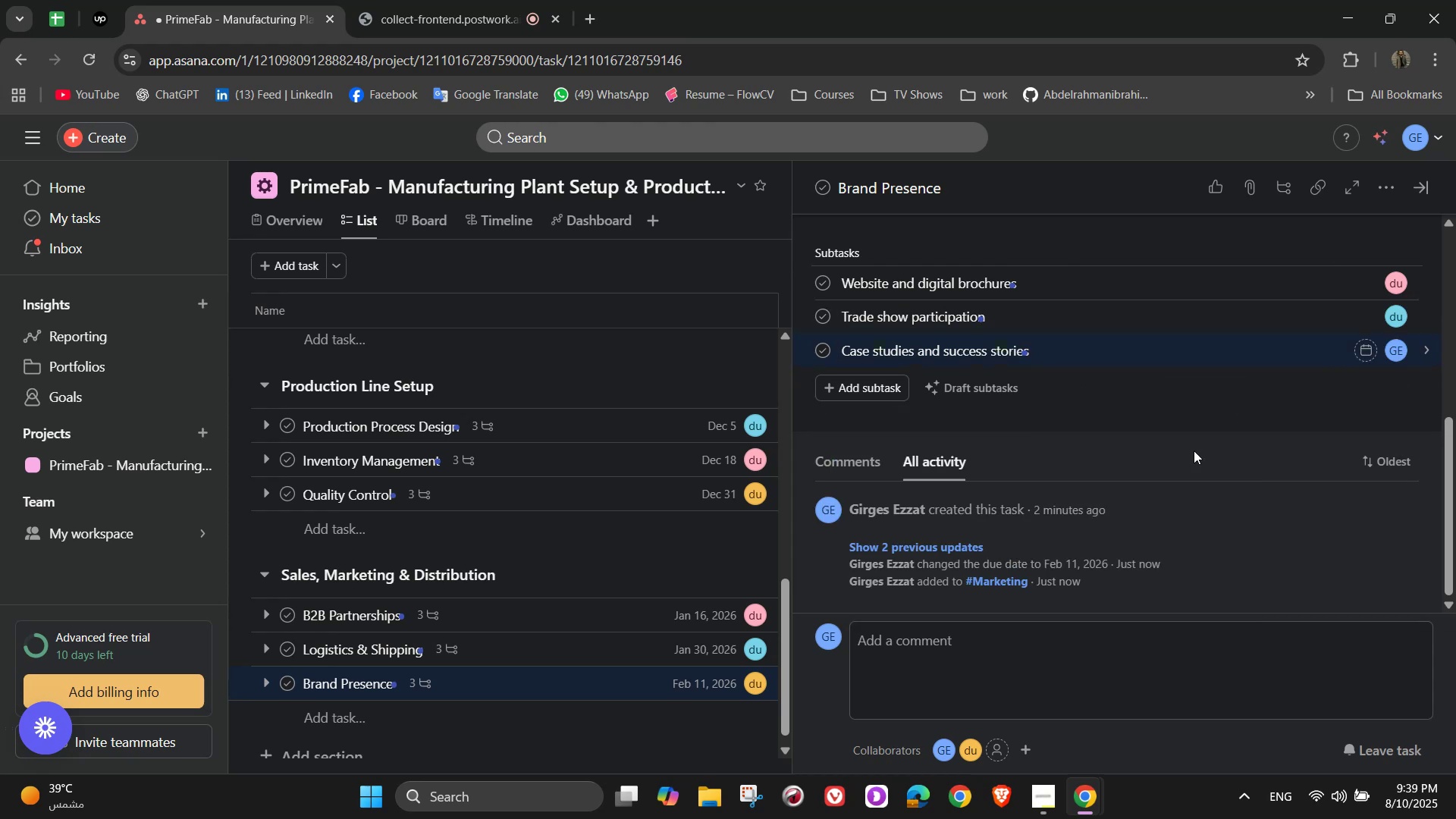 
scroll: coordinate [1181, 450], scroll_direction: up, amount: 7.0
 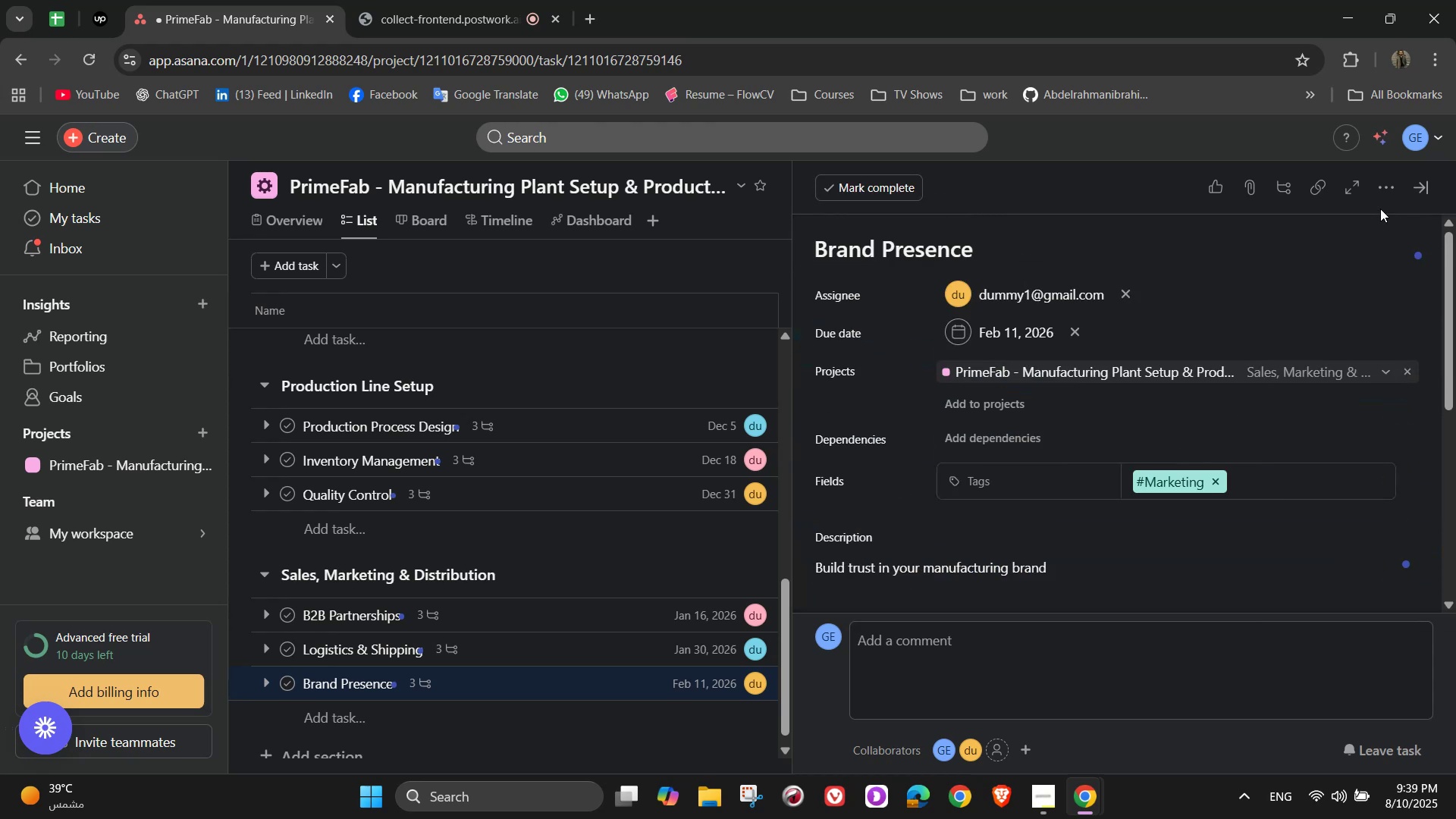 
left_click([1380, 198])
 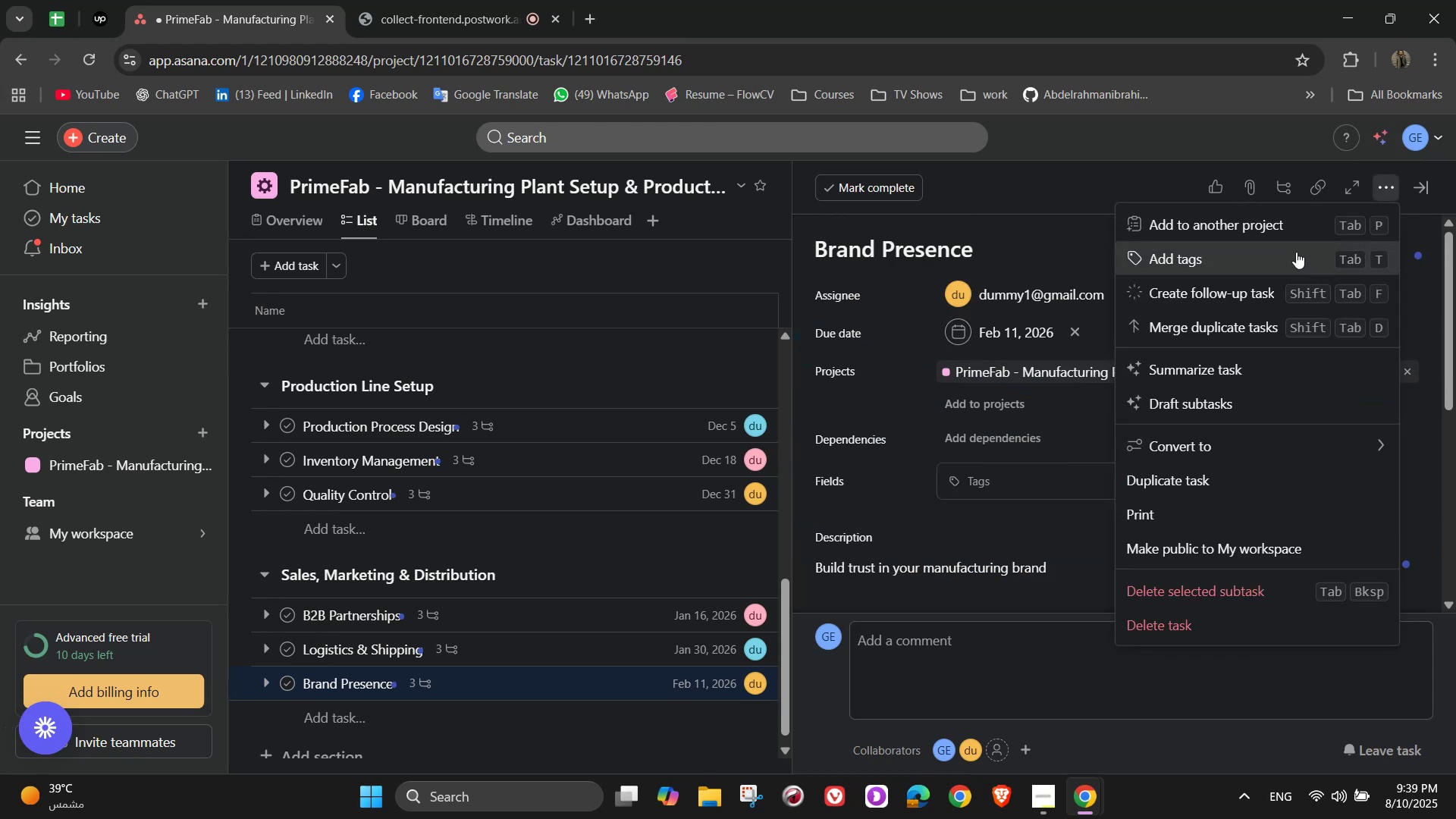 
left_click([1285, 258])
 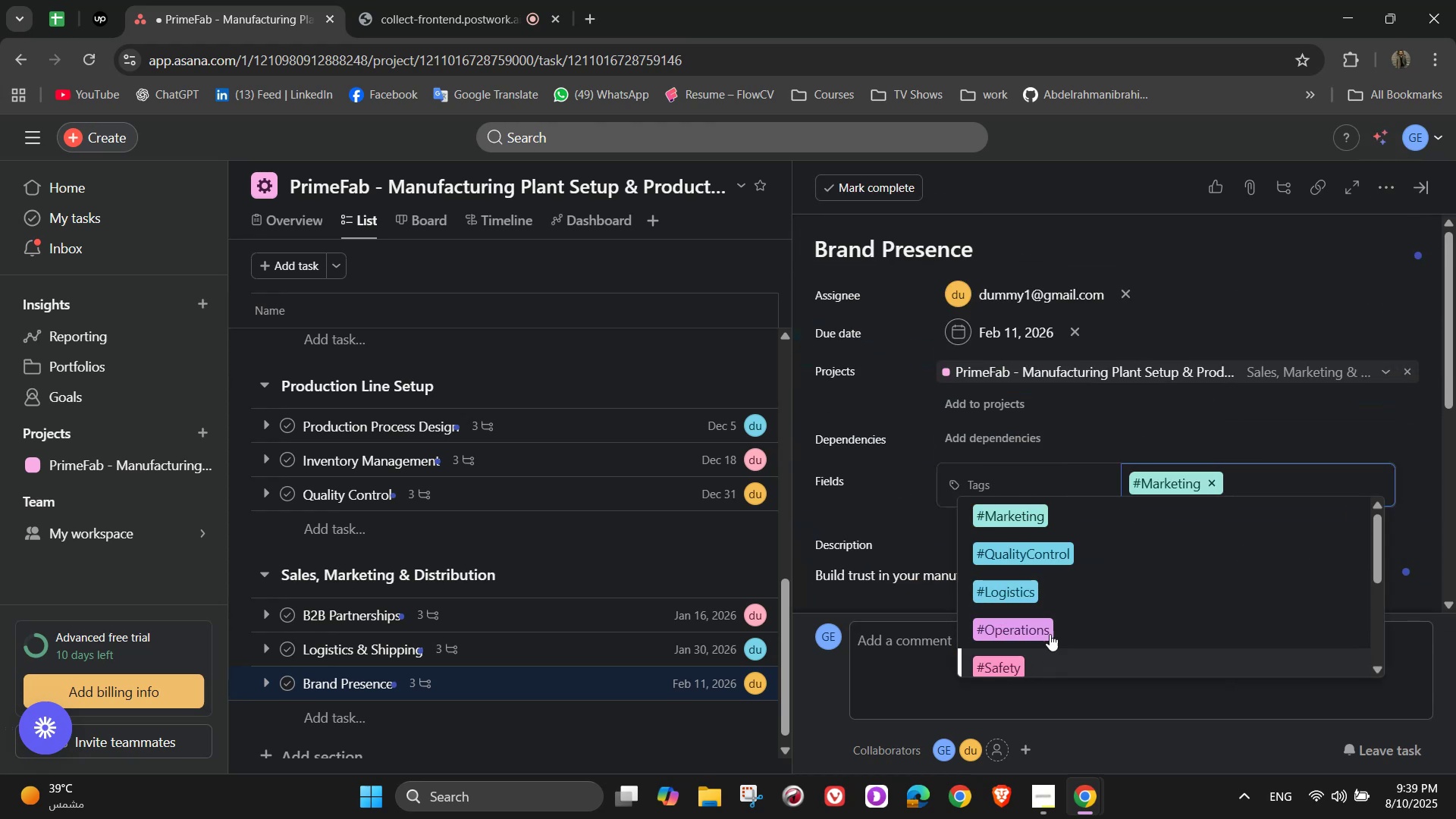 
left_click([1319, 306])
 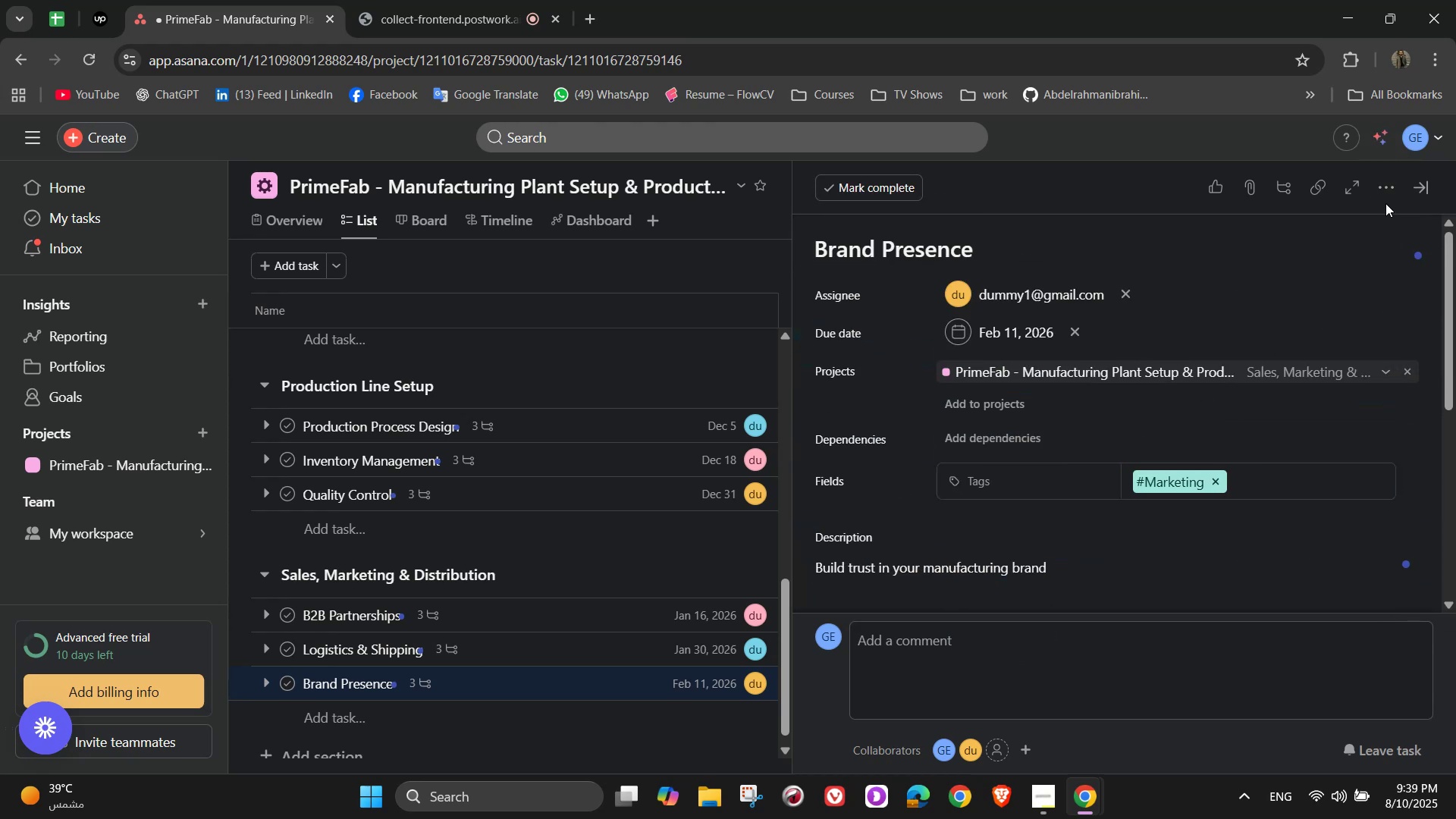 
double_click([1384, 196])
 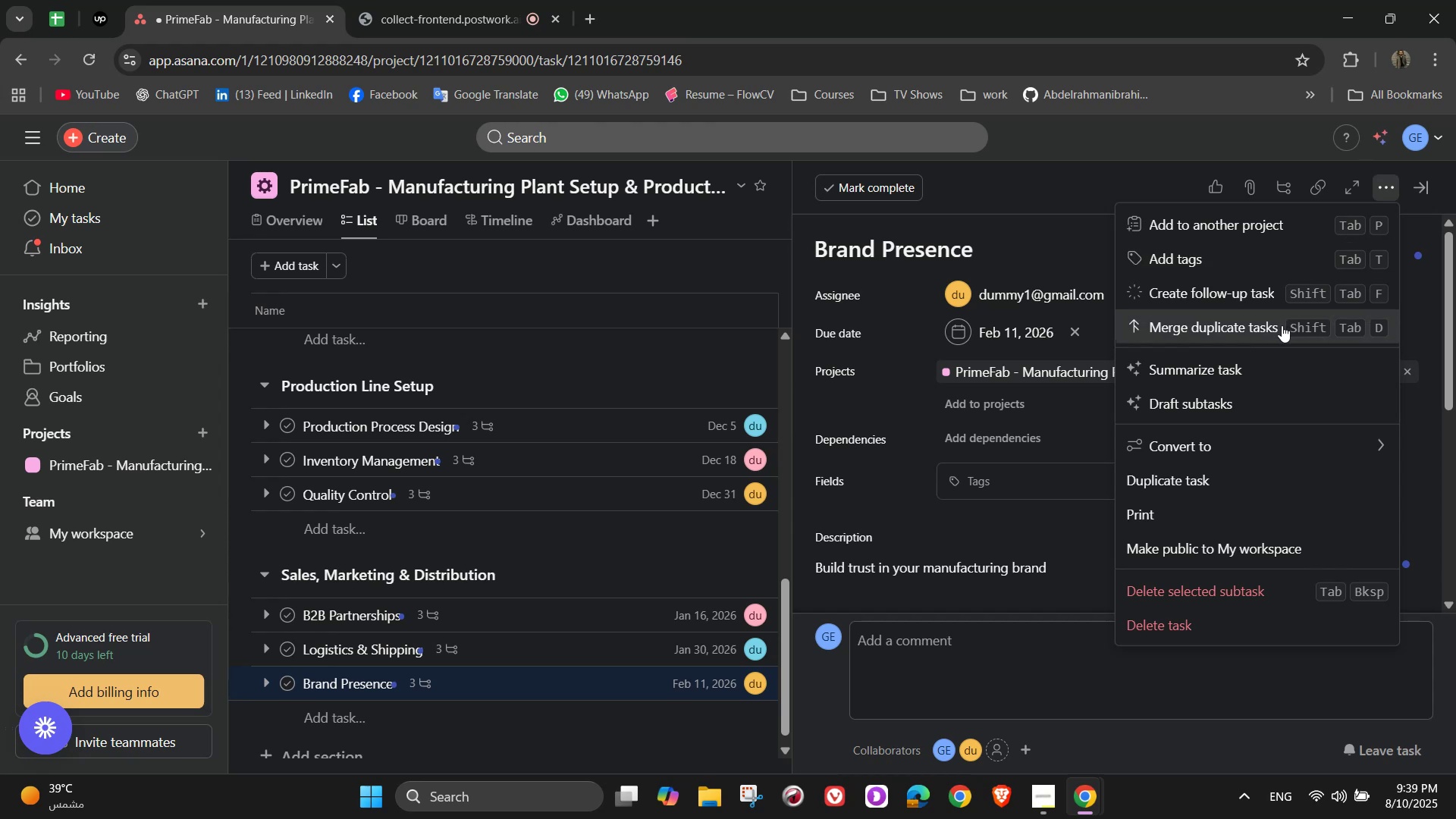 
left_click([1282, 325])
 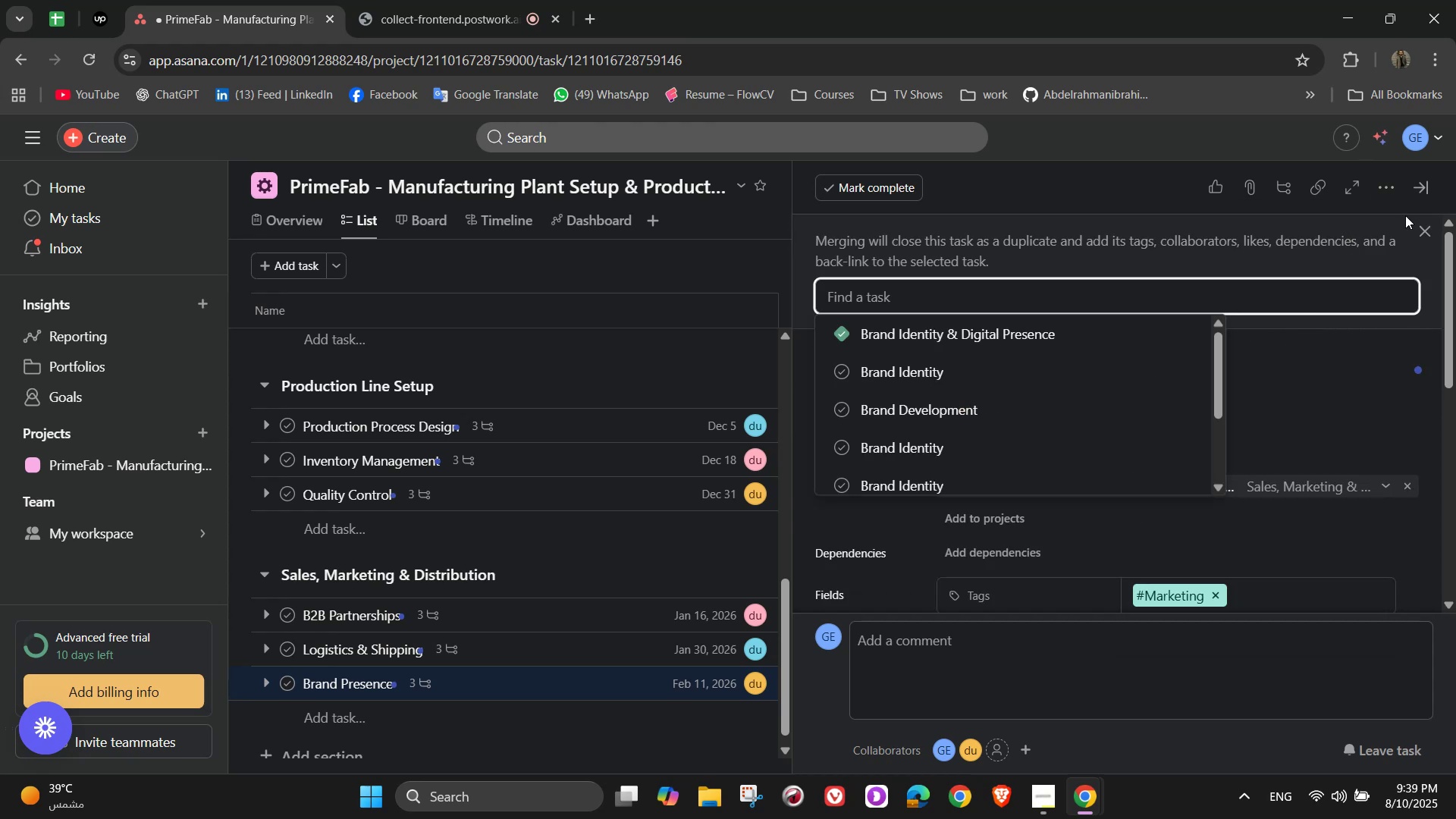 
left_click([1426, 228])
 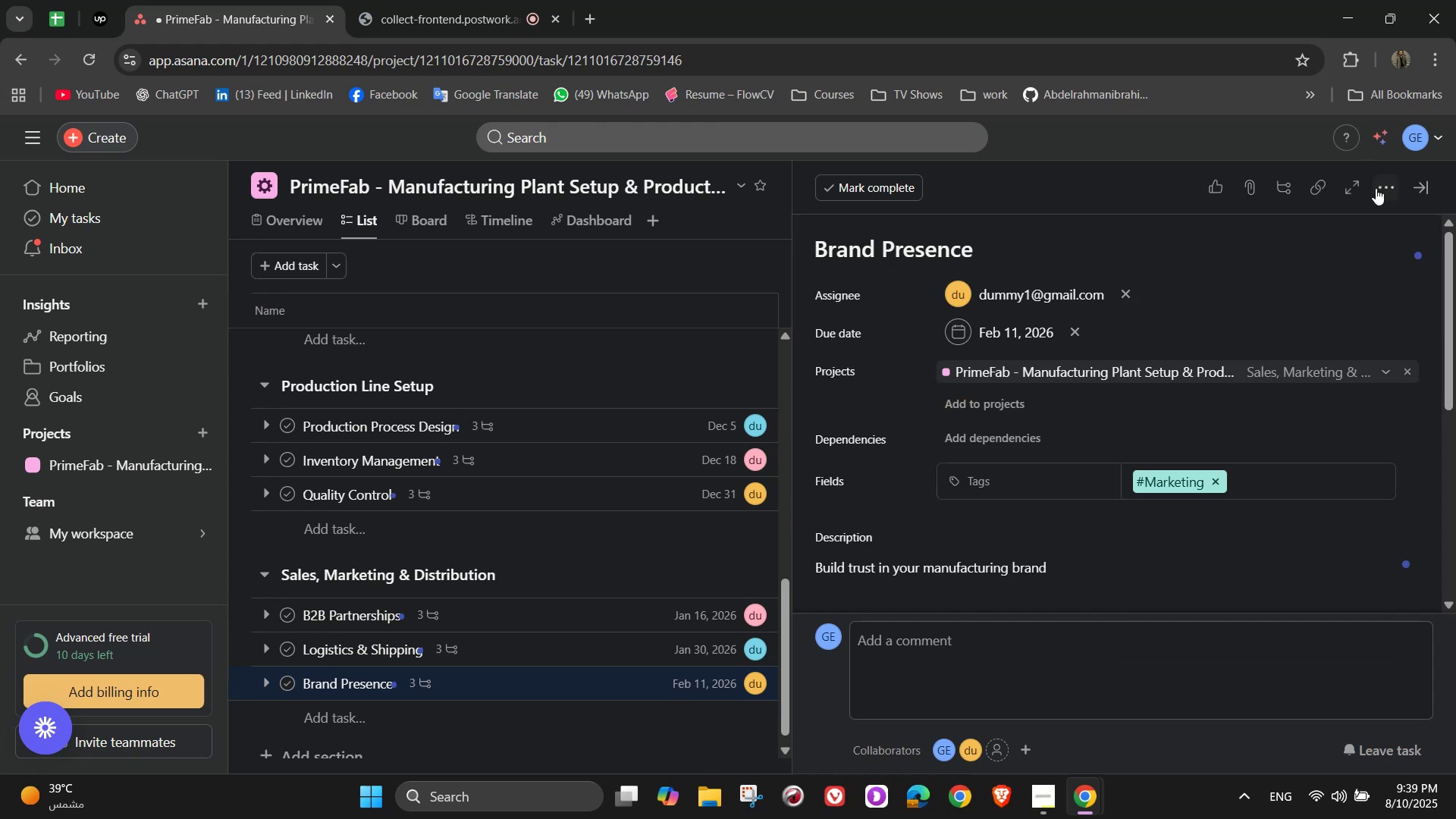 
left_click([1374, 187])
 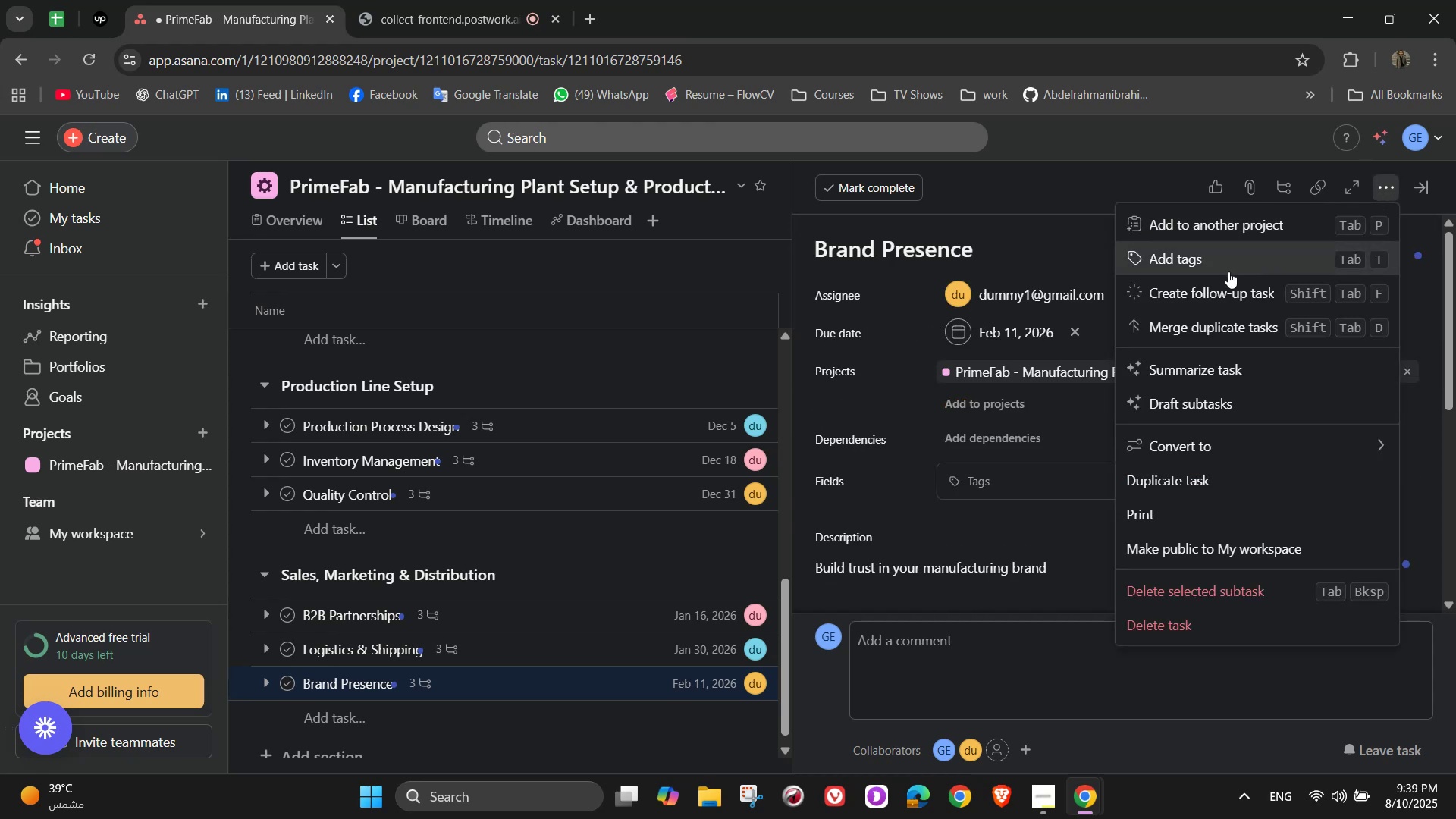 
left_click([1210, 292])
 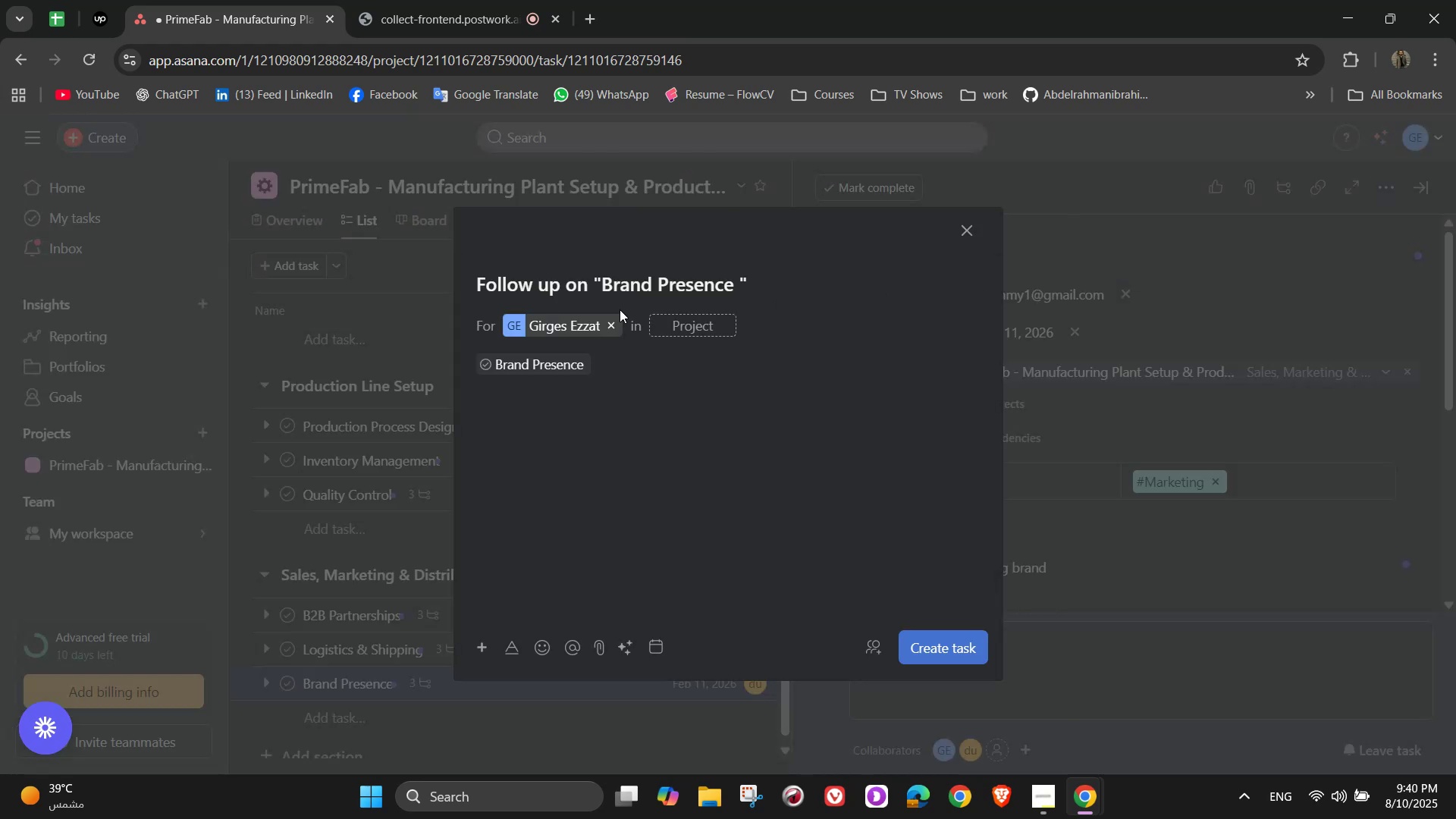 
left_click([615, 321])
 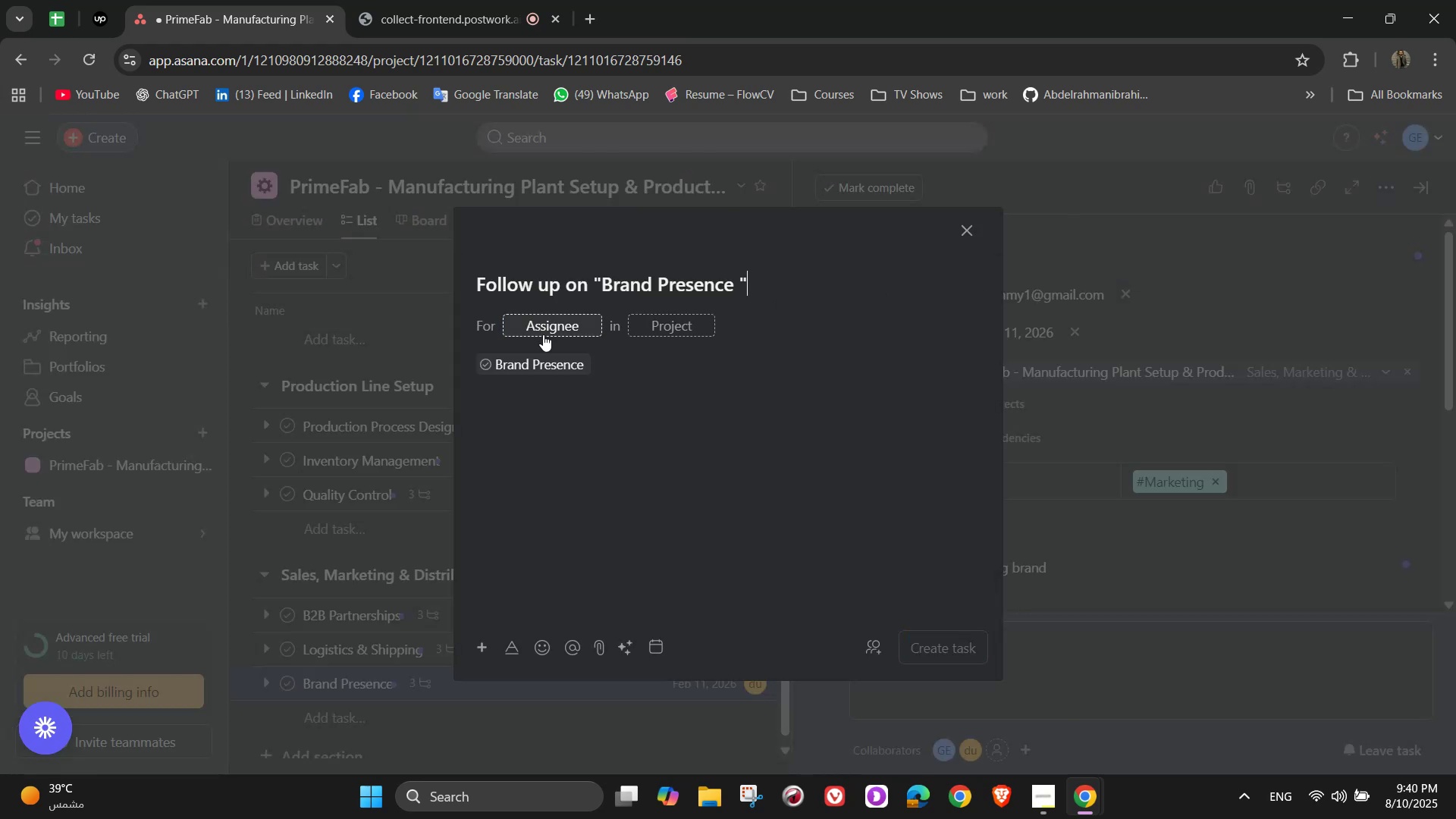 
left_click([540, 333])
 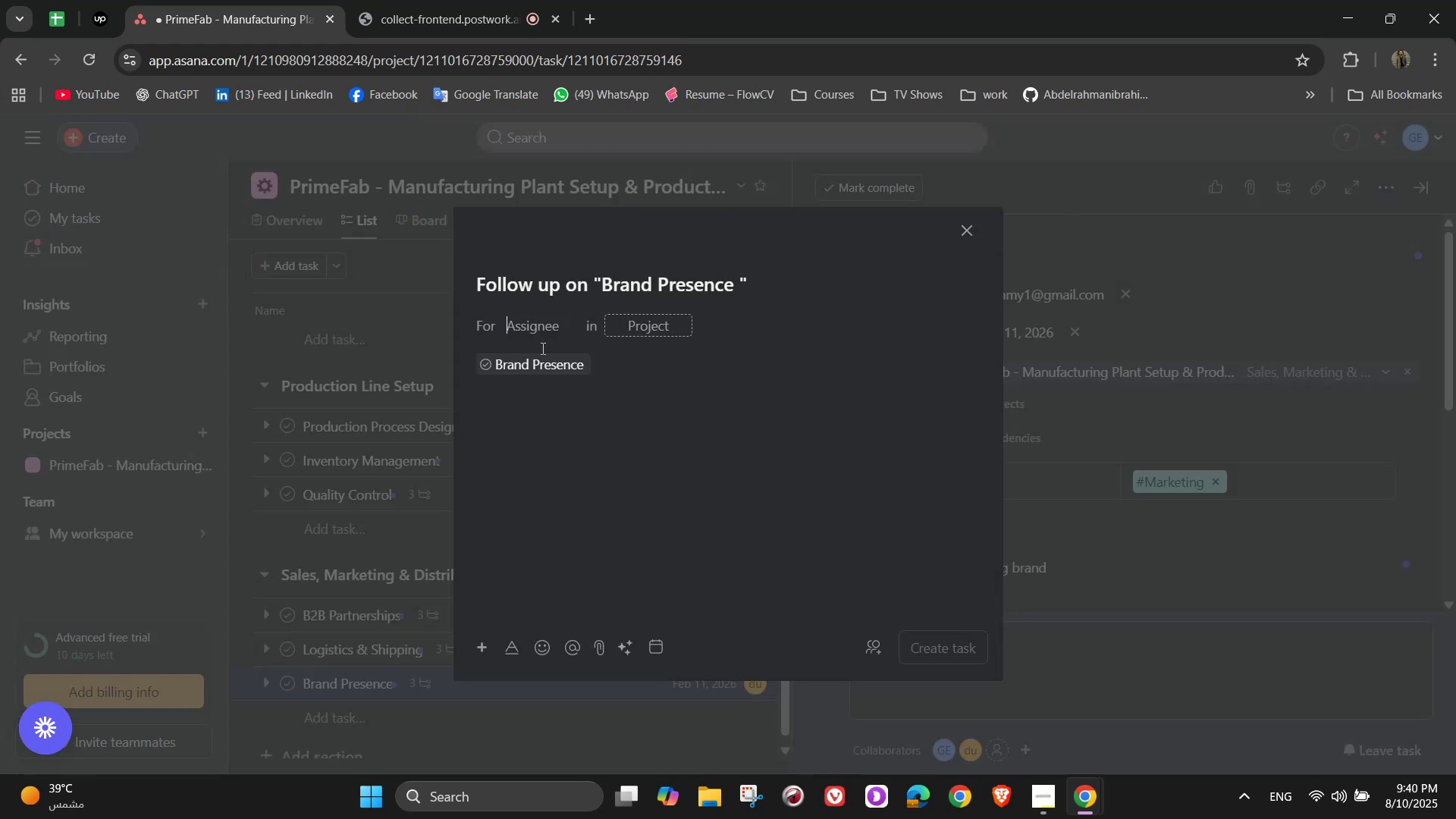 
key(D)
 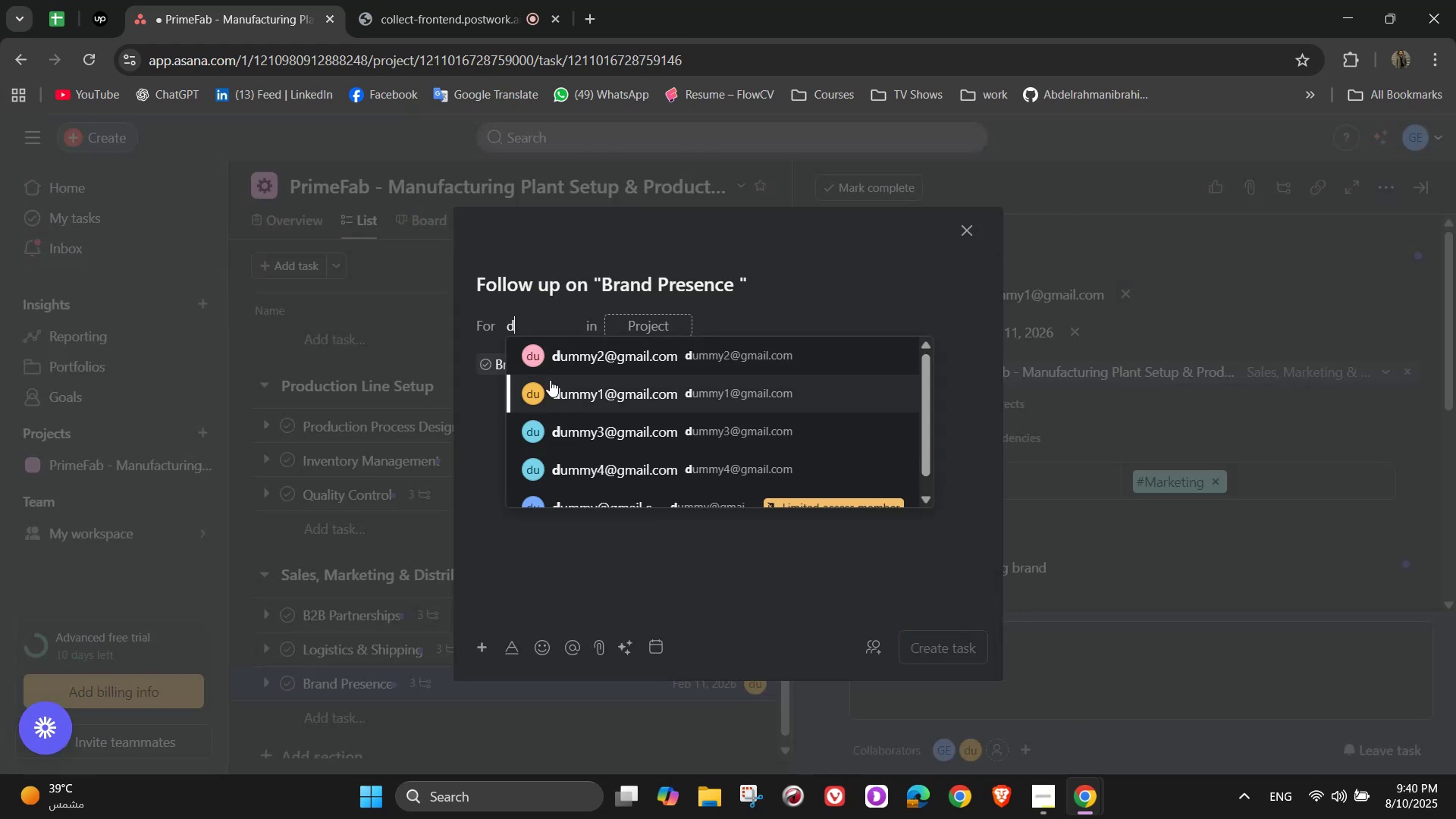 
left_click([585, 361])
 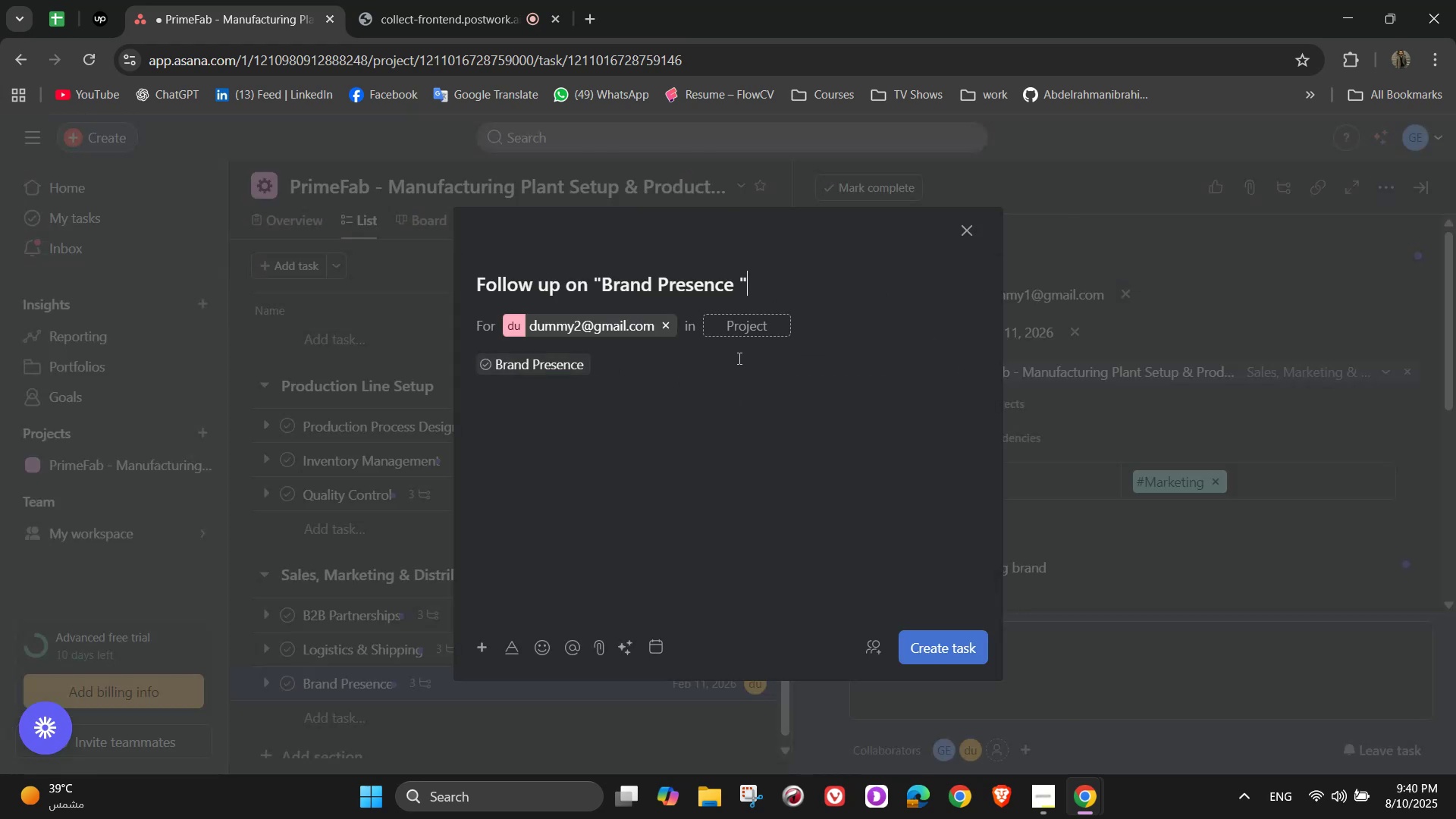 
left_click([745, 323])
 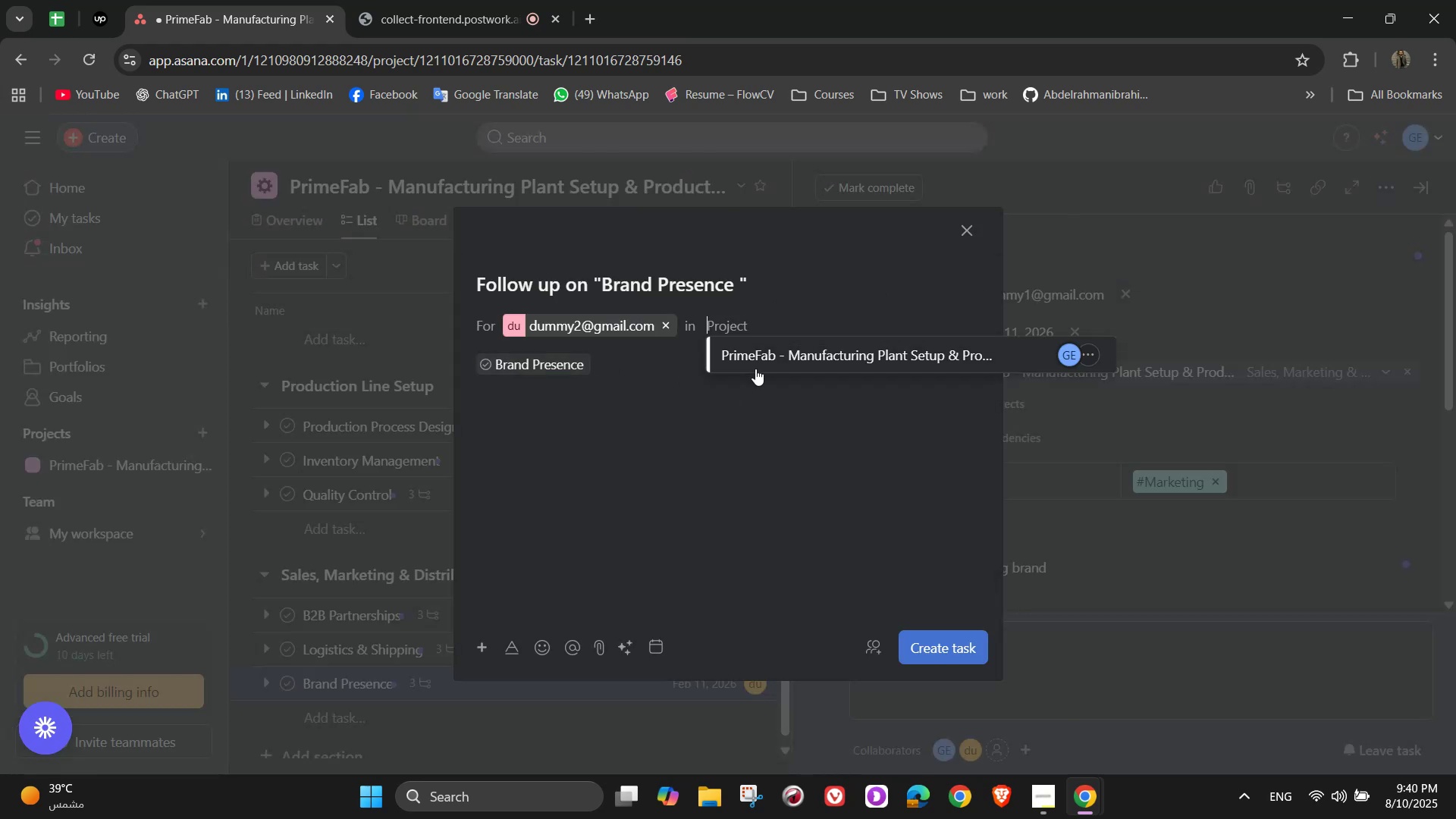 
left_click([755, 363])
 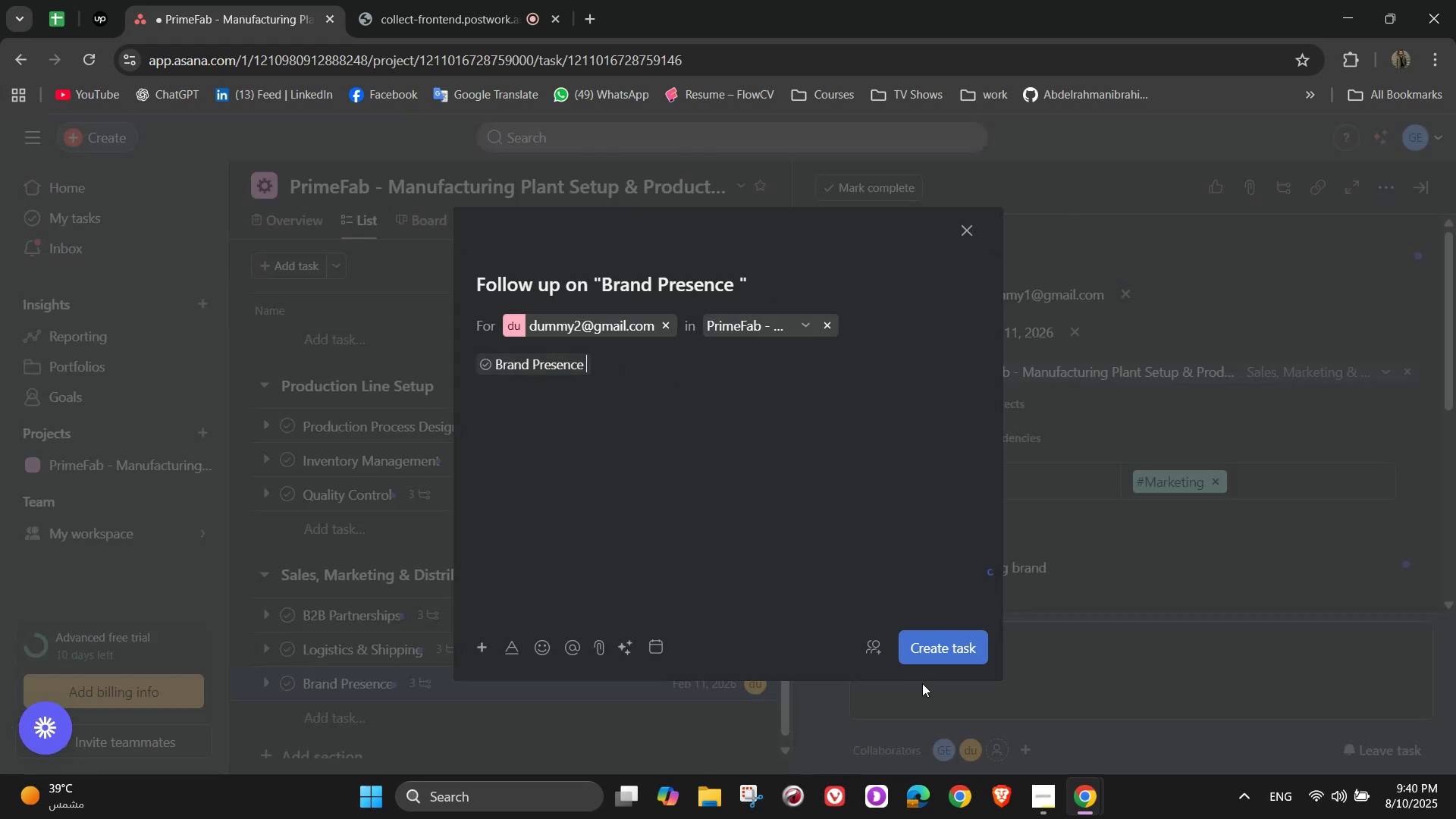 
left_click([951, 654])
 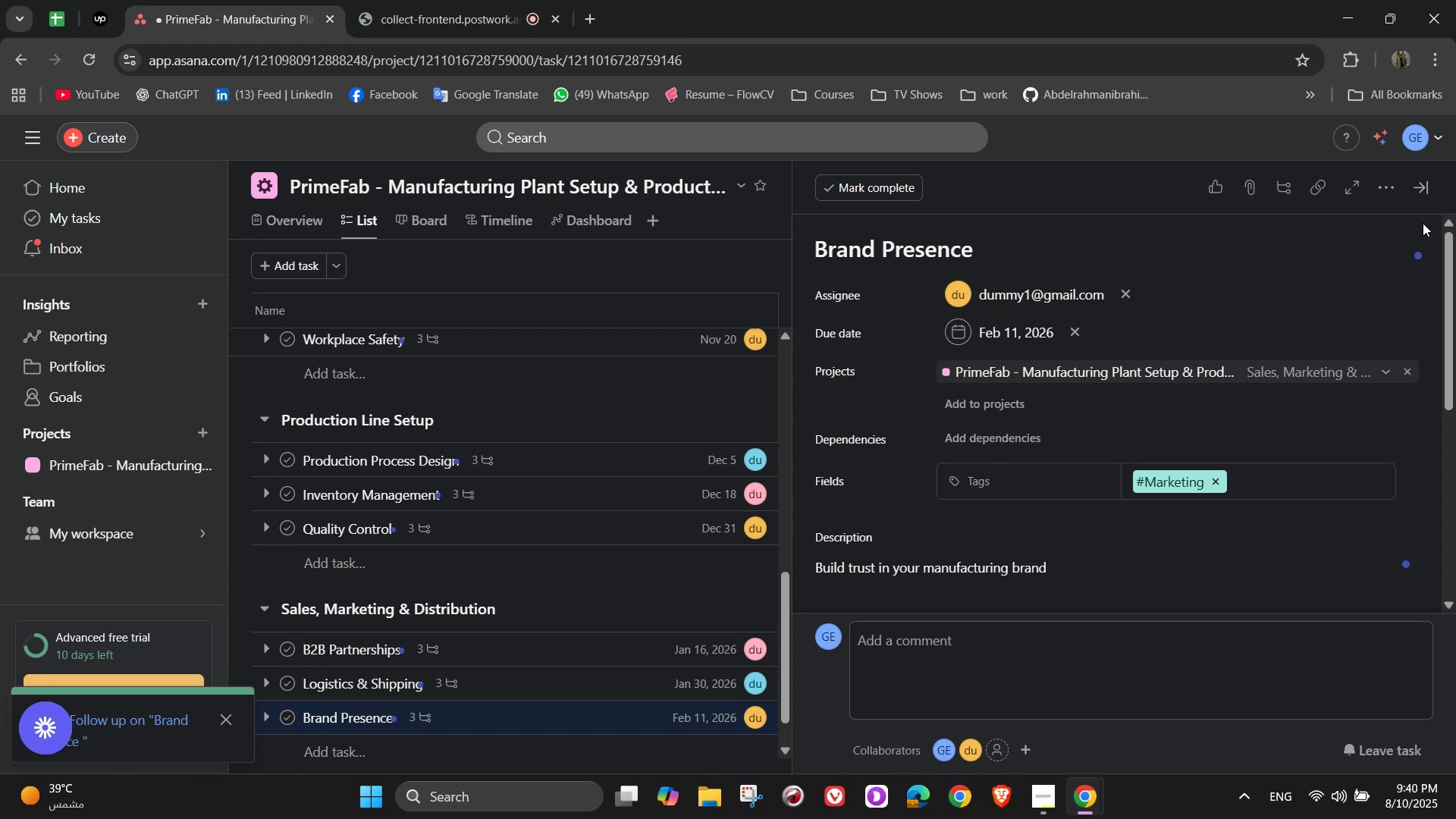 
left_click([1425, 196])
 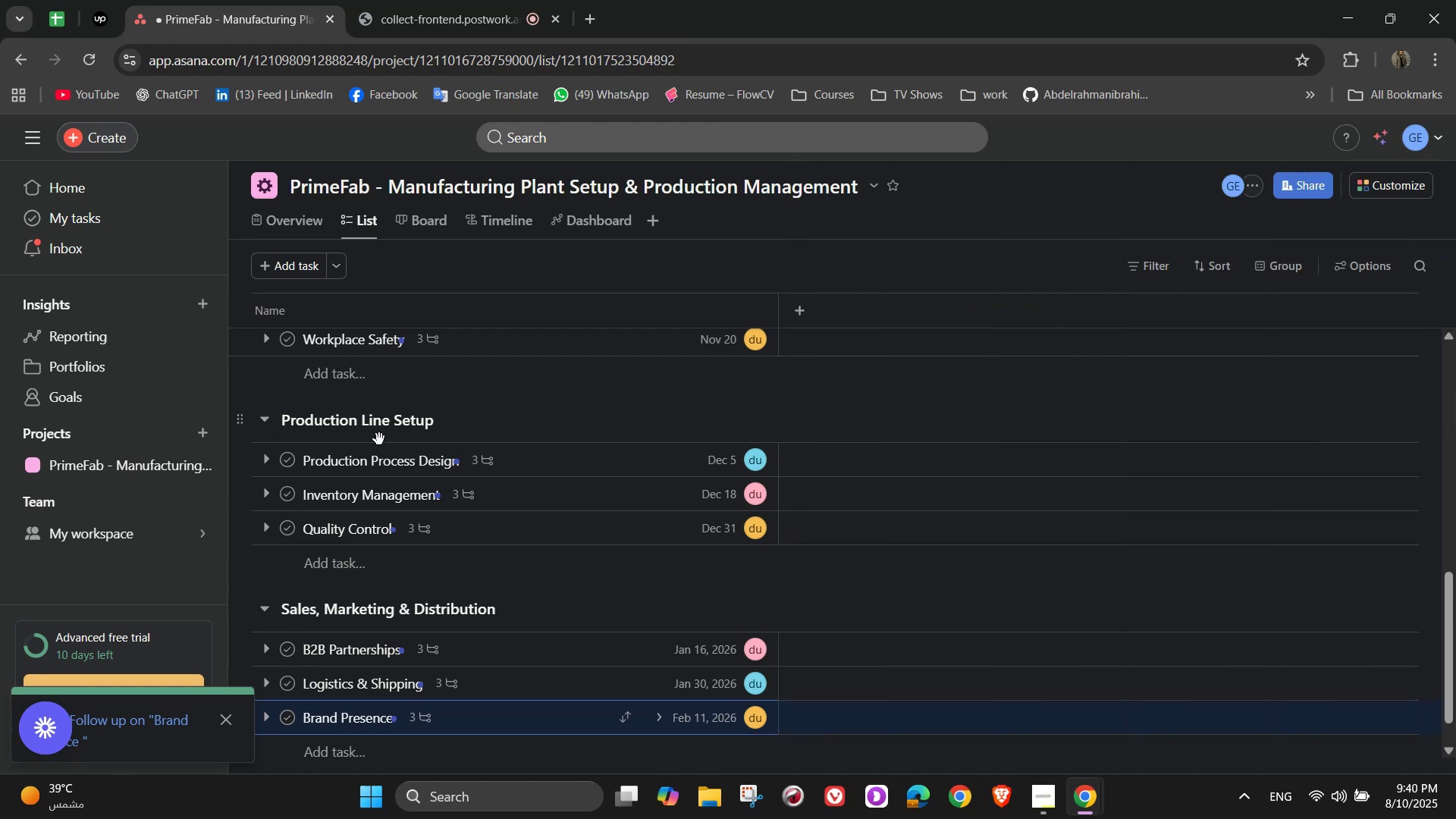 
scroll: coordinate [736, 488], scroll_direction: up, amount: 16.0
 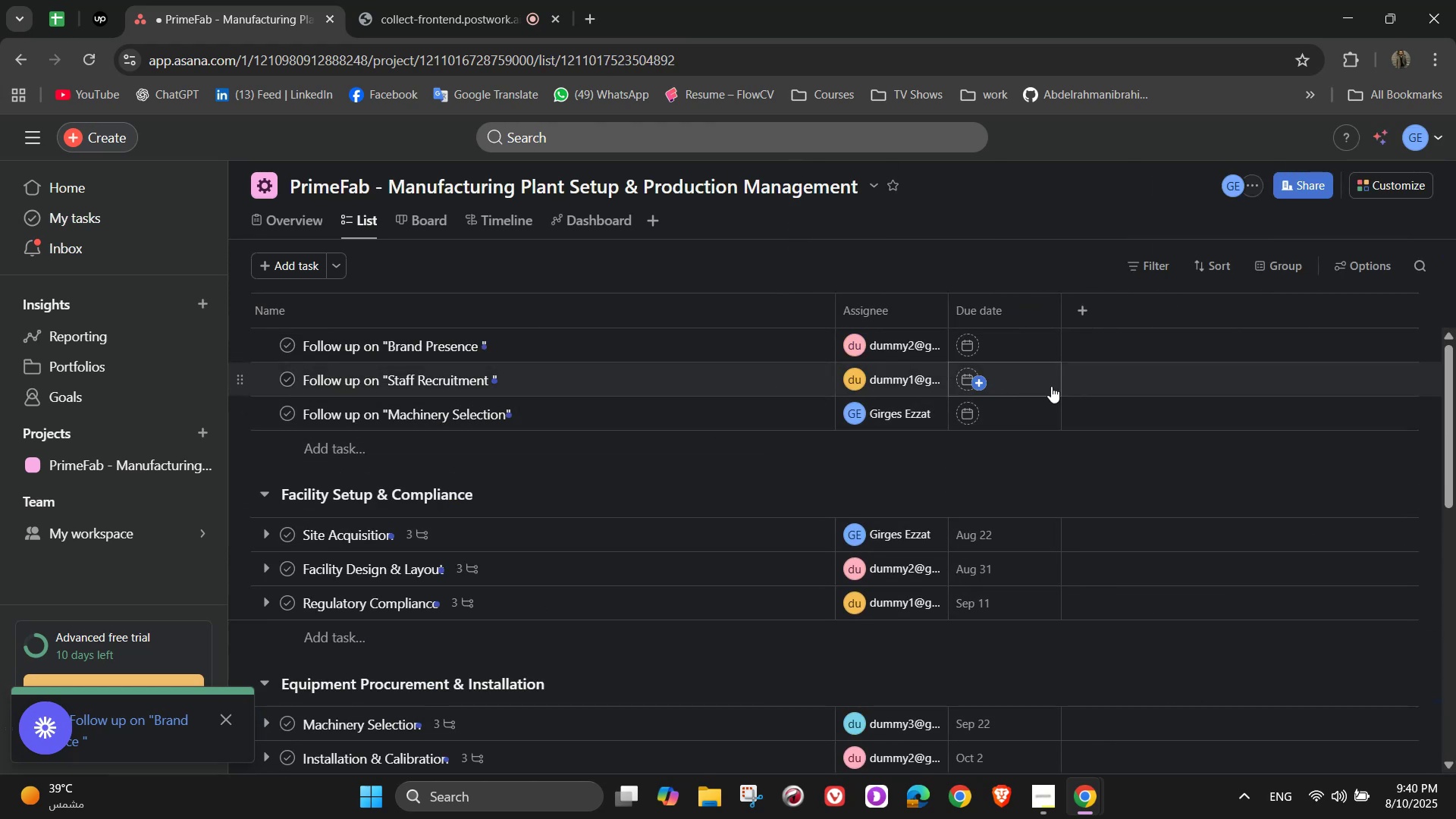 
scroll: coordinate [1096, 465], scroll_direction: down, amount: 10.0
 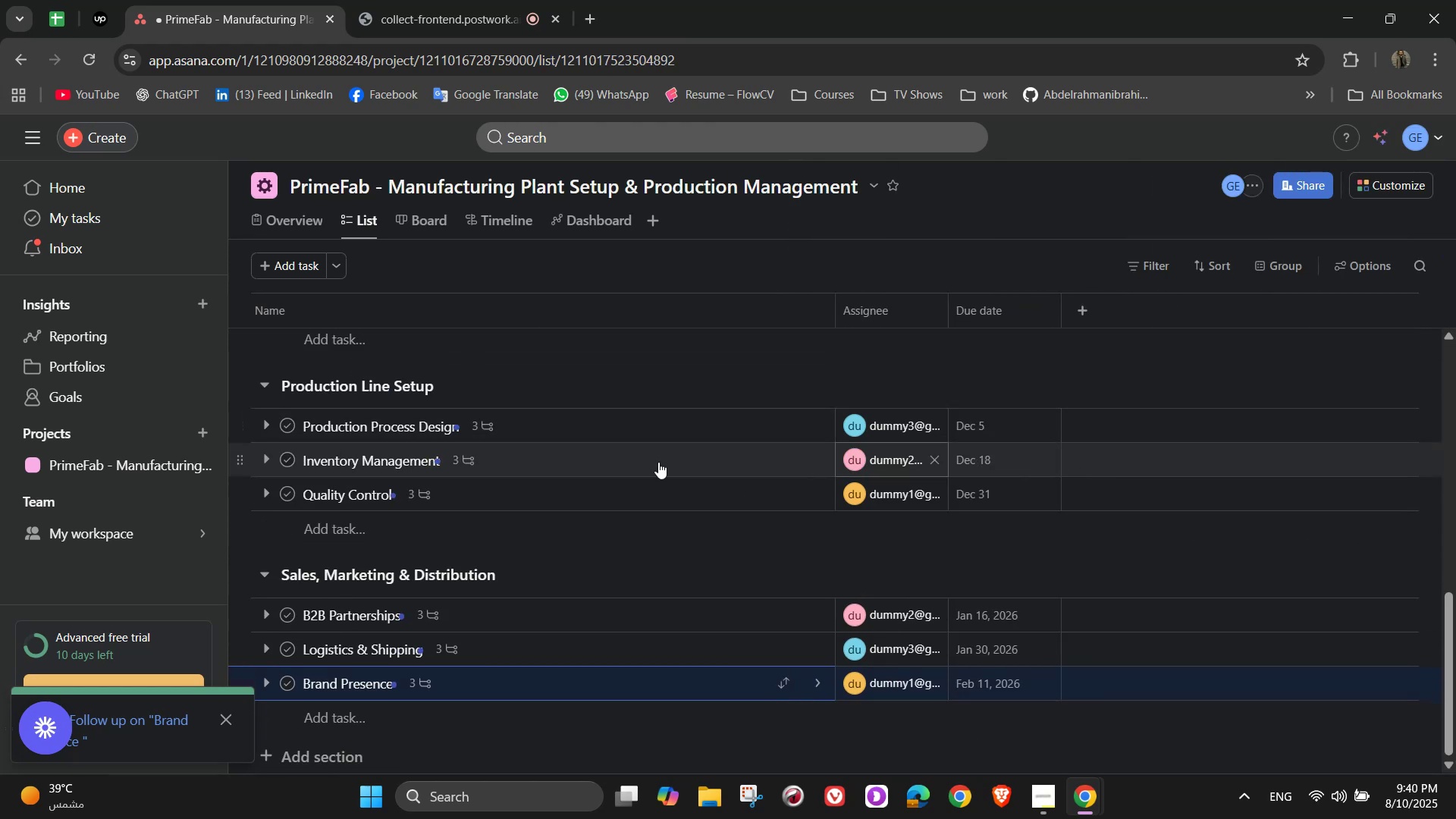 
scroll: coordinate [416, 480], scroll_direction: up, amount: 12.0
 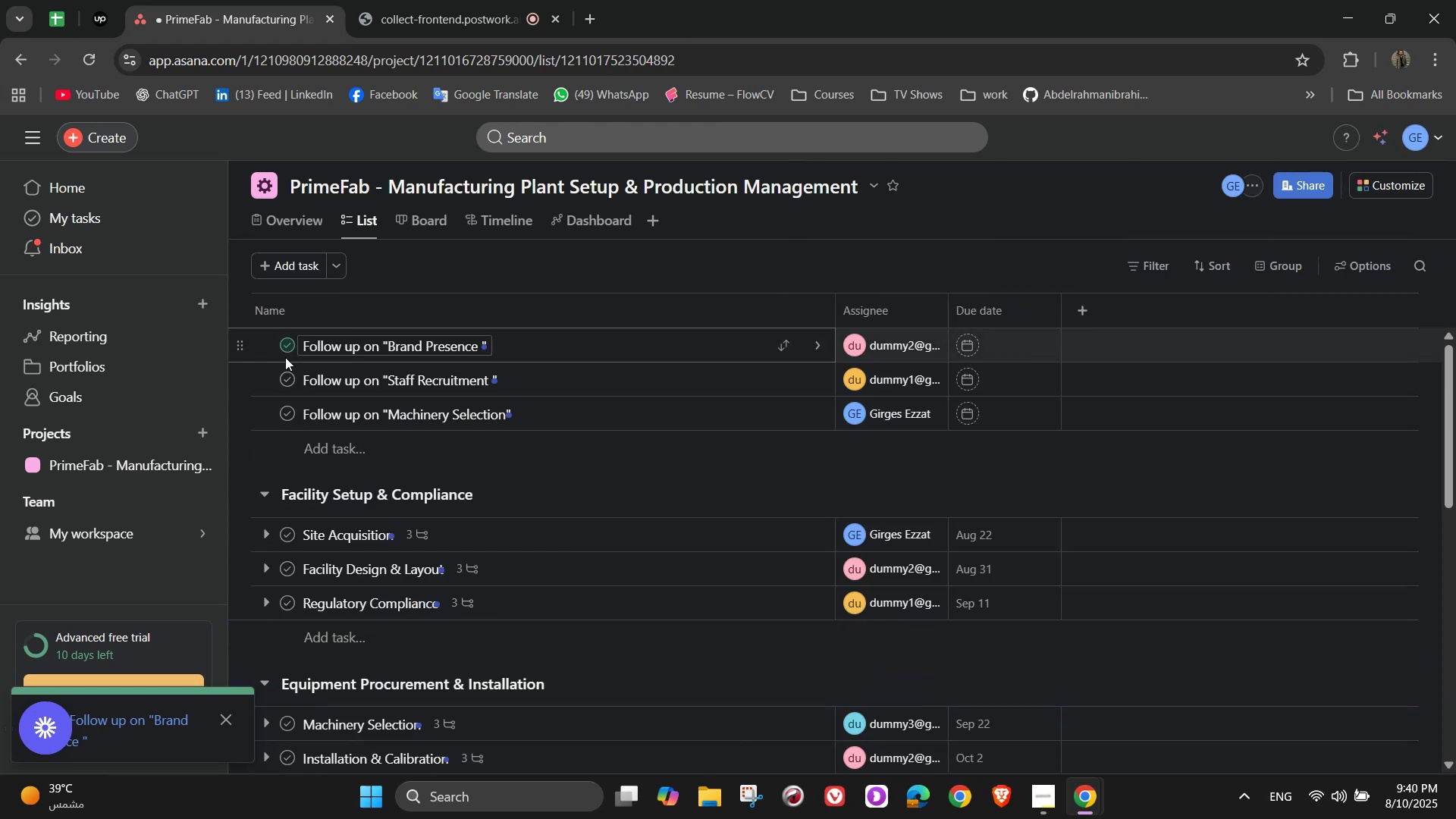 
double_click([282, 380])
 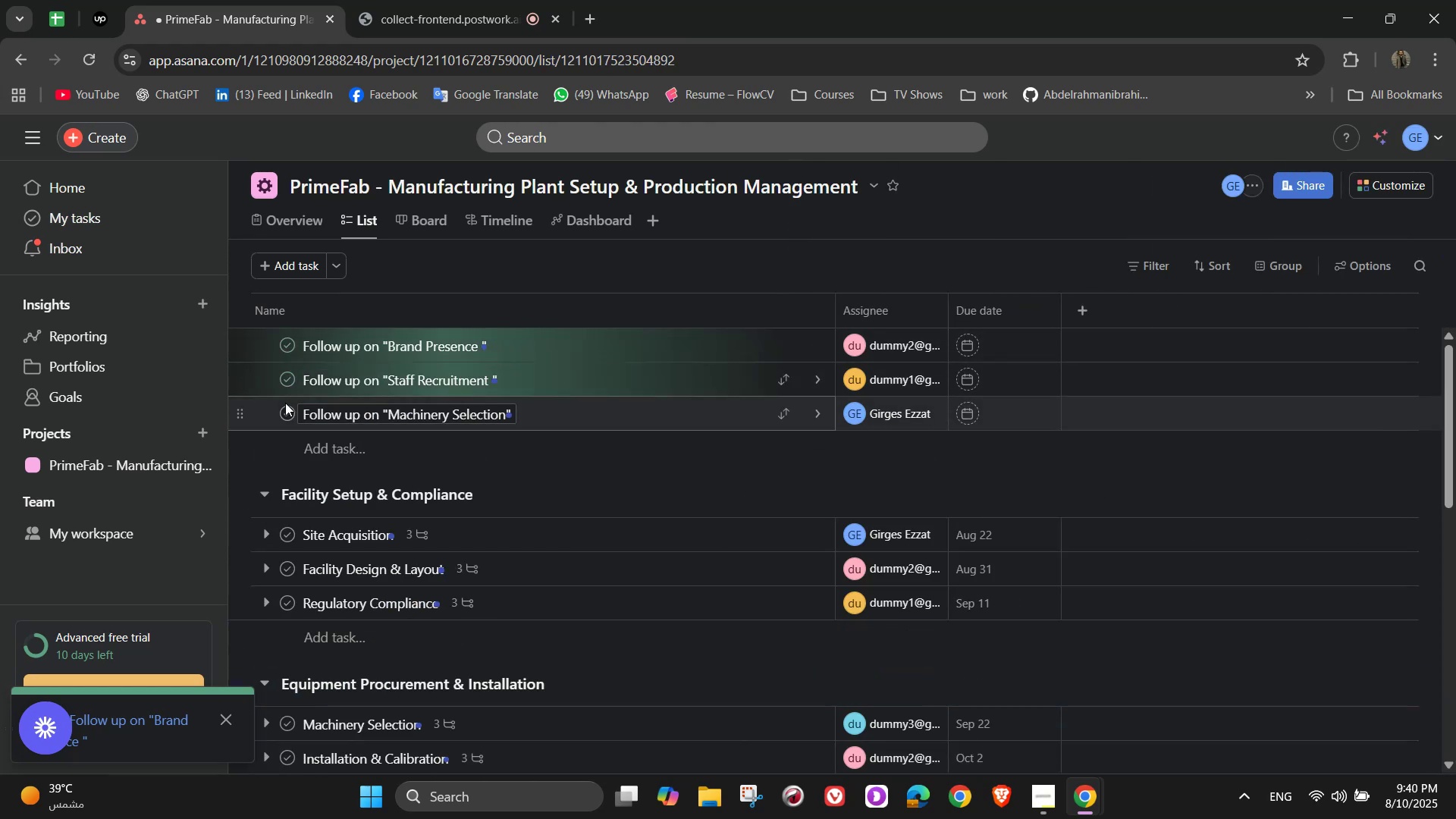 
left_click([287, 410])
 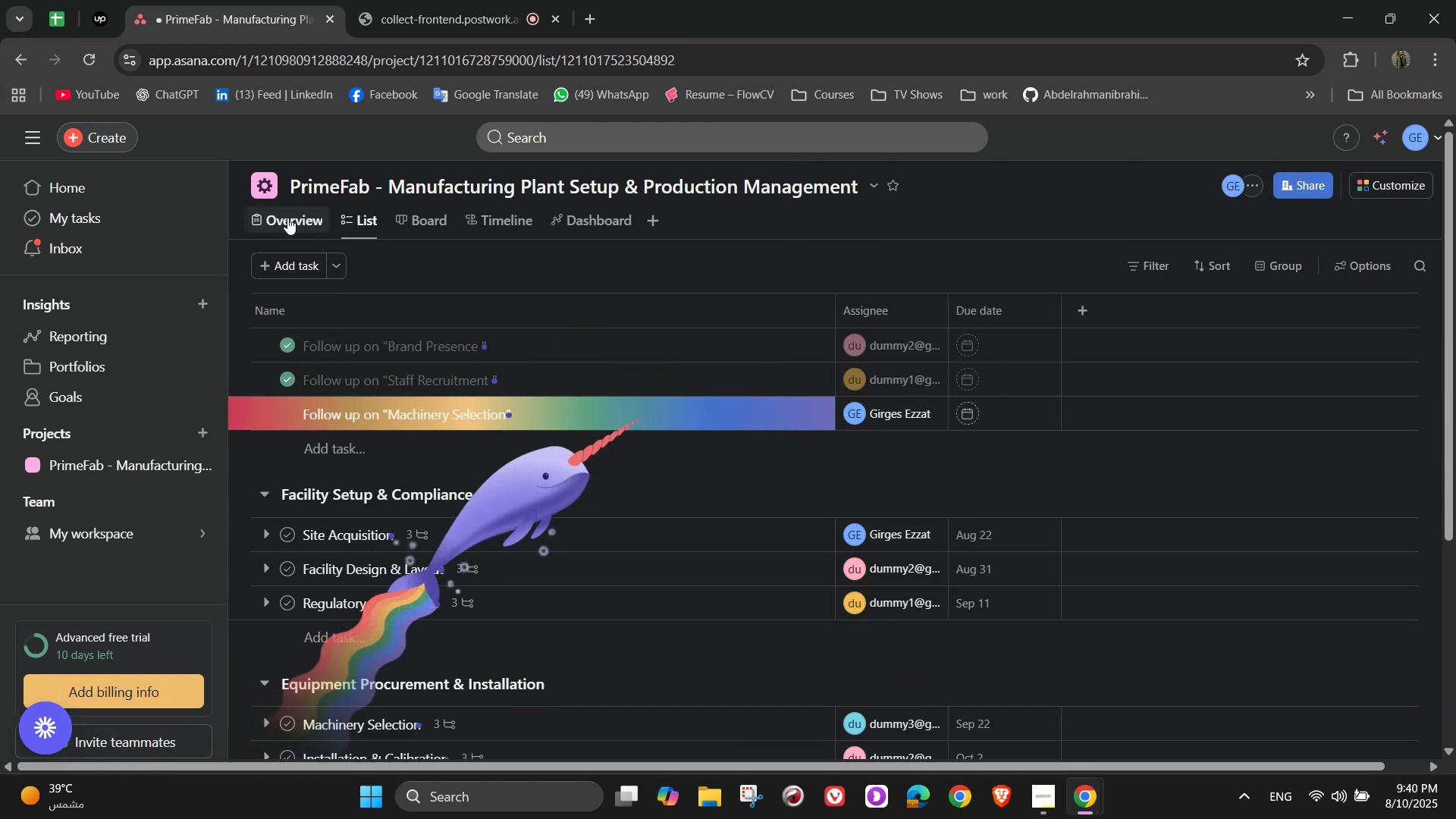 
left_click([287, 218])
 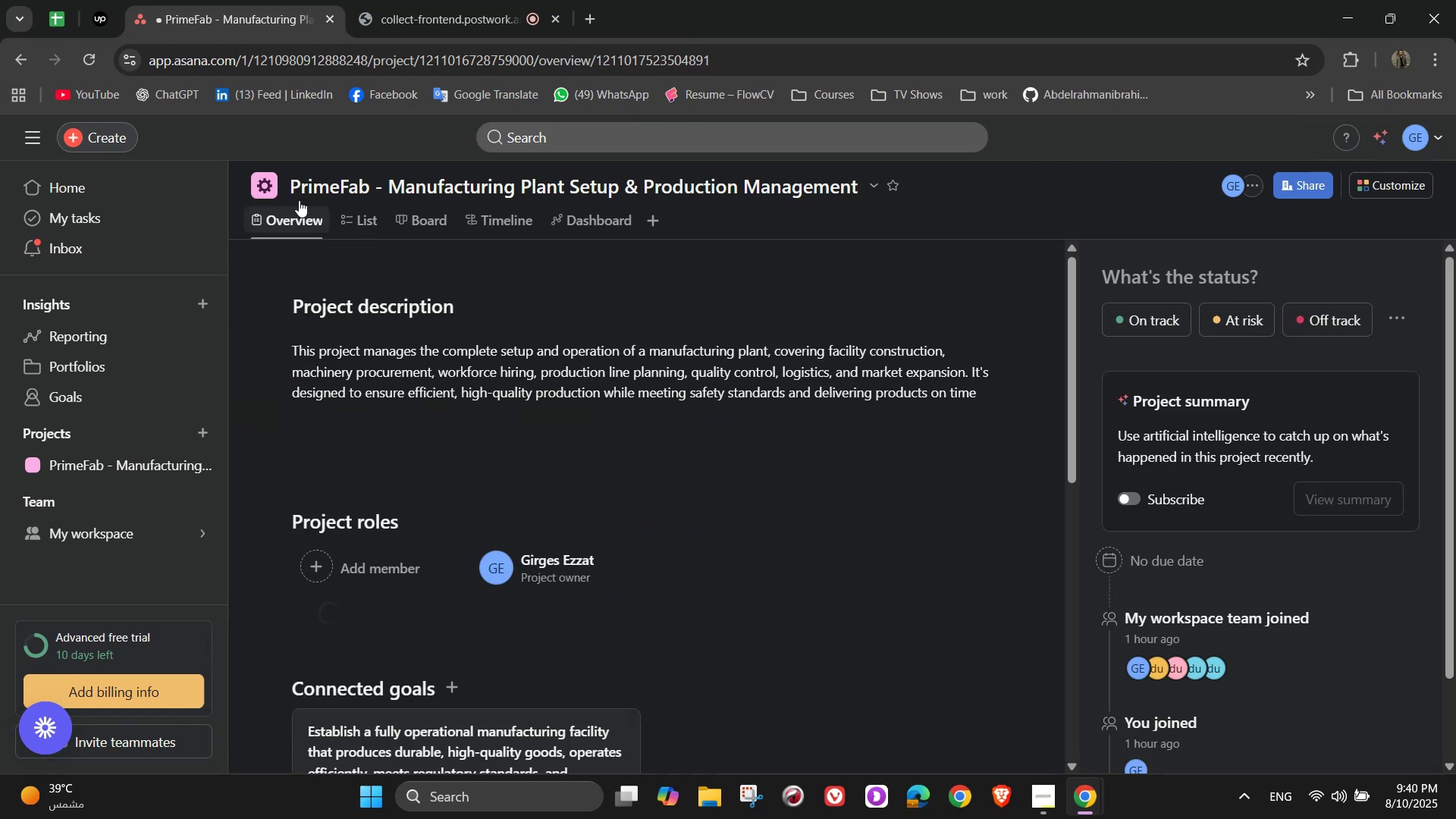 
scroll: coordinate [611, 475], scroll_direction: down, amount: 12.0
 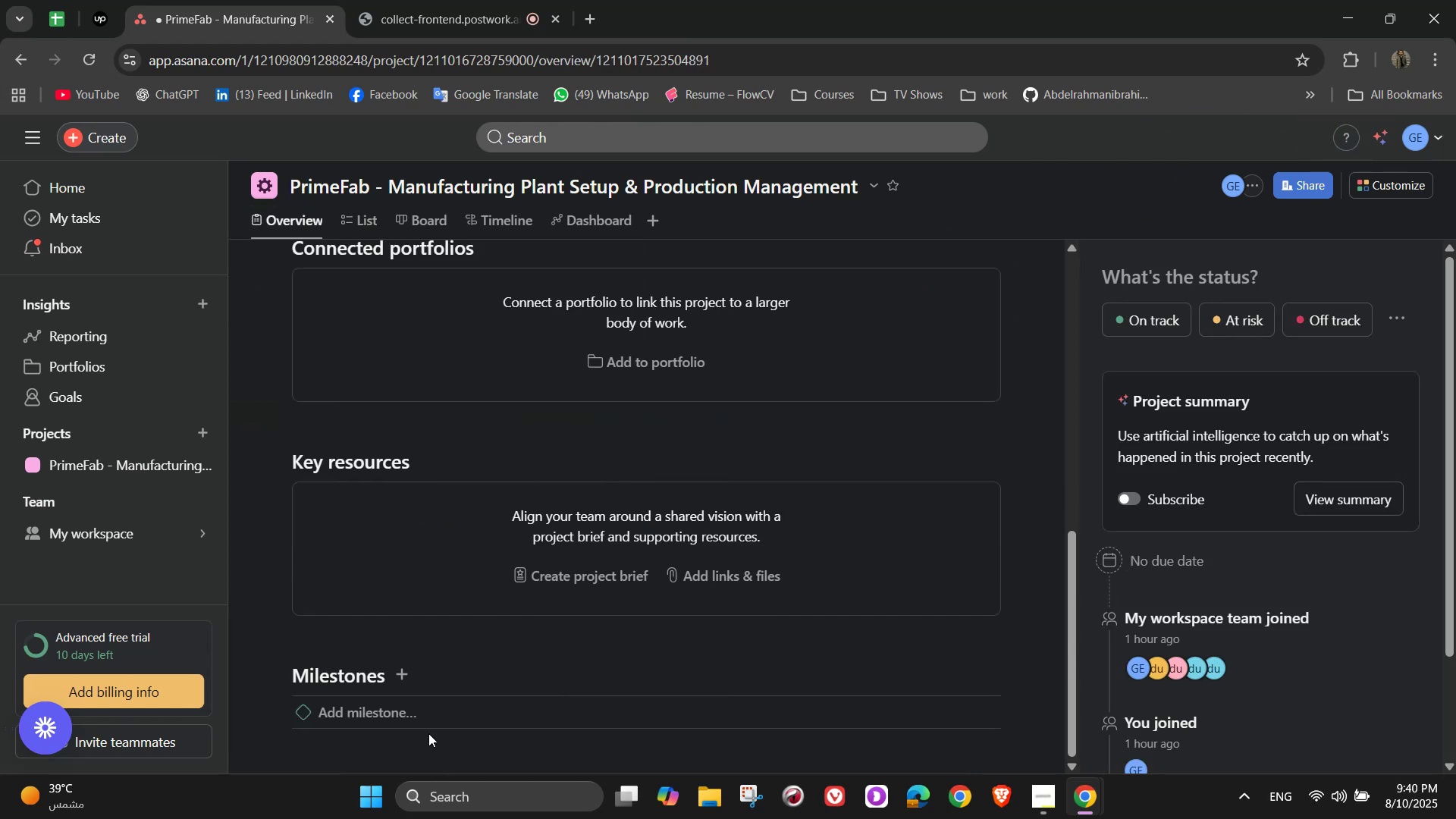 
left_click([418, 708])
 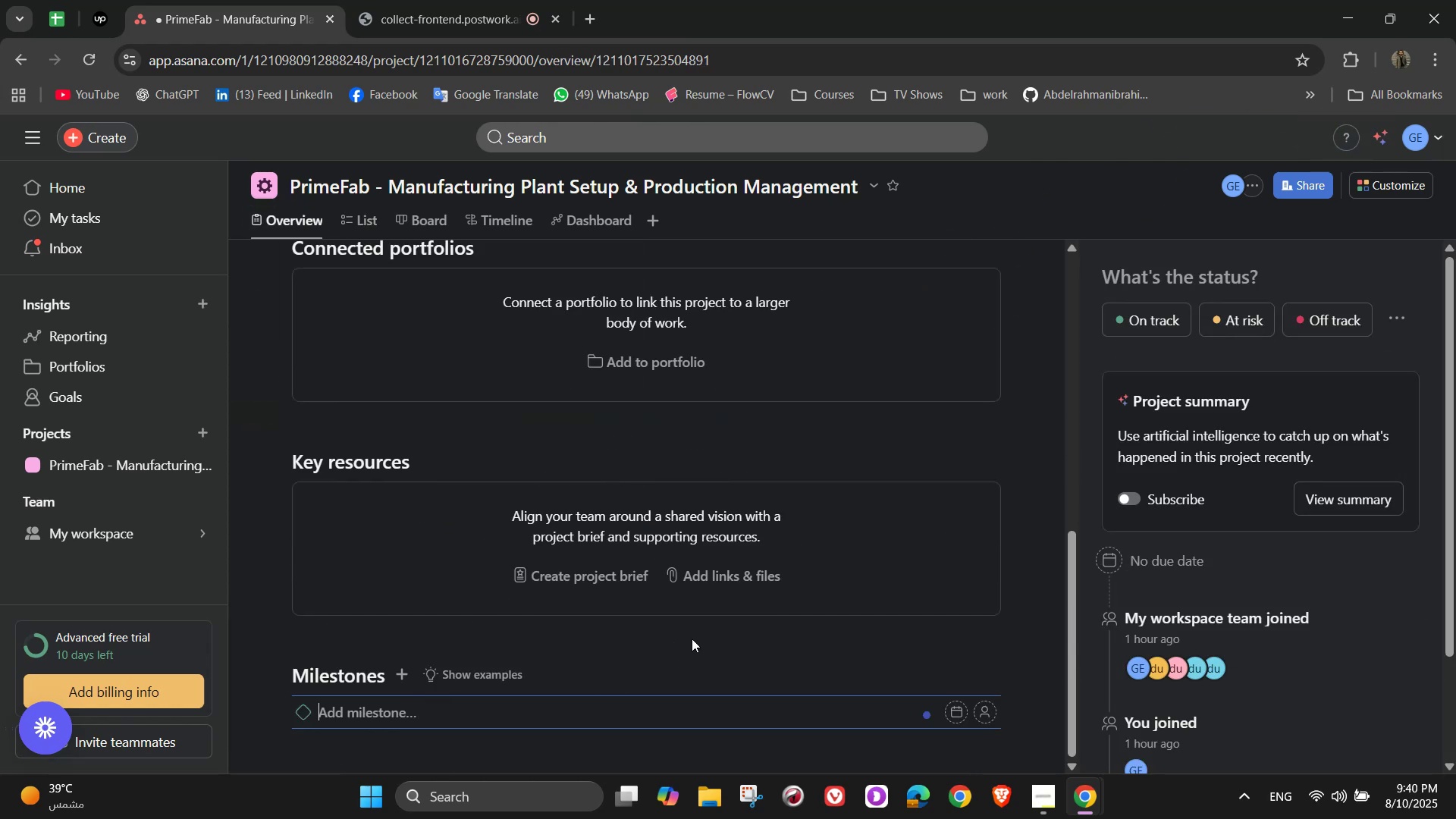 
scroll: coordinate [745, 570], scroll_direction: down, amount: 4.0
 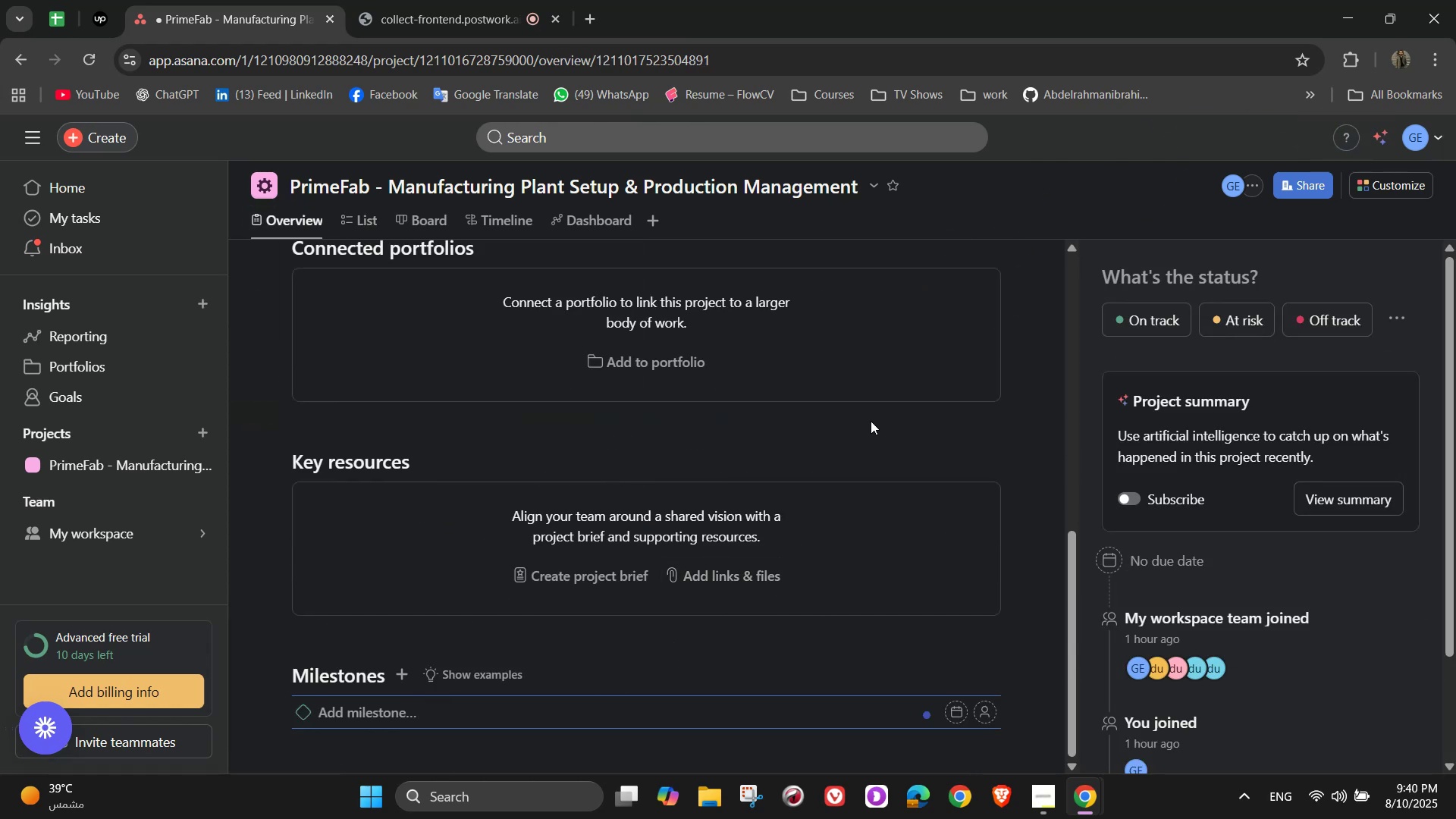 
type(Land & Facility Secured)
 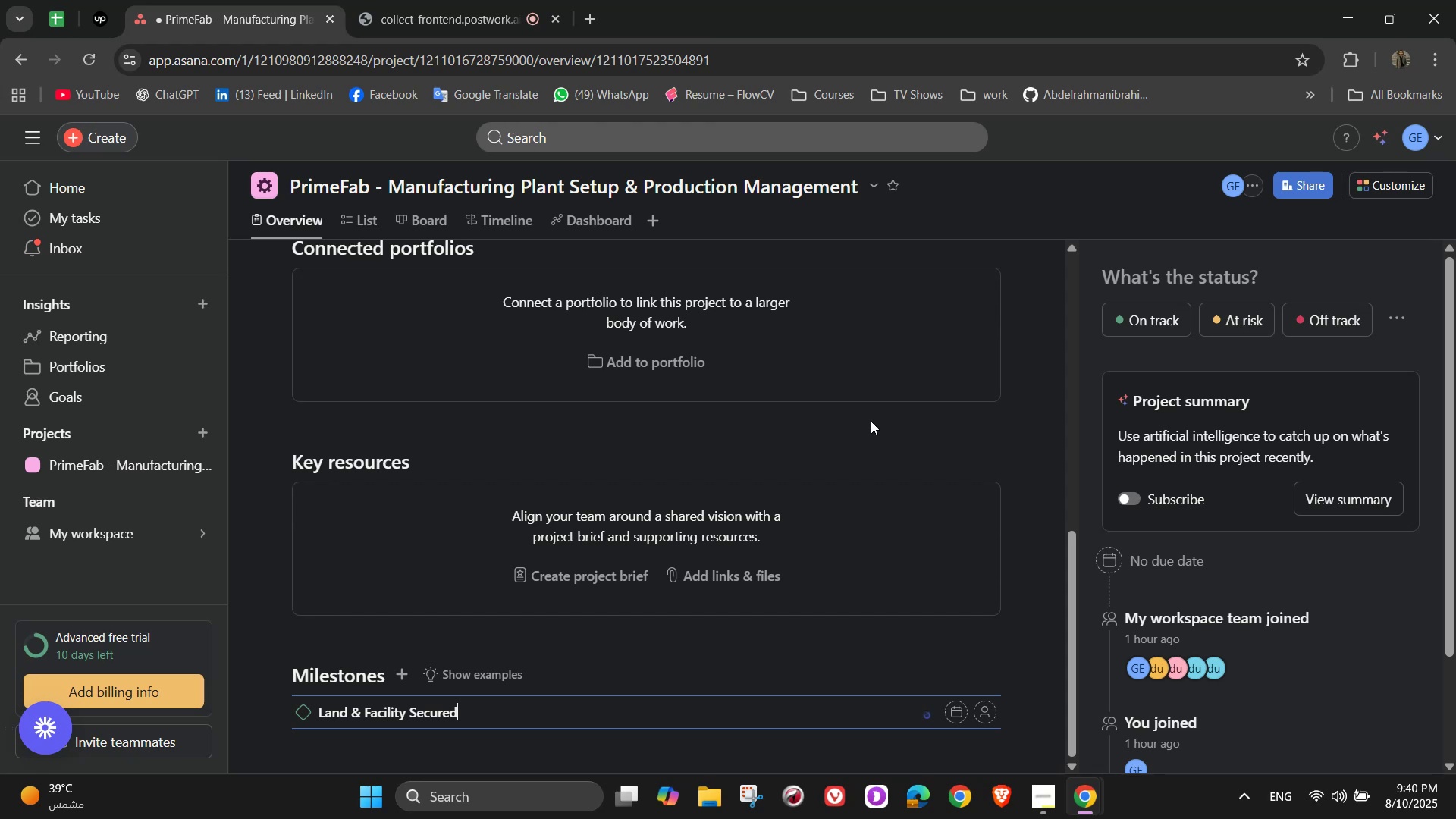 
key(Enter)
 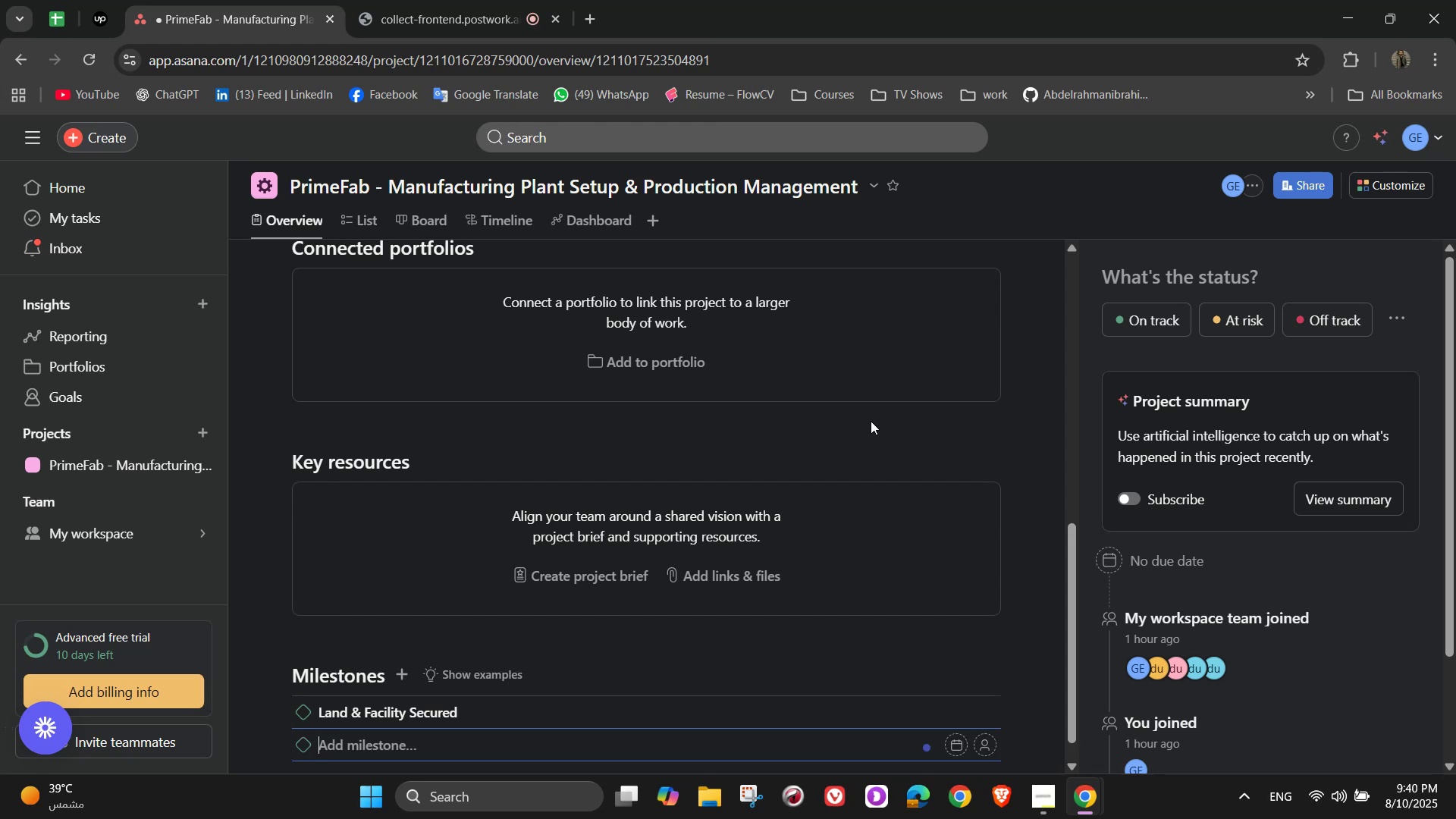 
type(Facility Design Ao)
key(Backspace)
type(pproved)
 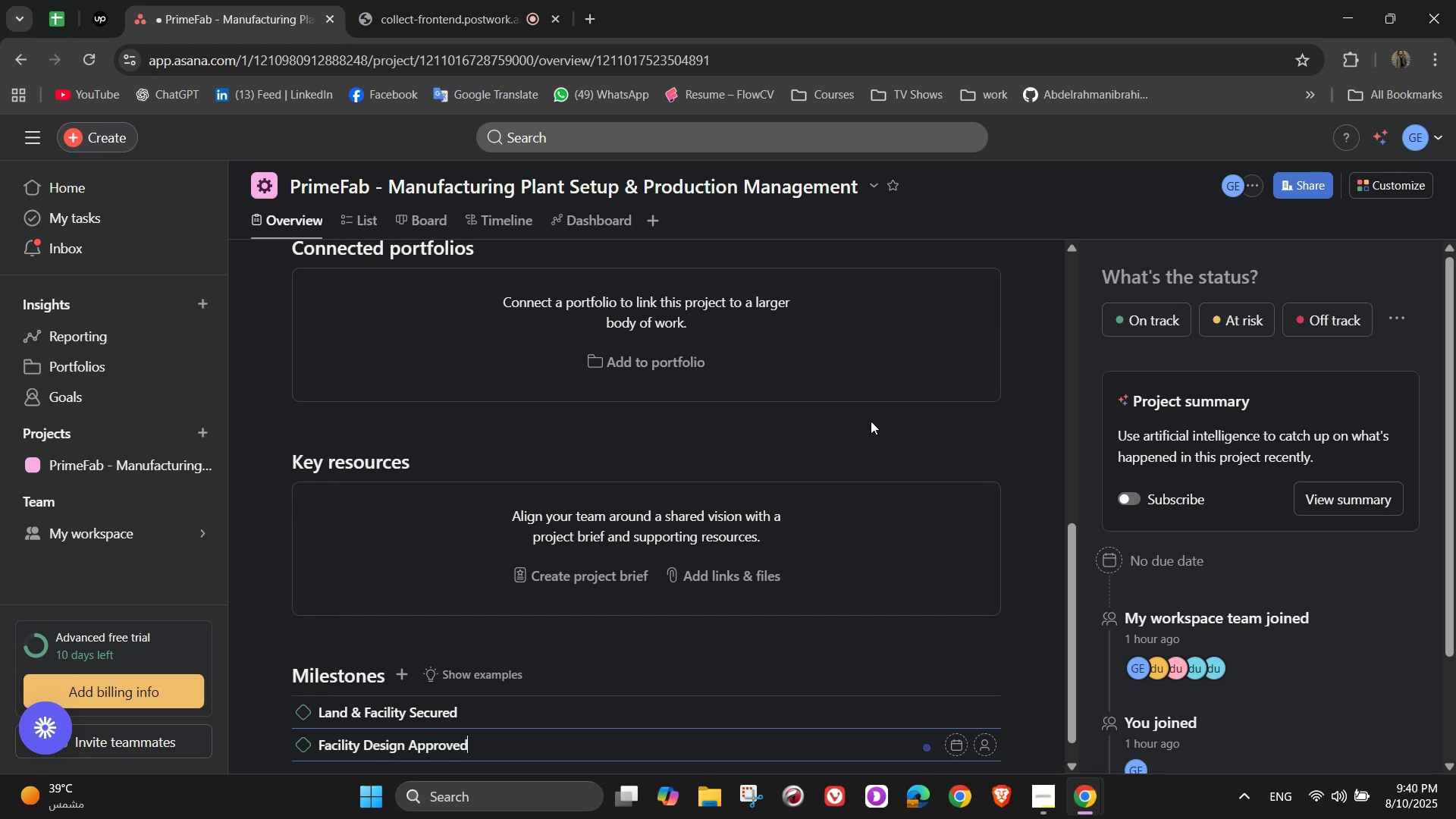 
key(Enter)
 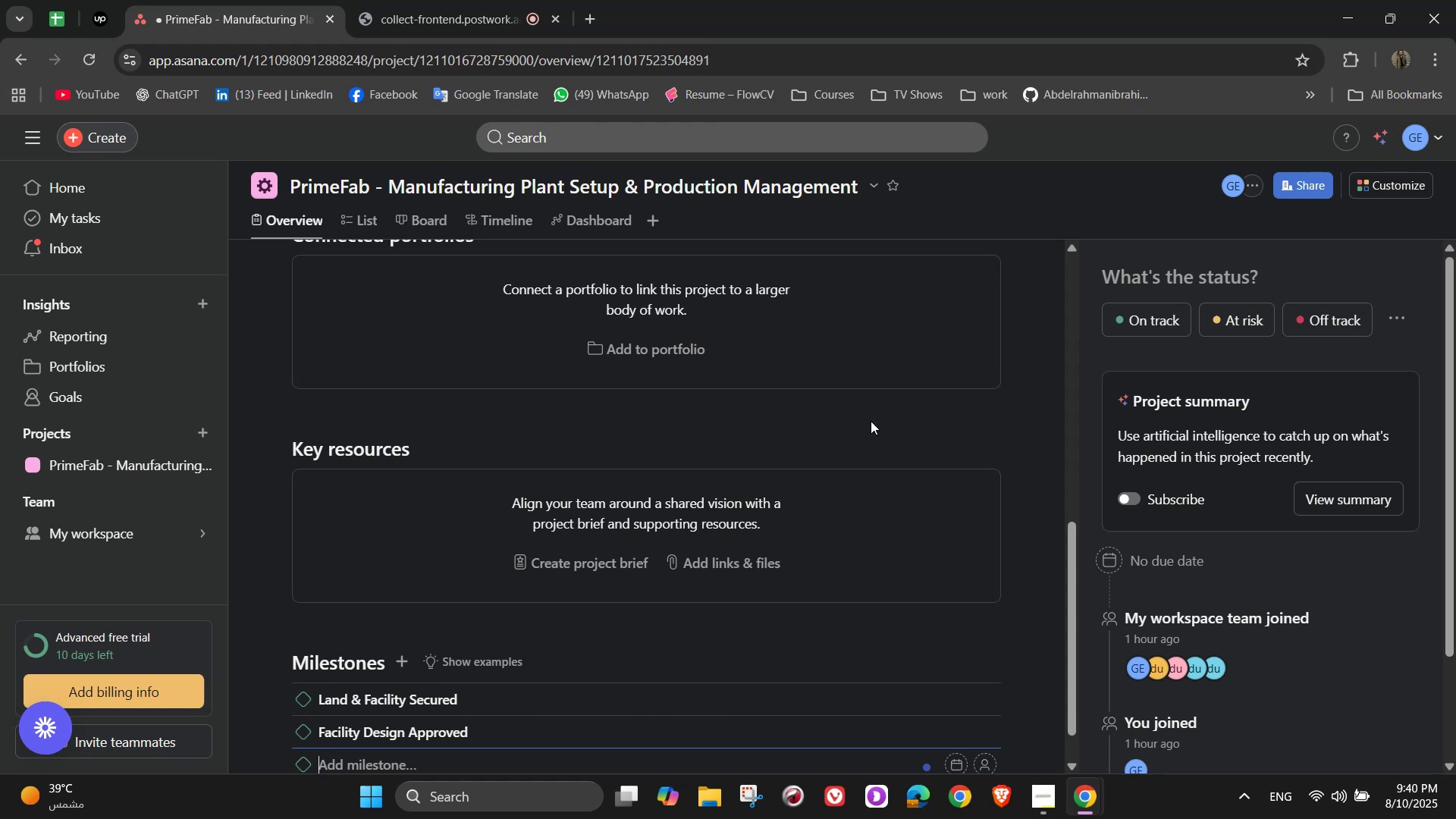 
type(Machinery Installed)
 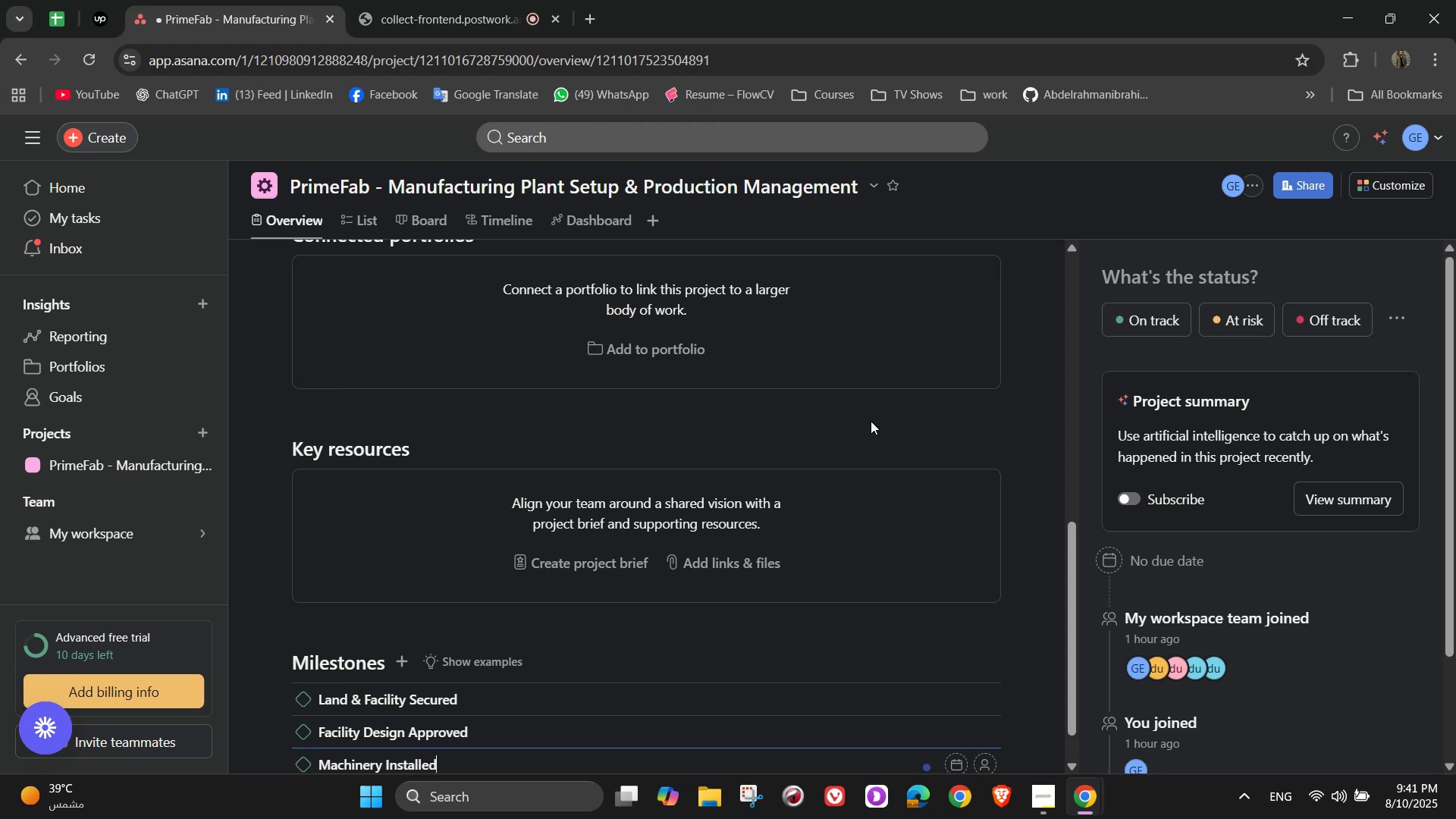 
 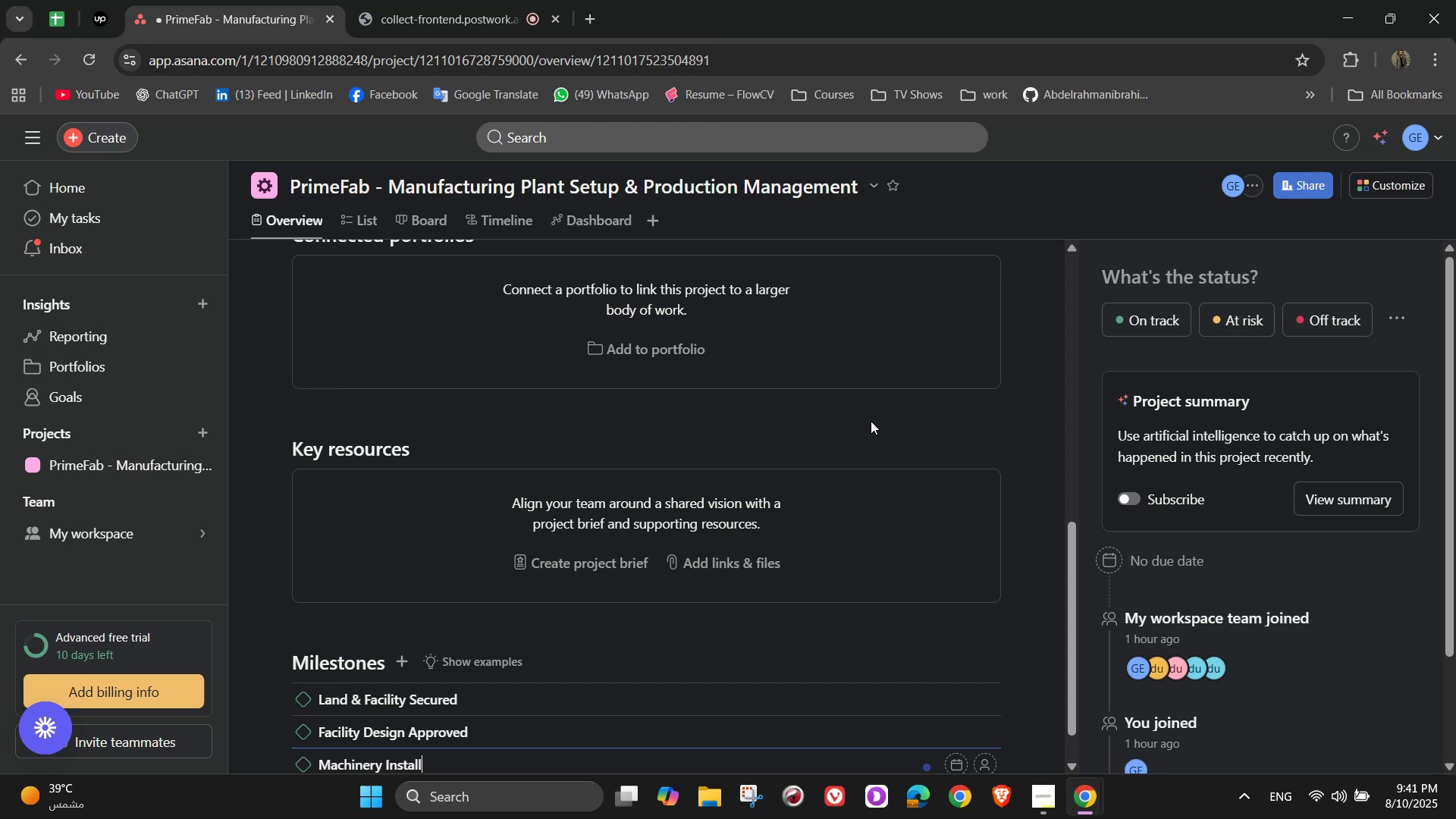 
key(Enter)
 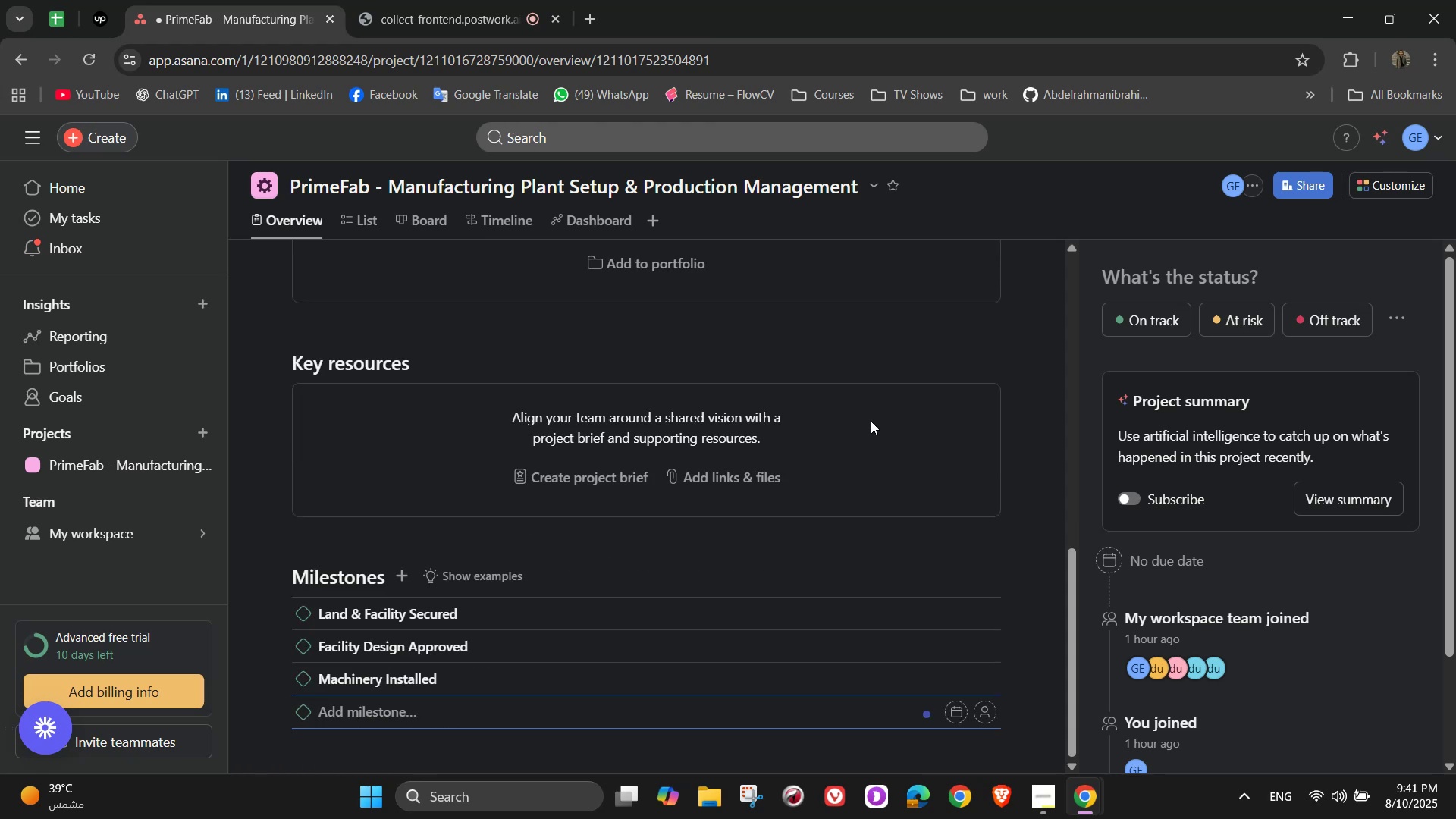 
type(Staff Hired & Trained)
 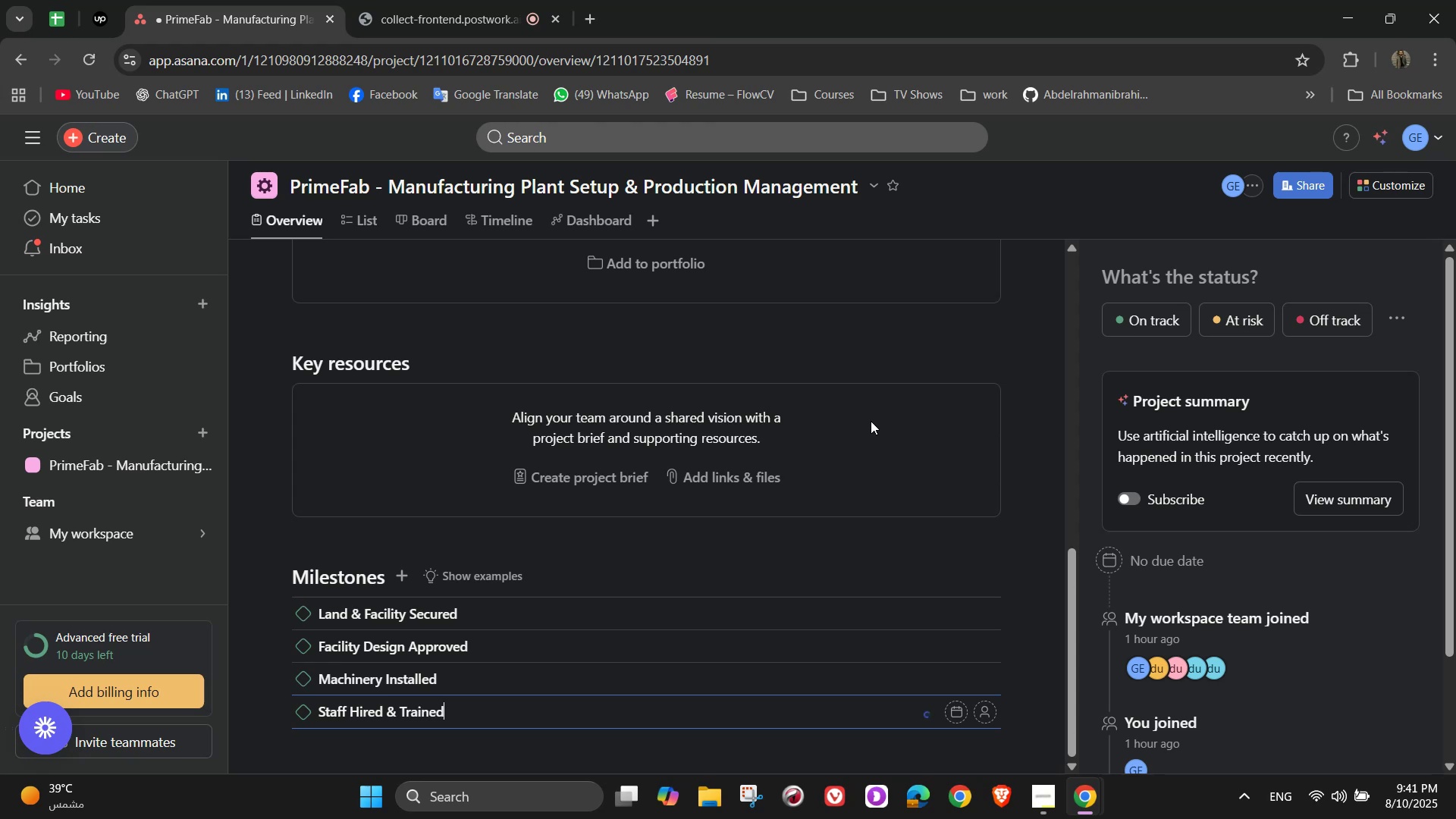 
key(Enter)
 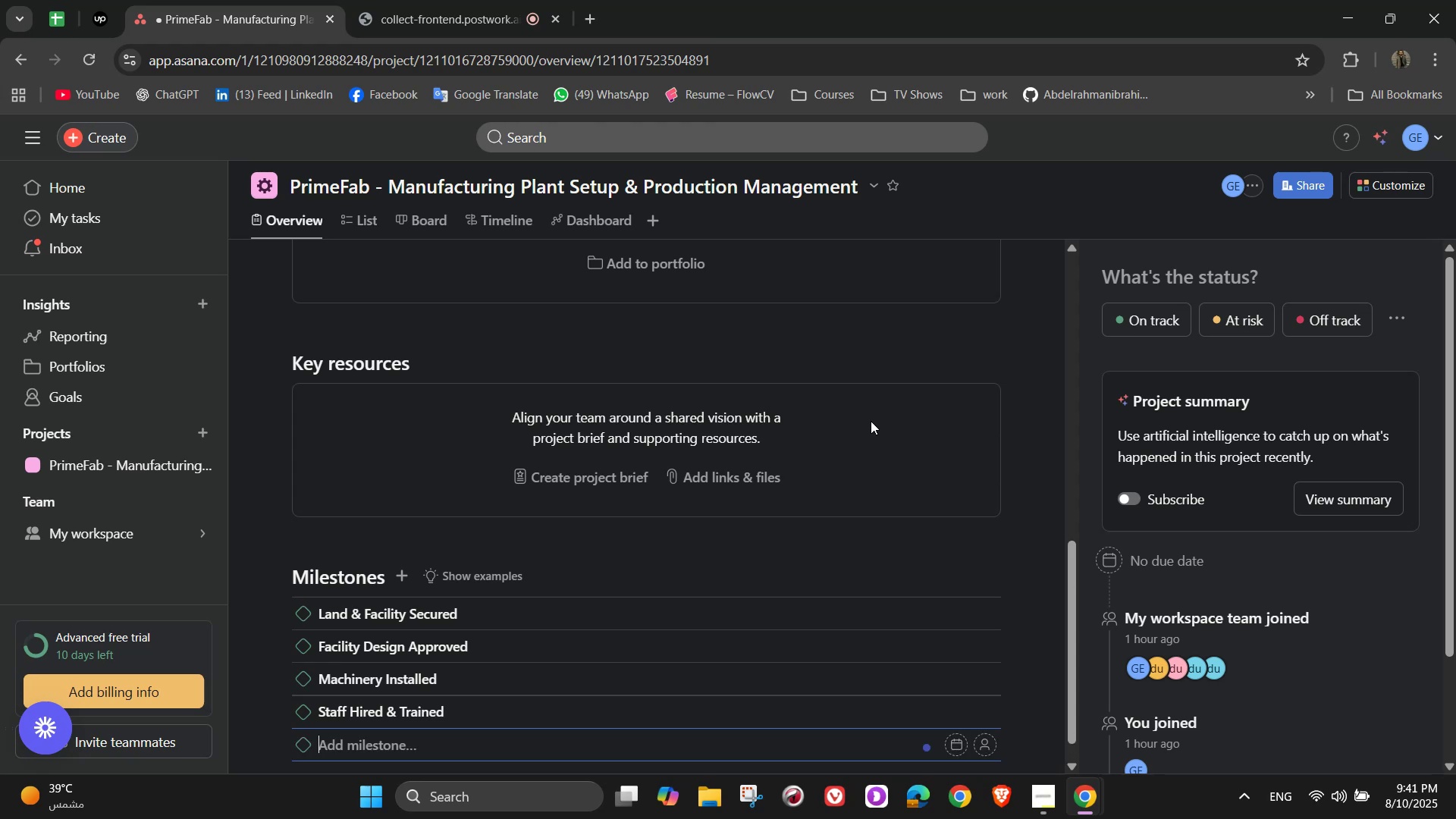 
type(First Producr)
key(Backspace)
type(tion Run Completed)
 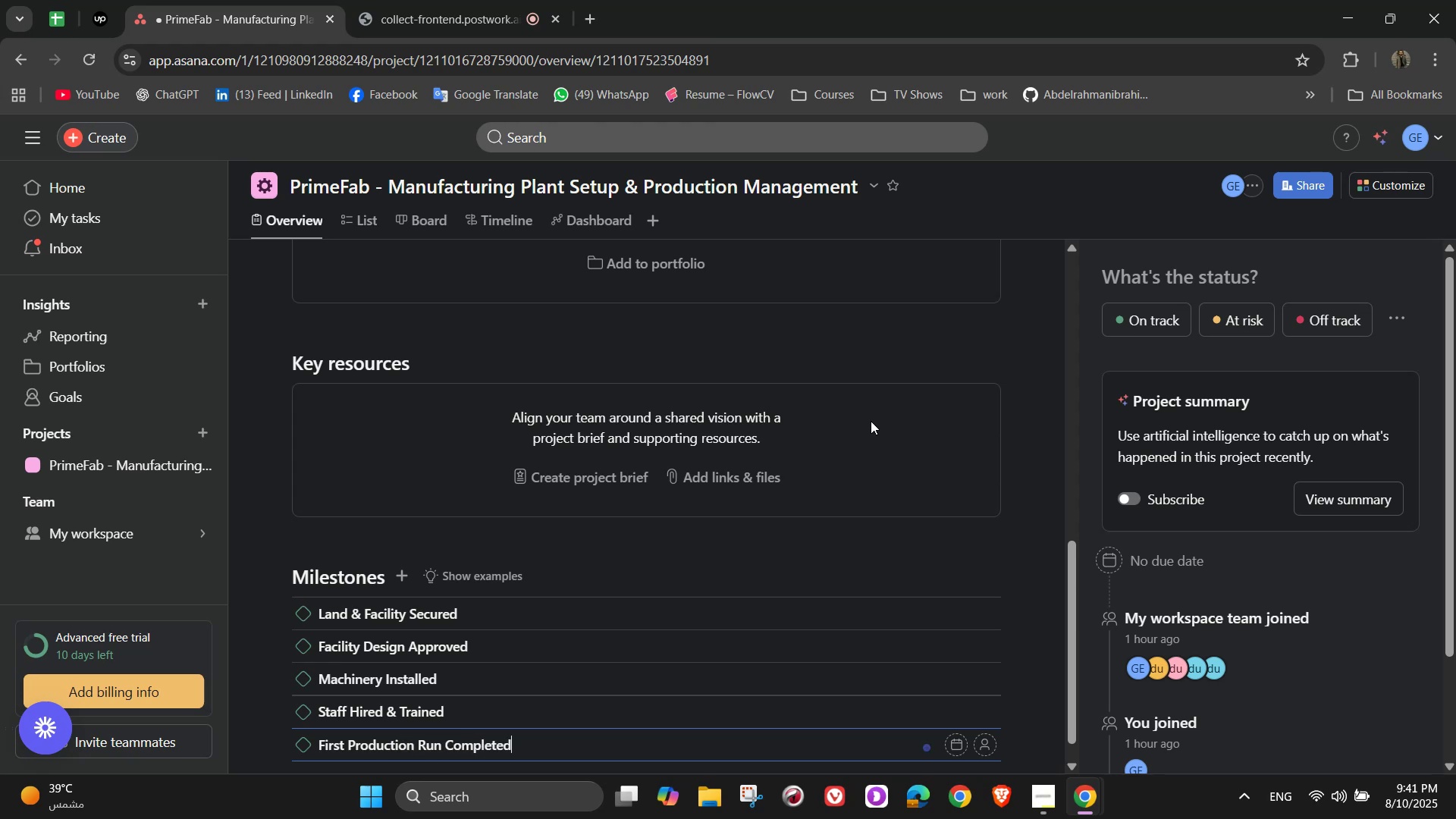 
key(Enter)
 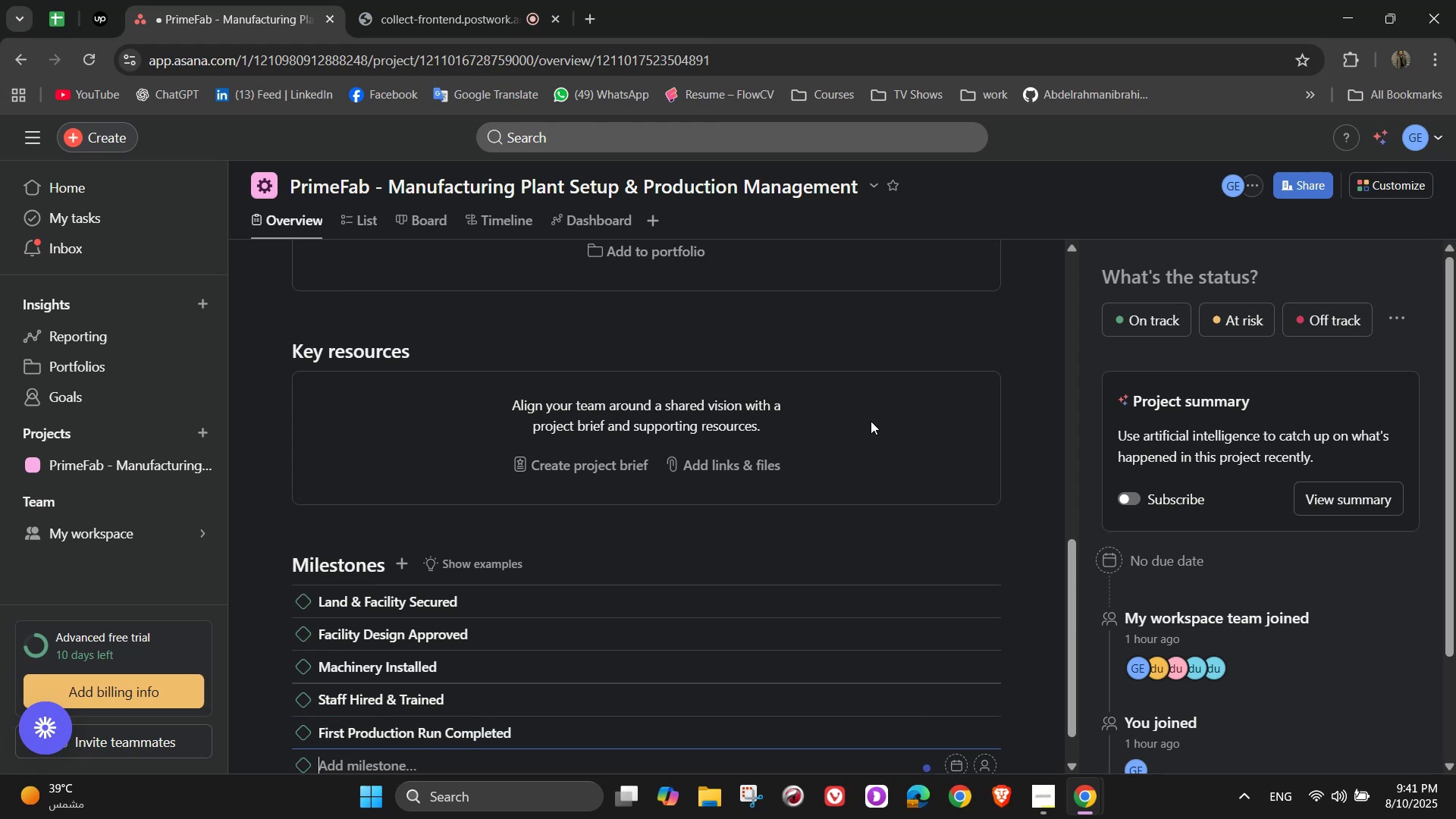 
type(First Production )
 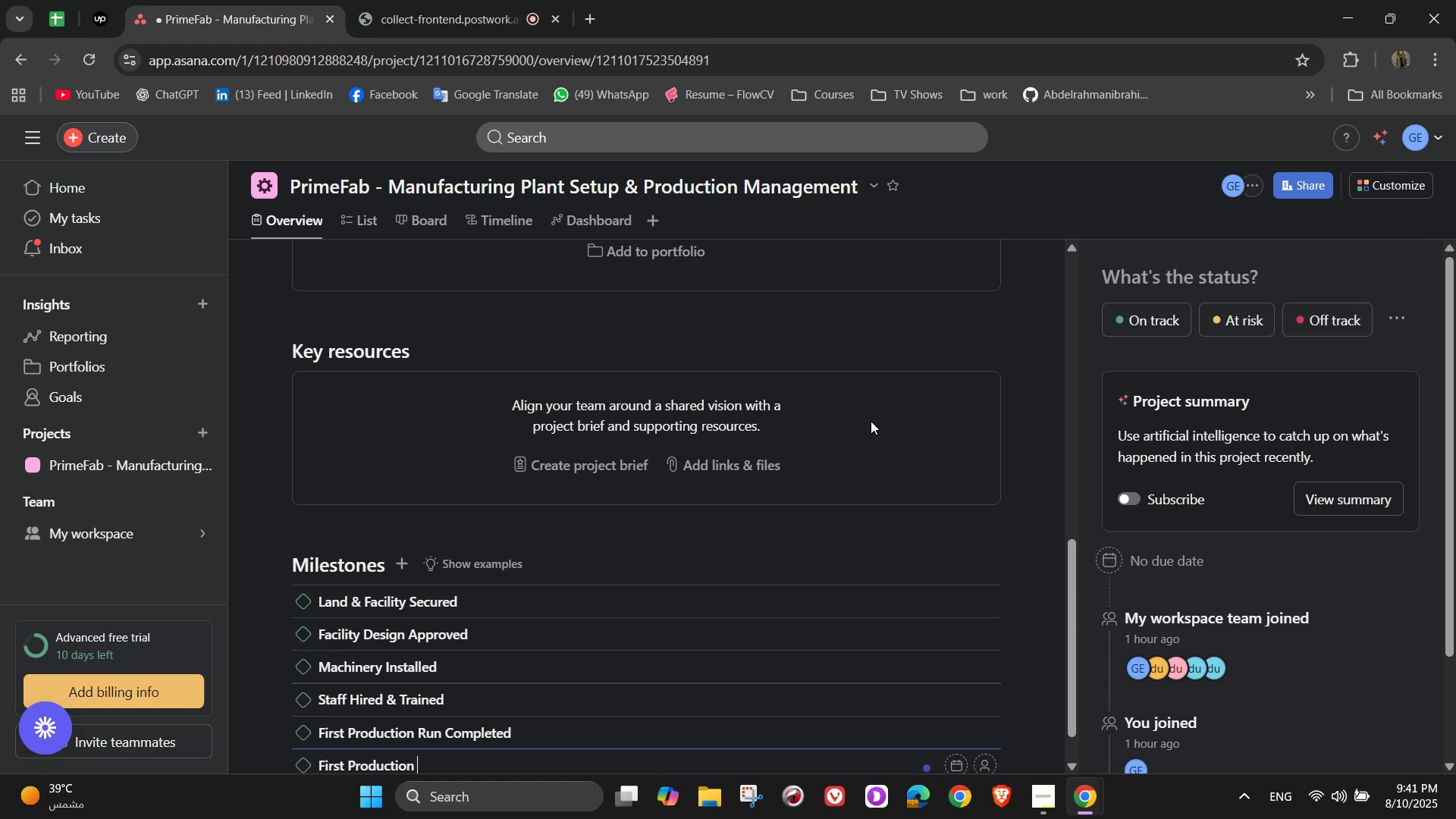 
hold_key(key=ShiftLeft, duration=1.52)
 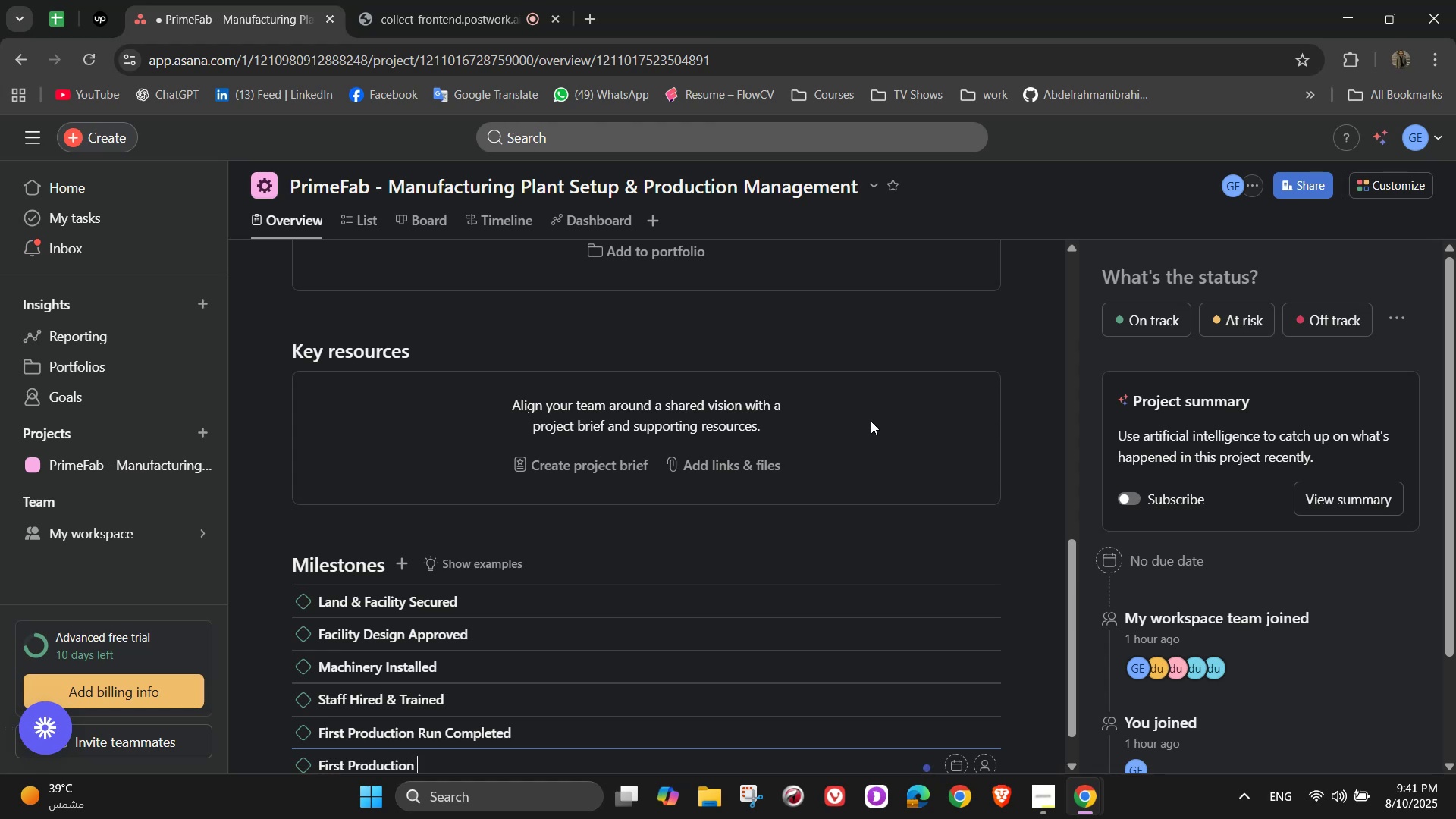 
hold_key(key=ShiftLeft, duration=1.51)
 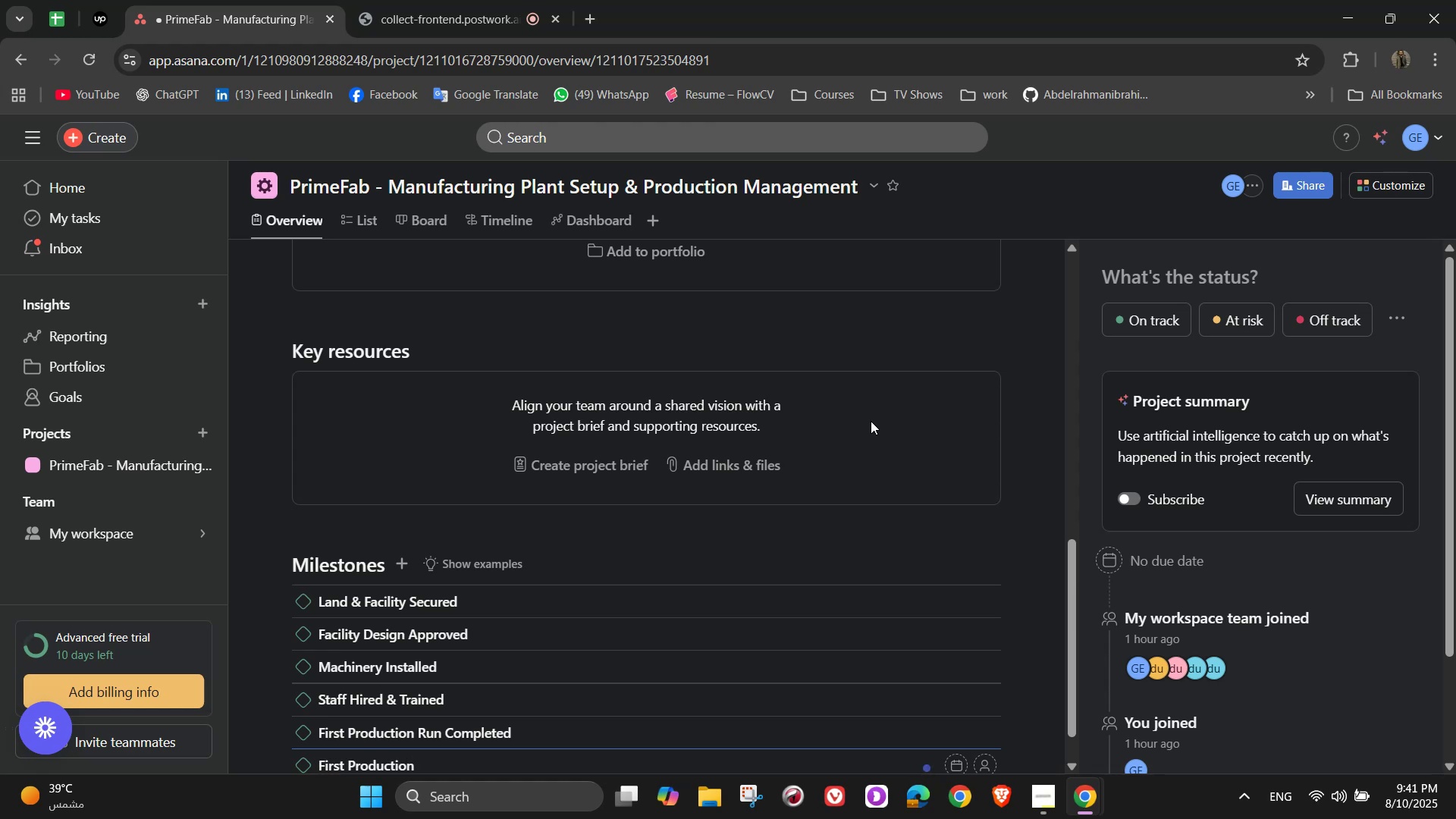 
hold_key(key=ShiftLeft, duration=1.51)
 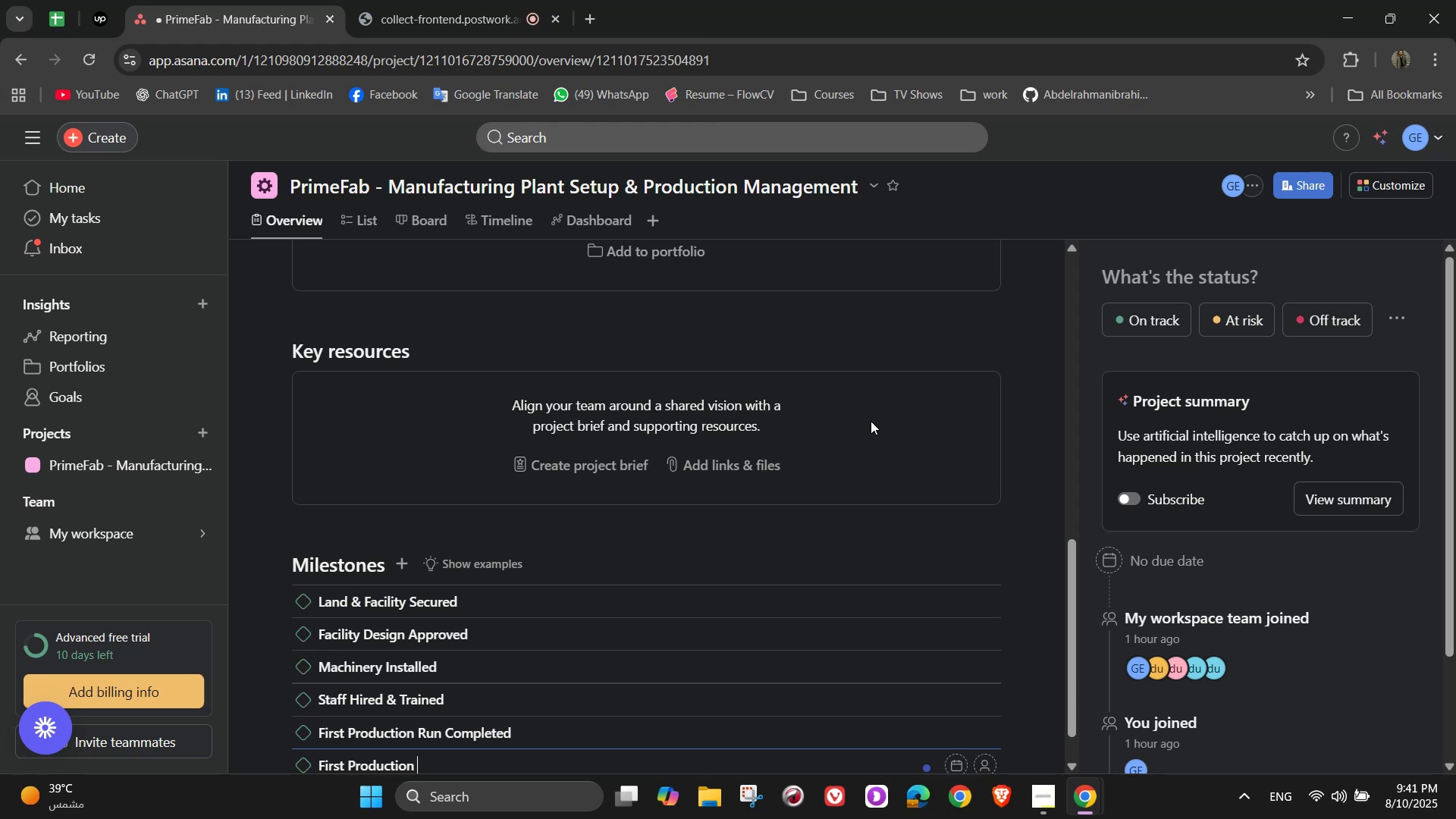 
hold_key(key=ShiftLeft, duration=0.59)
 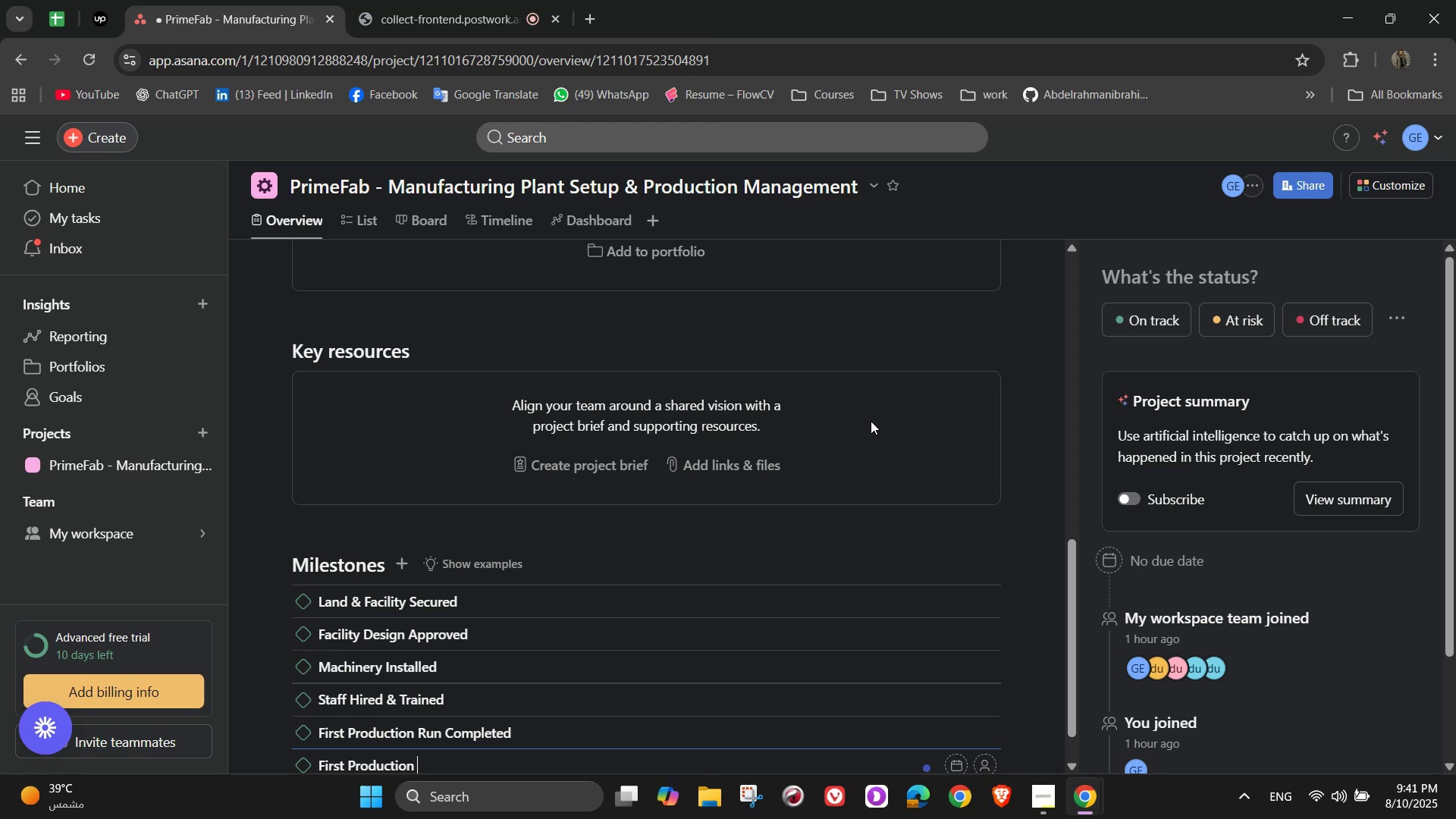 
type(=)
key(Backspace)
key(Backspace)
key(Backspace)
type(Client Com=)
key(Backspace)
key(Backspace)
type(ntracte)
key(Backspace)
type( sigh)
key(Backspace)
key(Backspace)
key(Backspace)
key(Backspace)
type(Signed)
 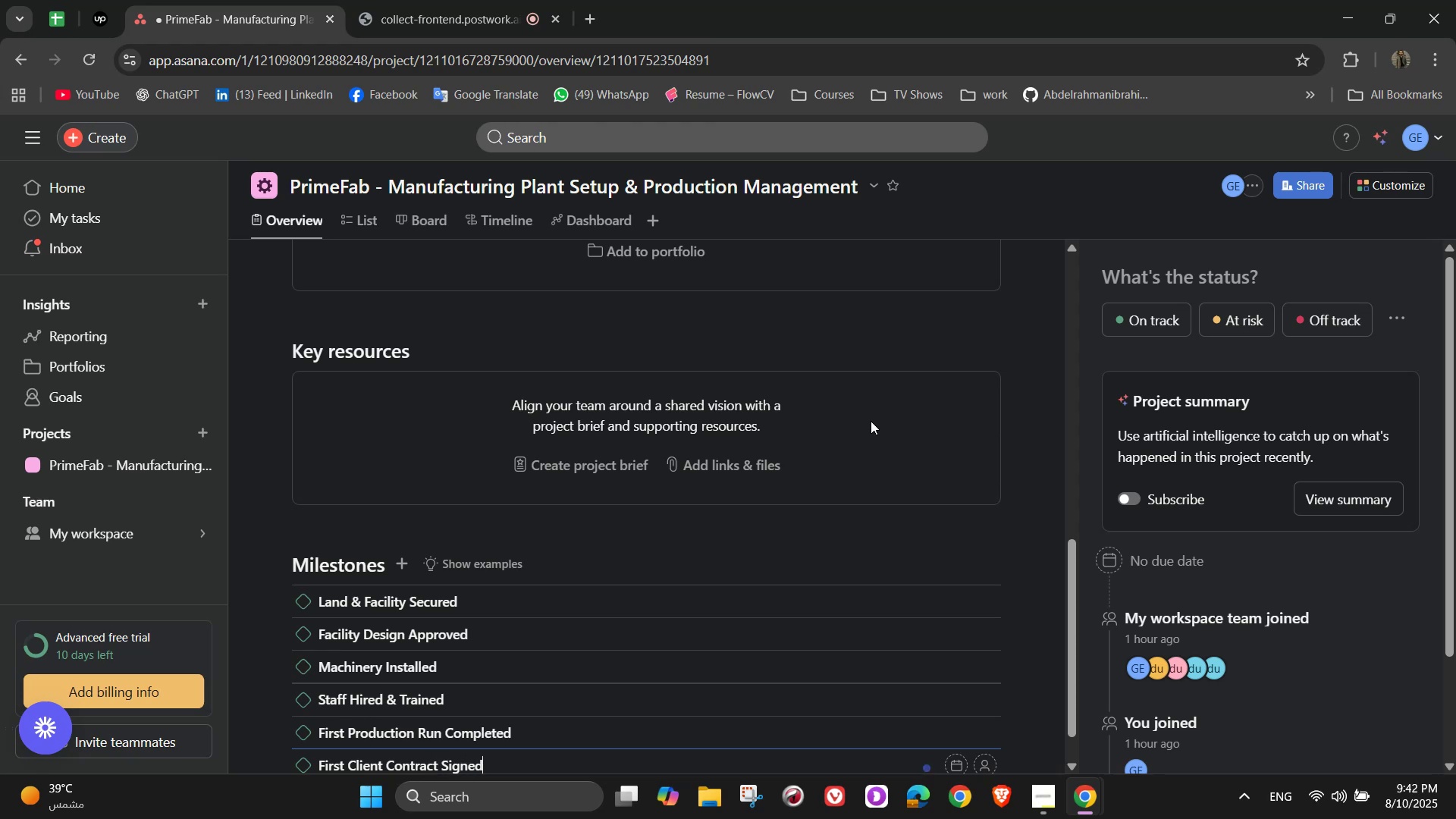 
key(Enter)
 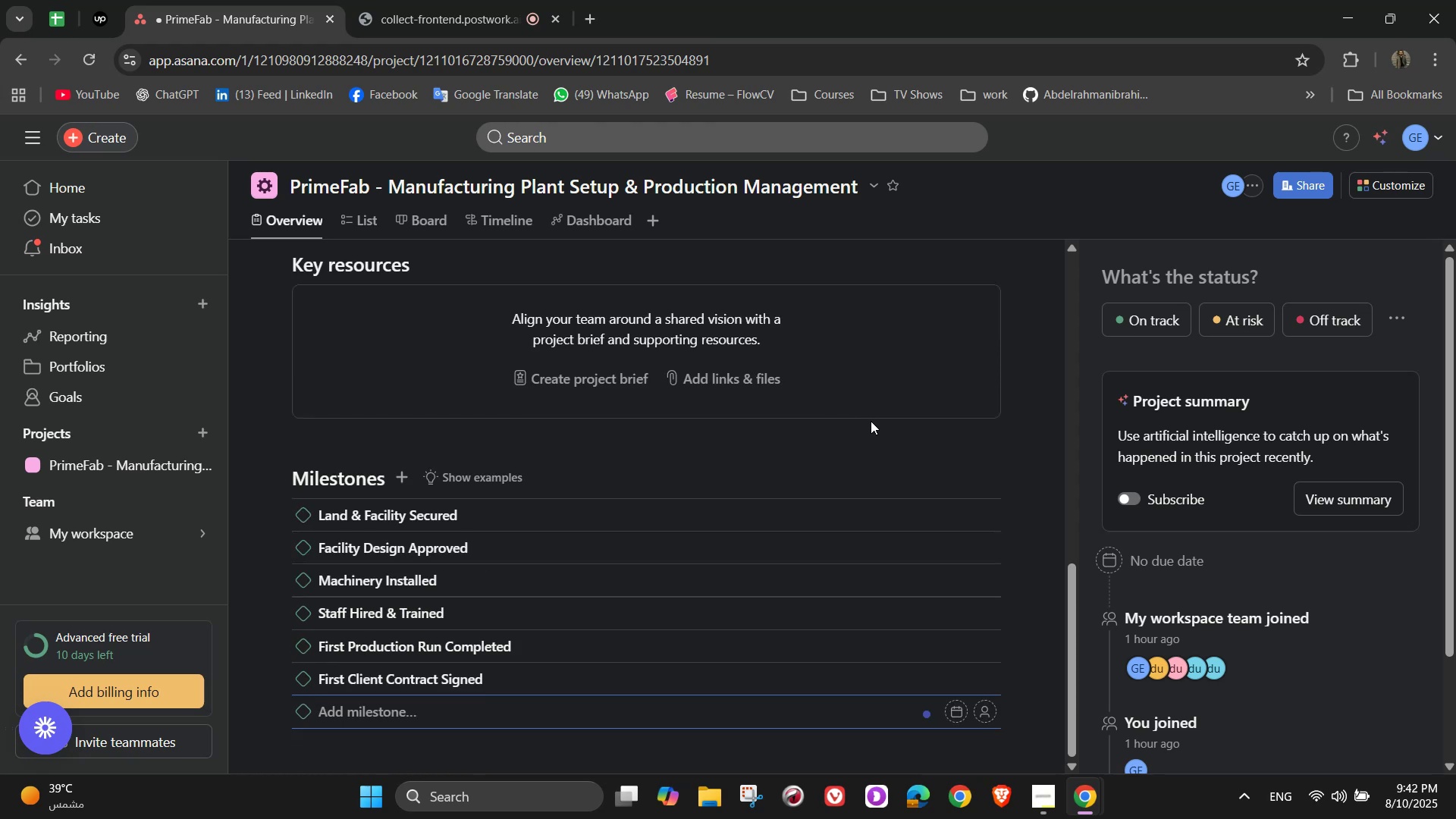 
type(N)
key(Backspace)
type(Monthly Out )
key(Backspace)
type(put Targets Met )
key(Backspace)
 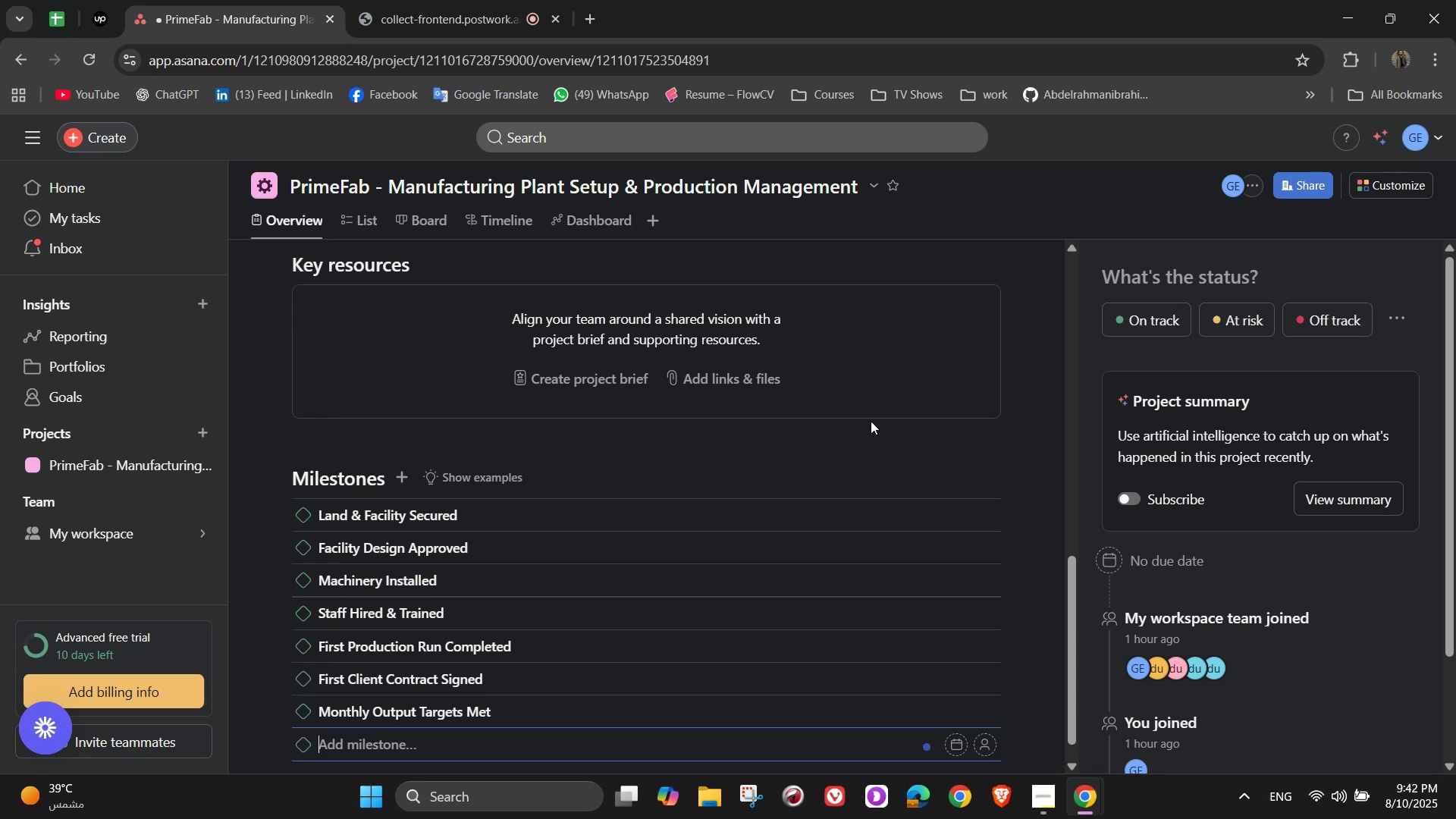 
 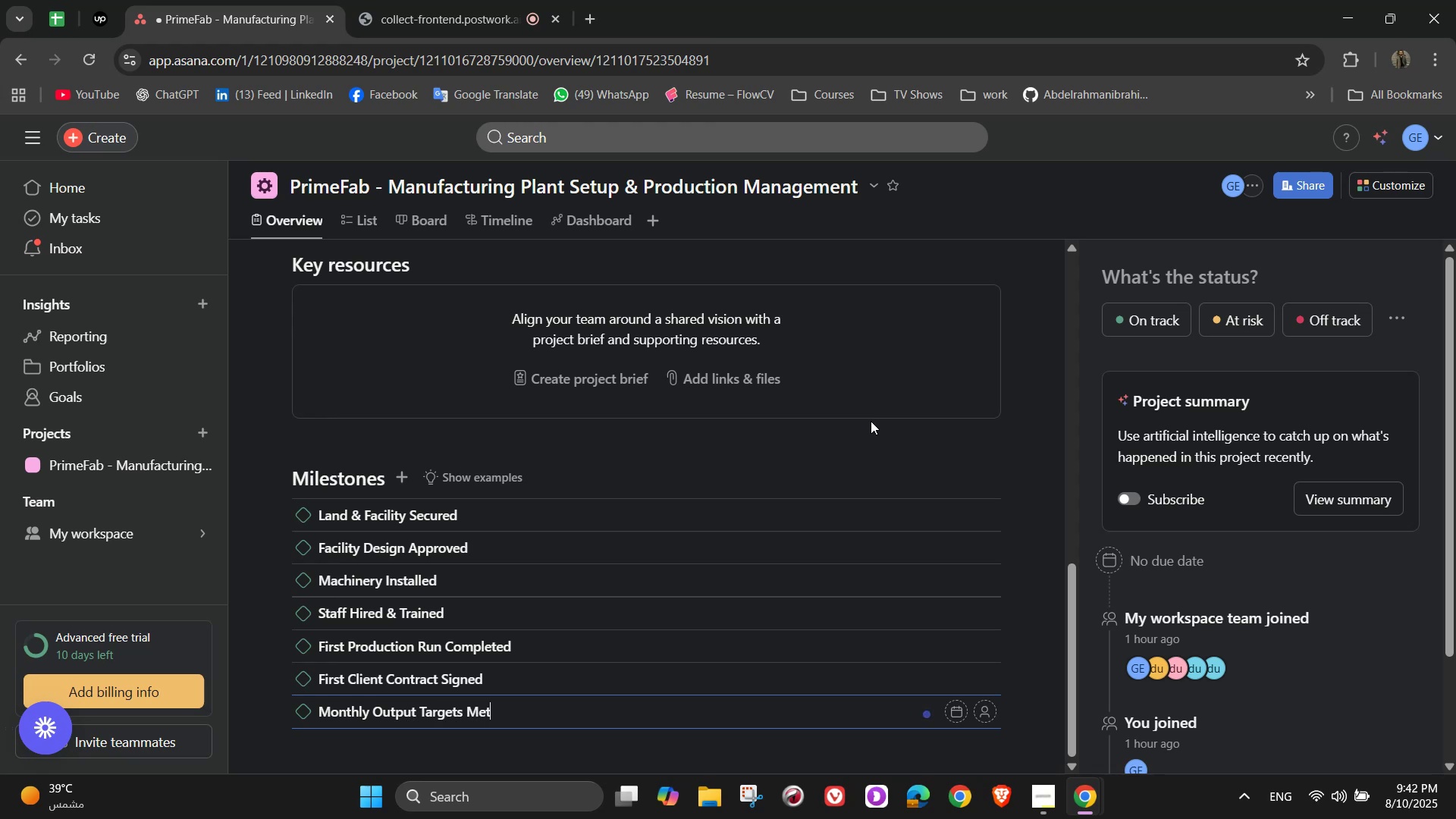 
key(Enter)
 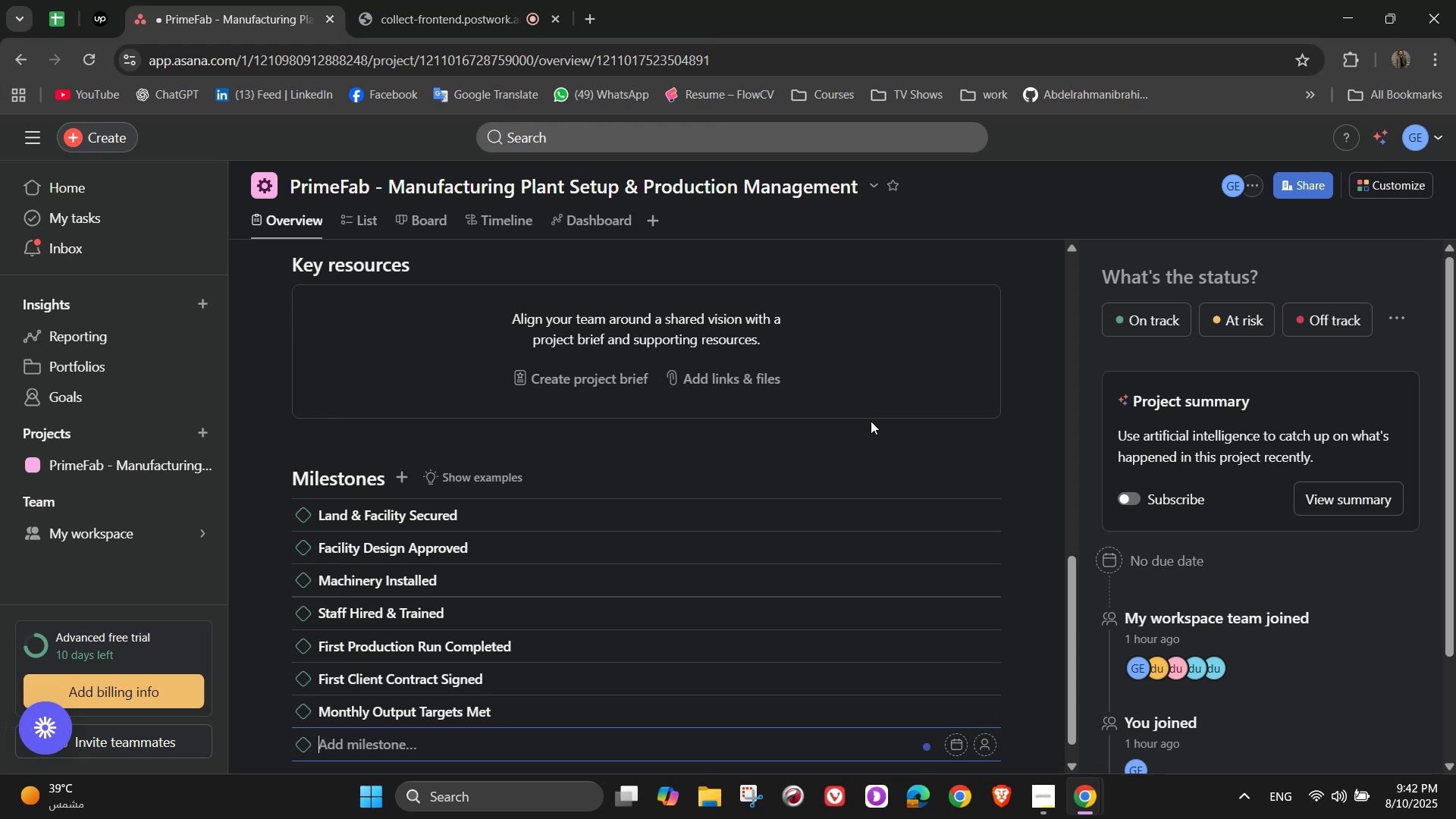 
type(Expansion Planning Started)
 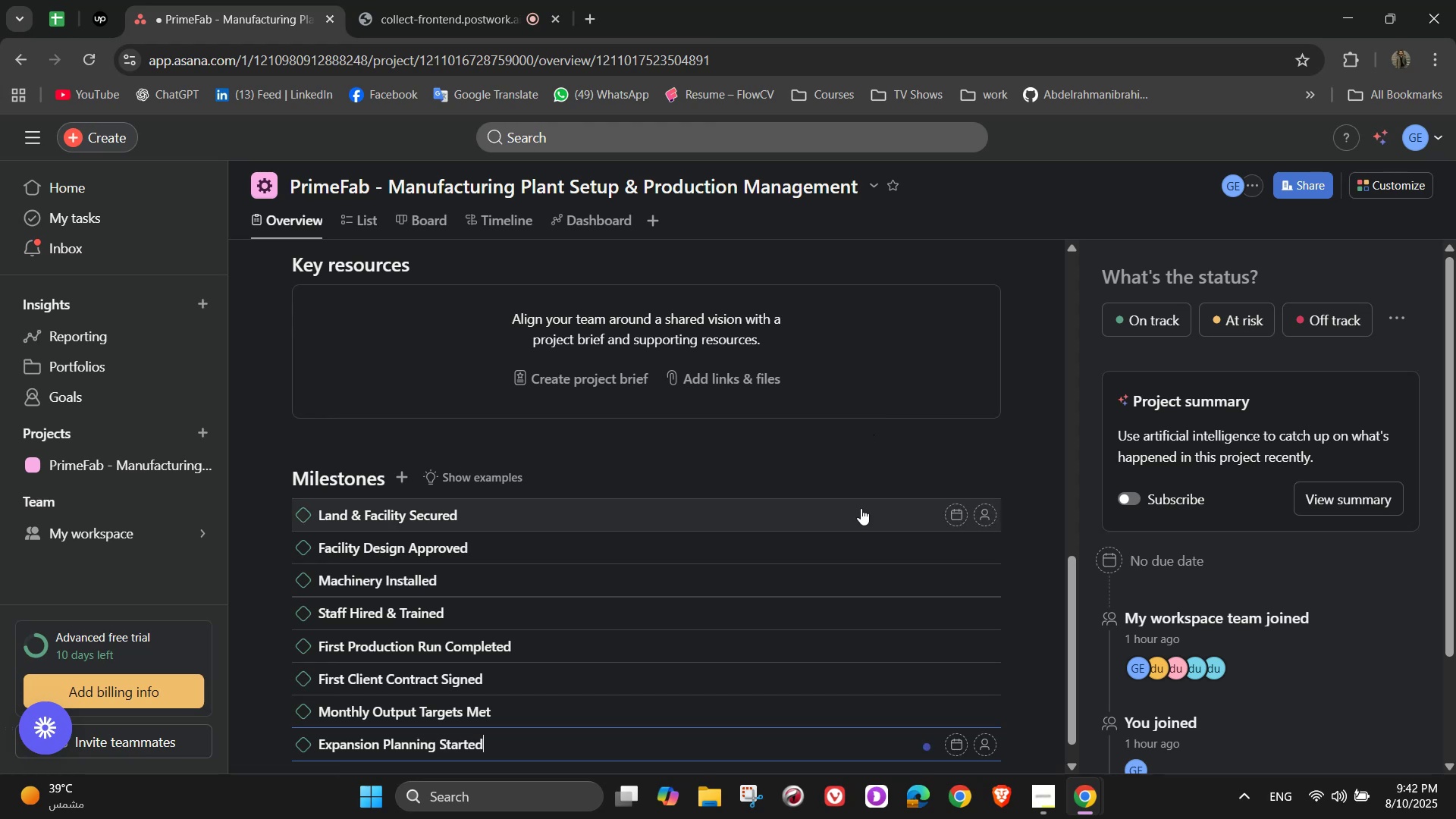 
scroll: coordinate [748, 731], scroll_direction: down, amount: 1.0
 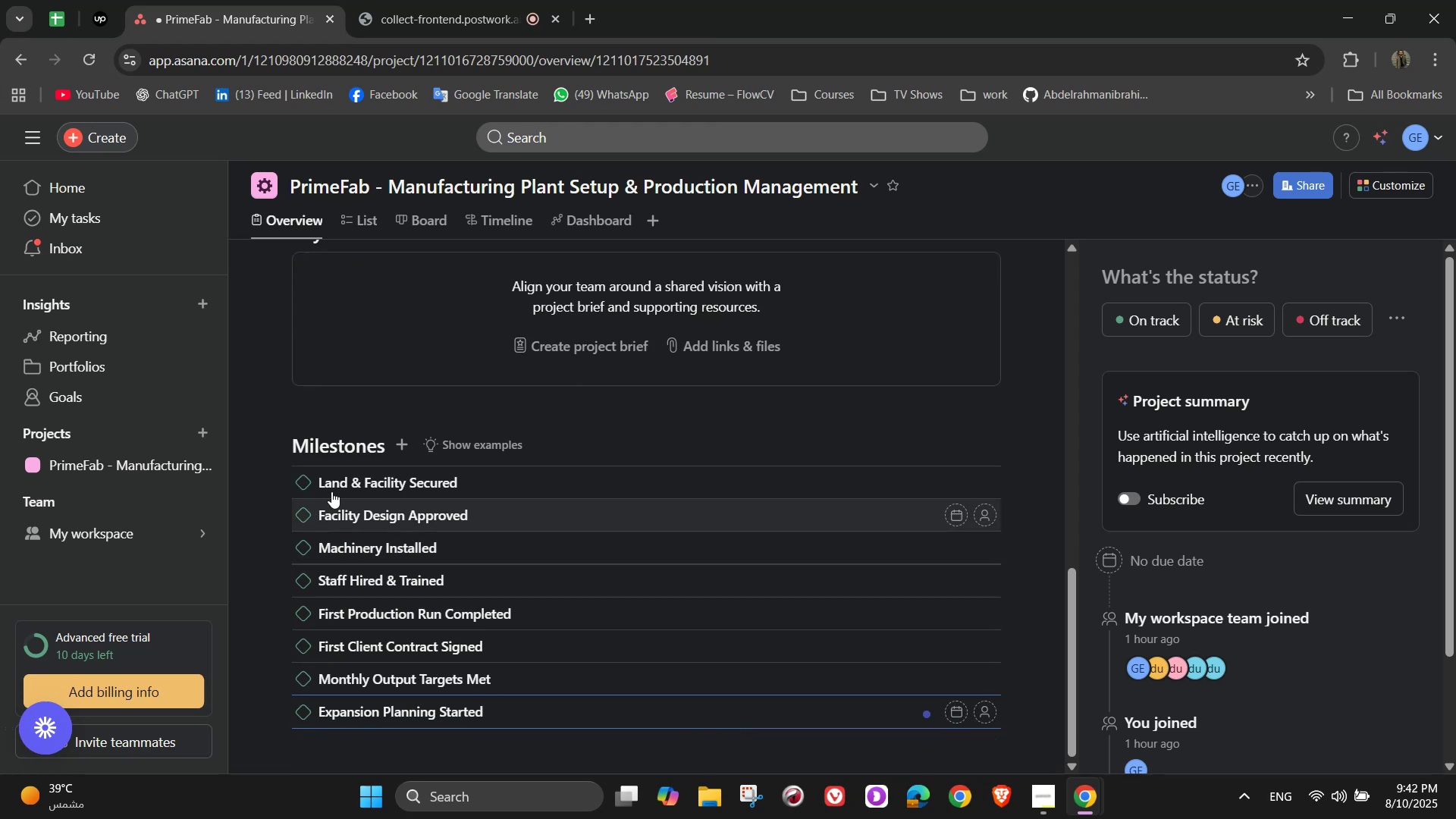 
left_click([310, 478])
 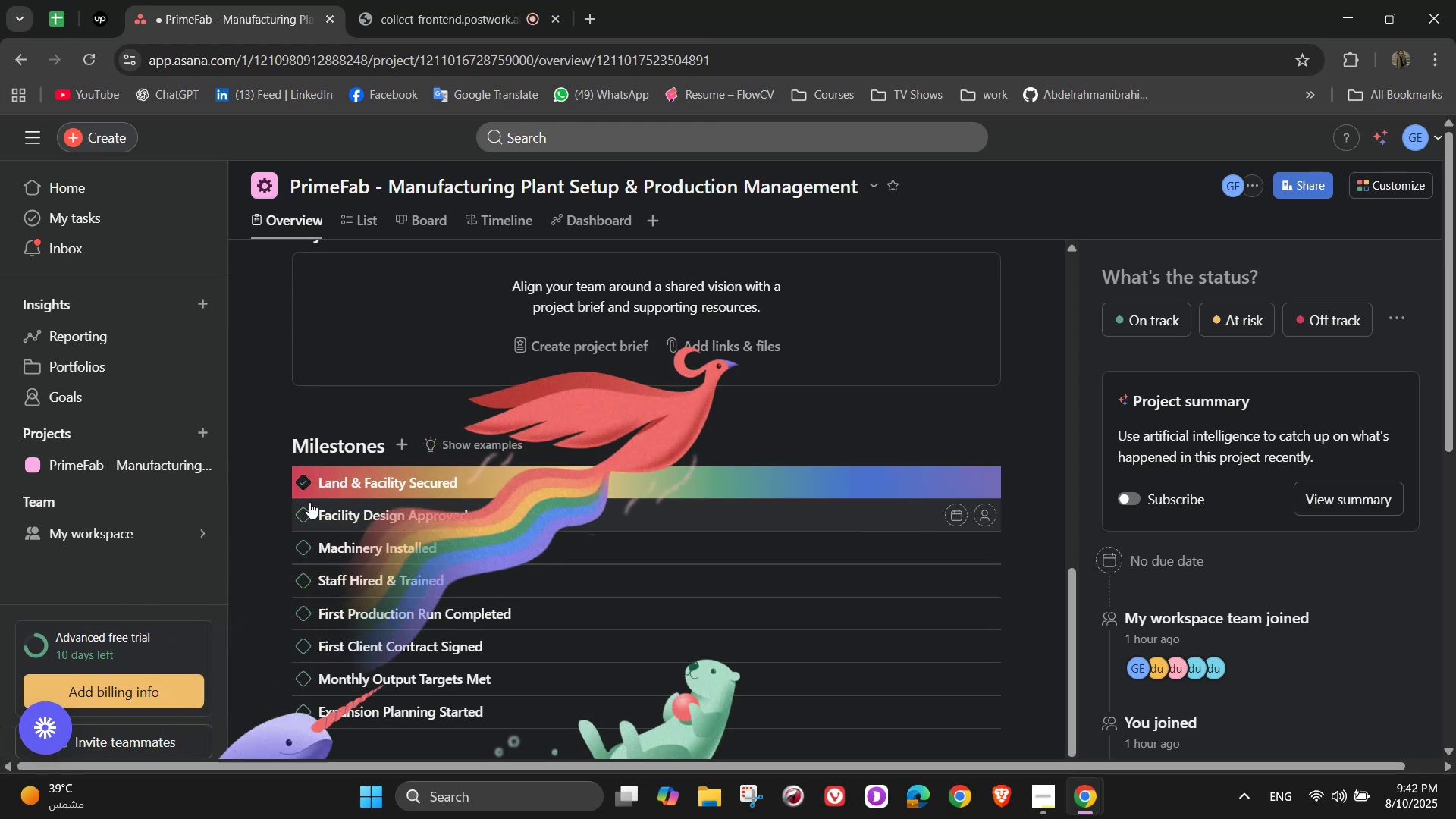 
left_click([309, 507])
 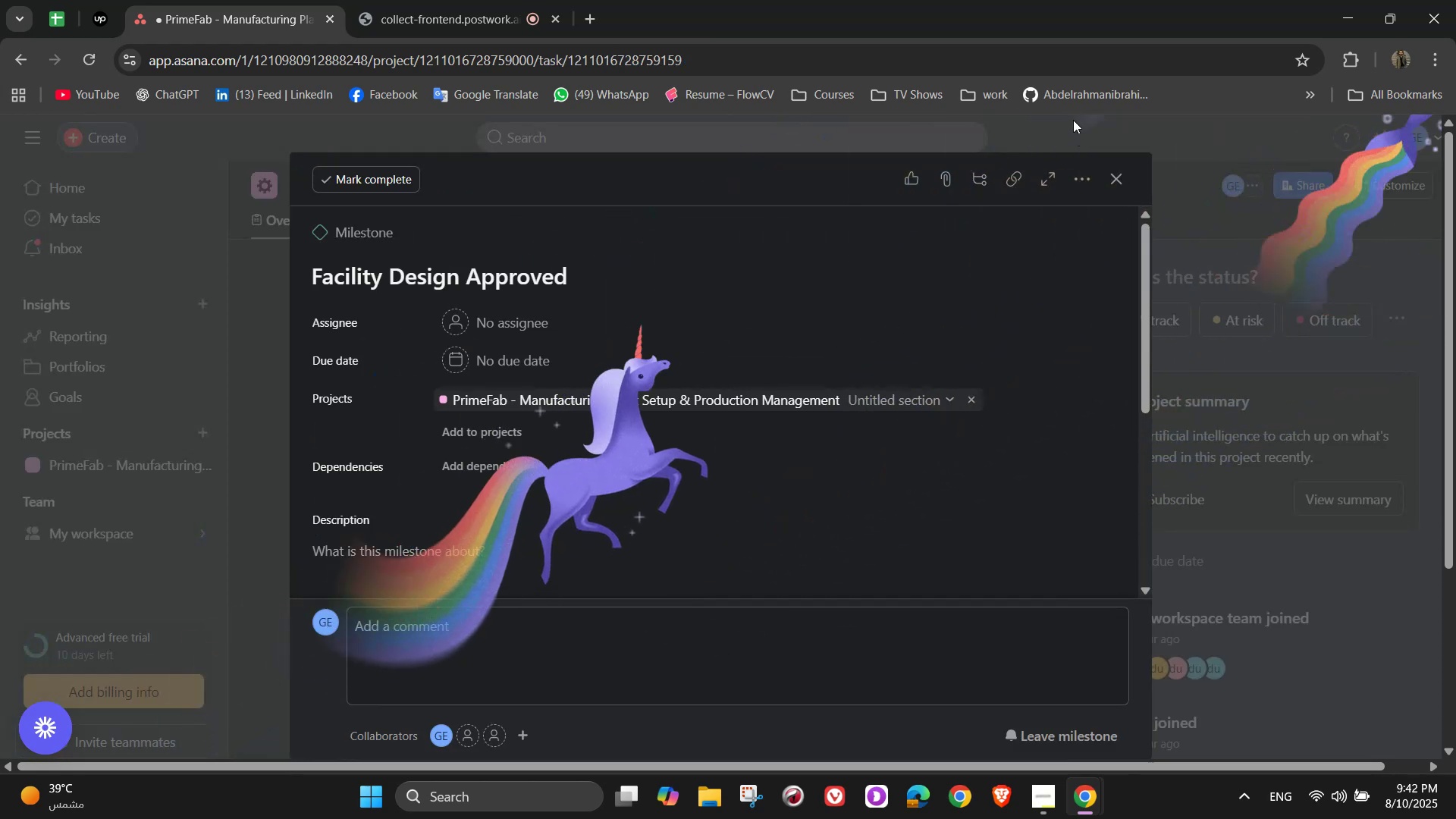 
left_click([1121, 186])
 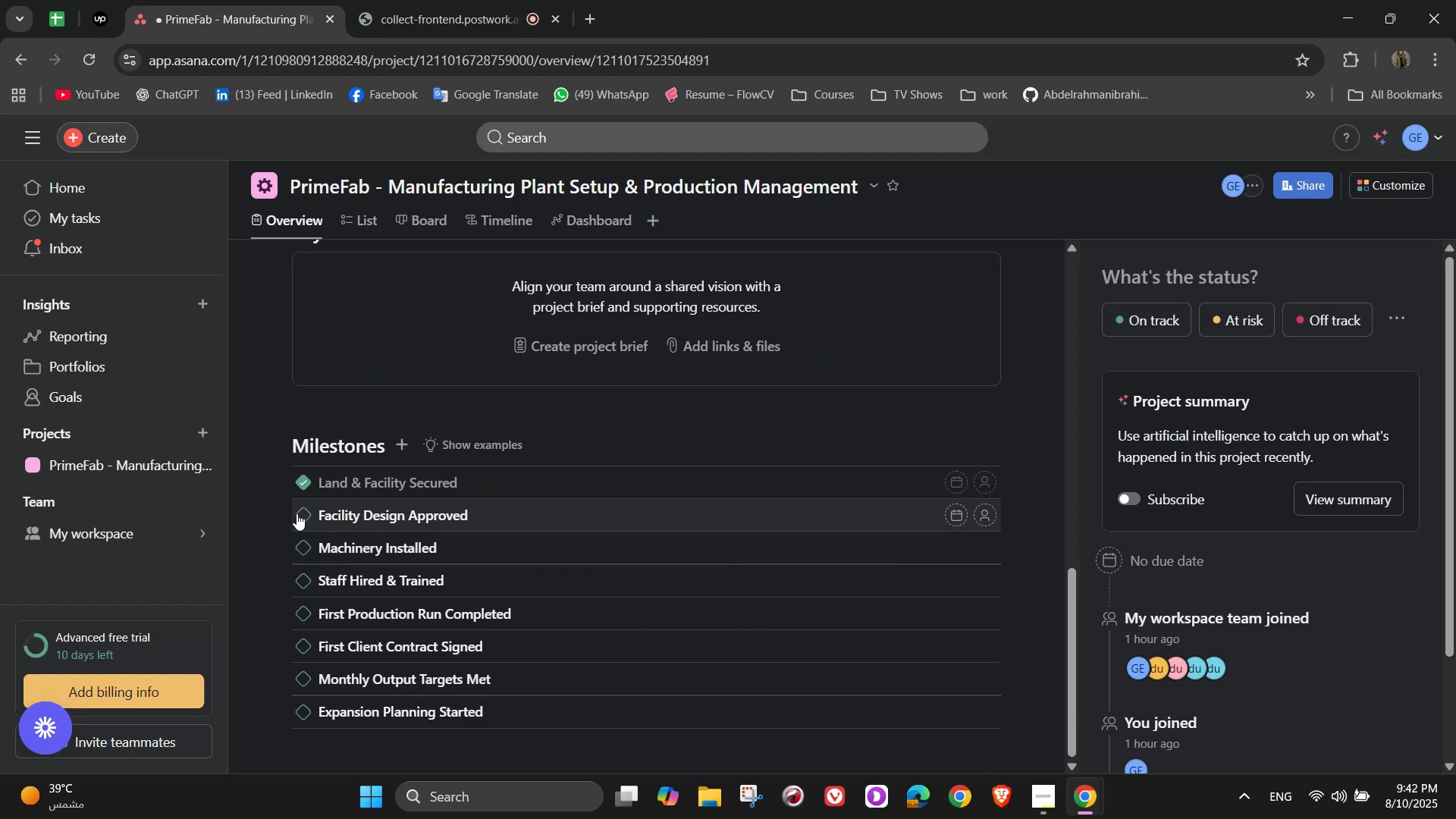 
left_click([302, 514])
 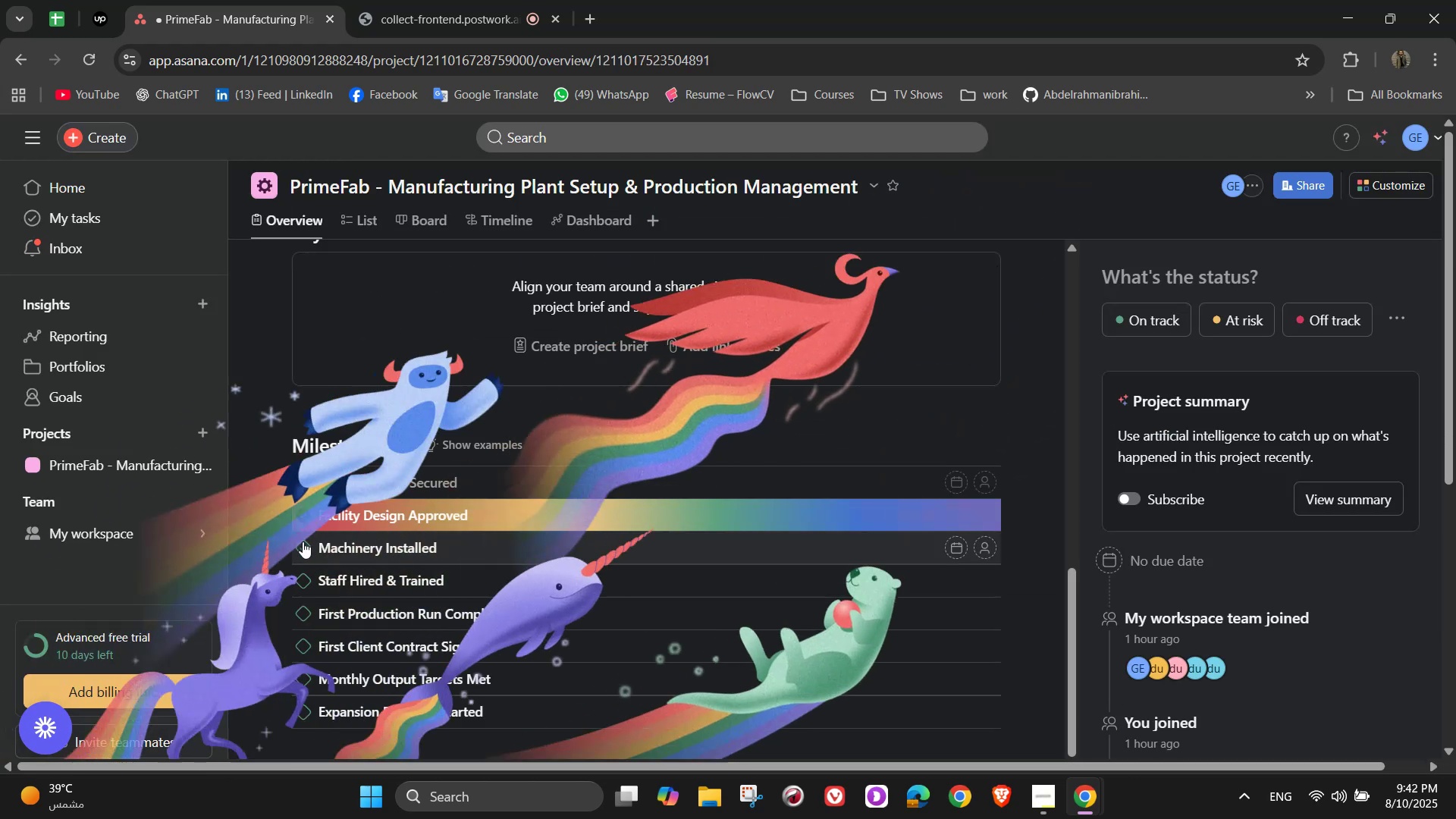 